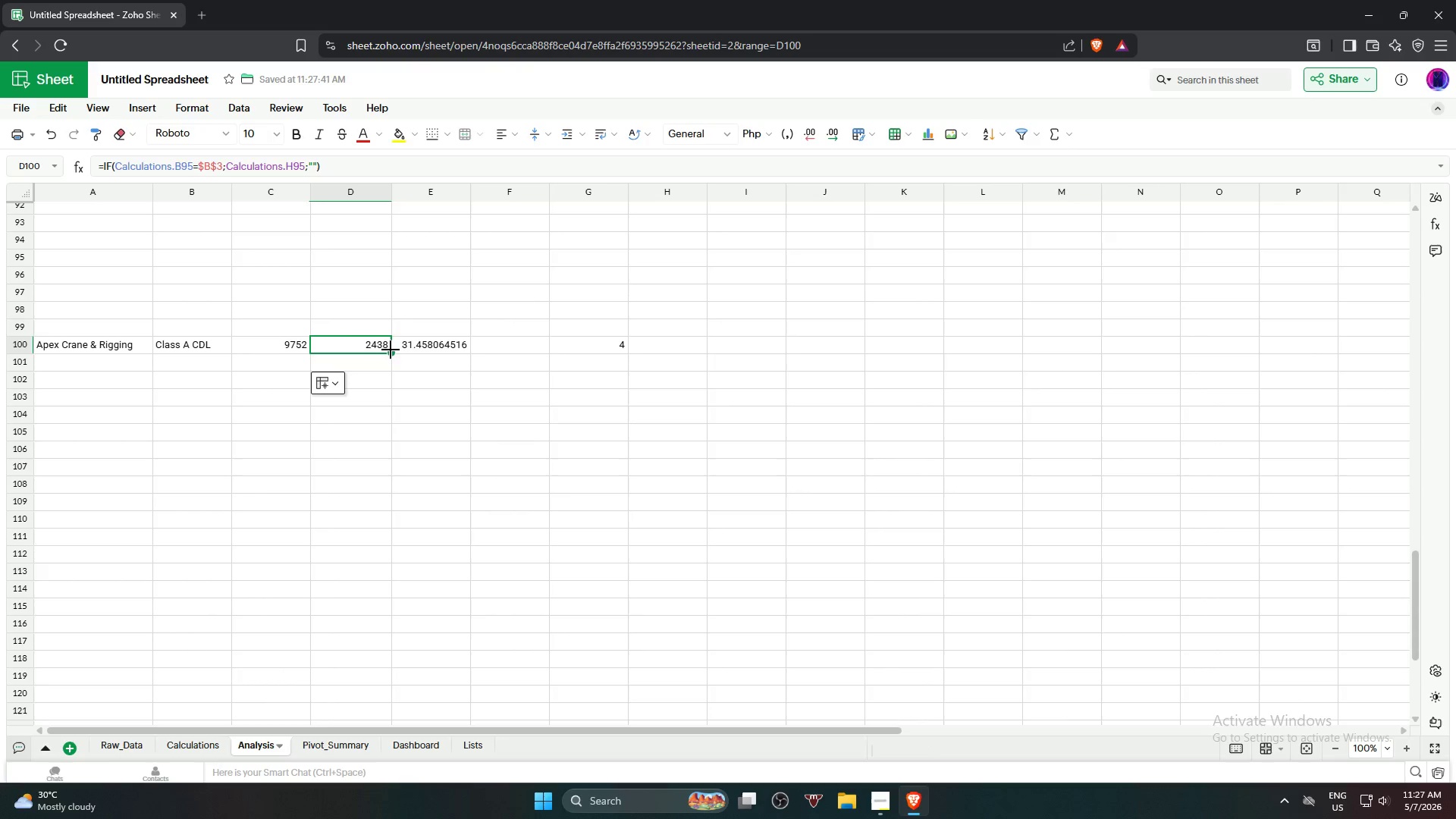 
left_click_drag(start_coordinate=[391, 352], to_coordinate=[395, 370])
 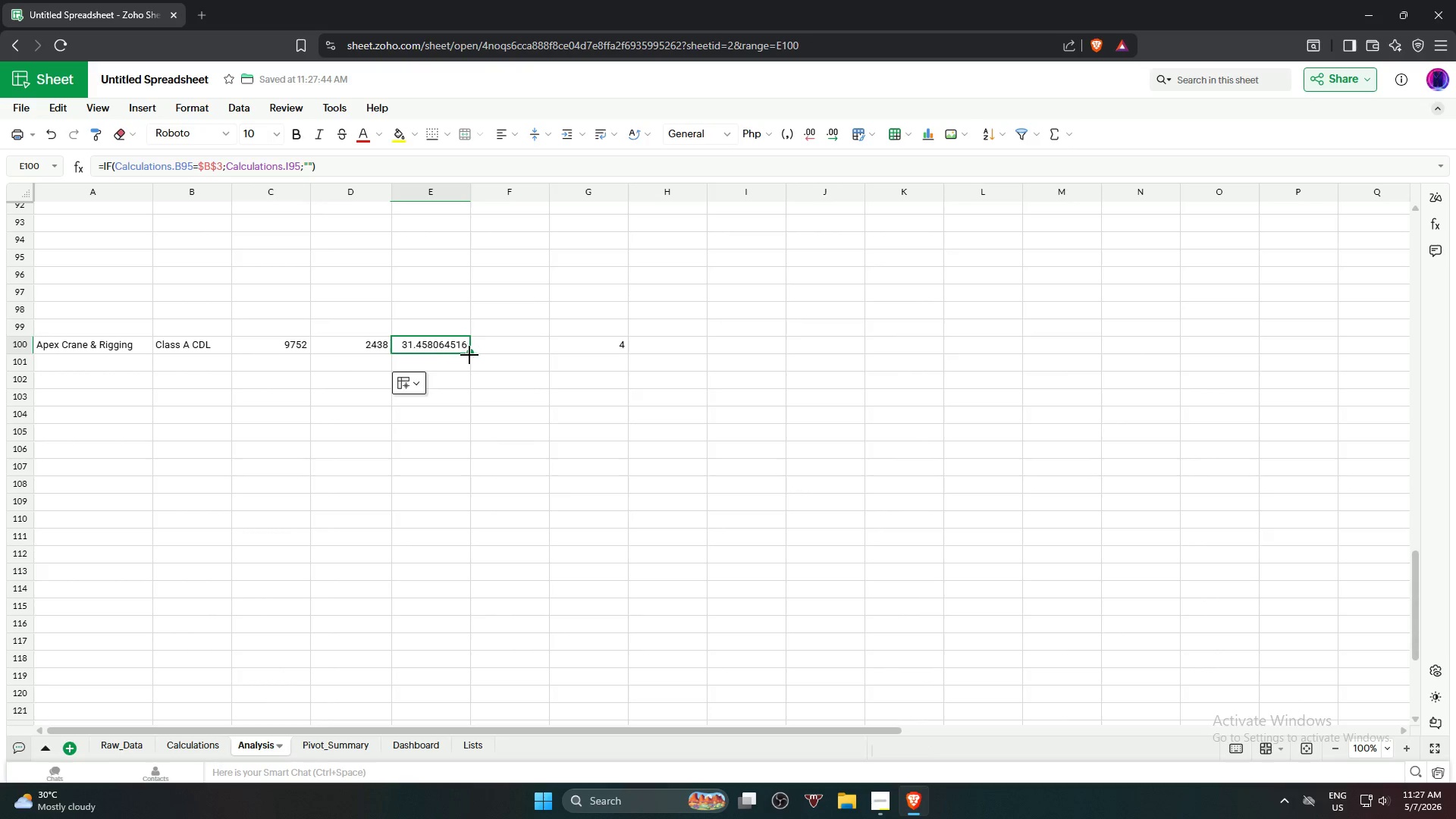 
left_click_drag(start_coordinate=[470, 355], to_coordinate=[474, 366])
 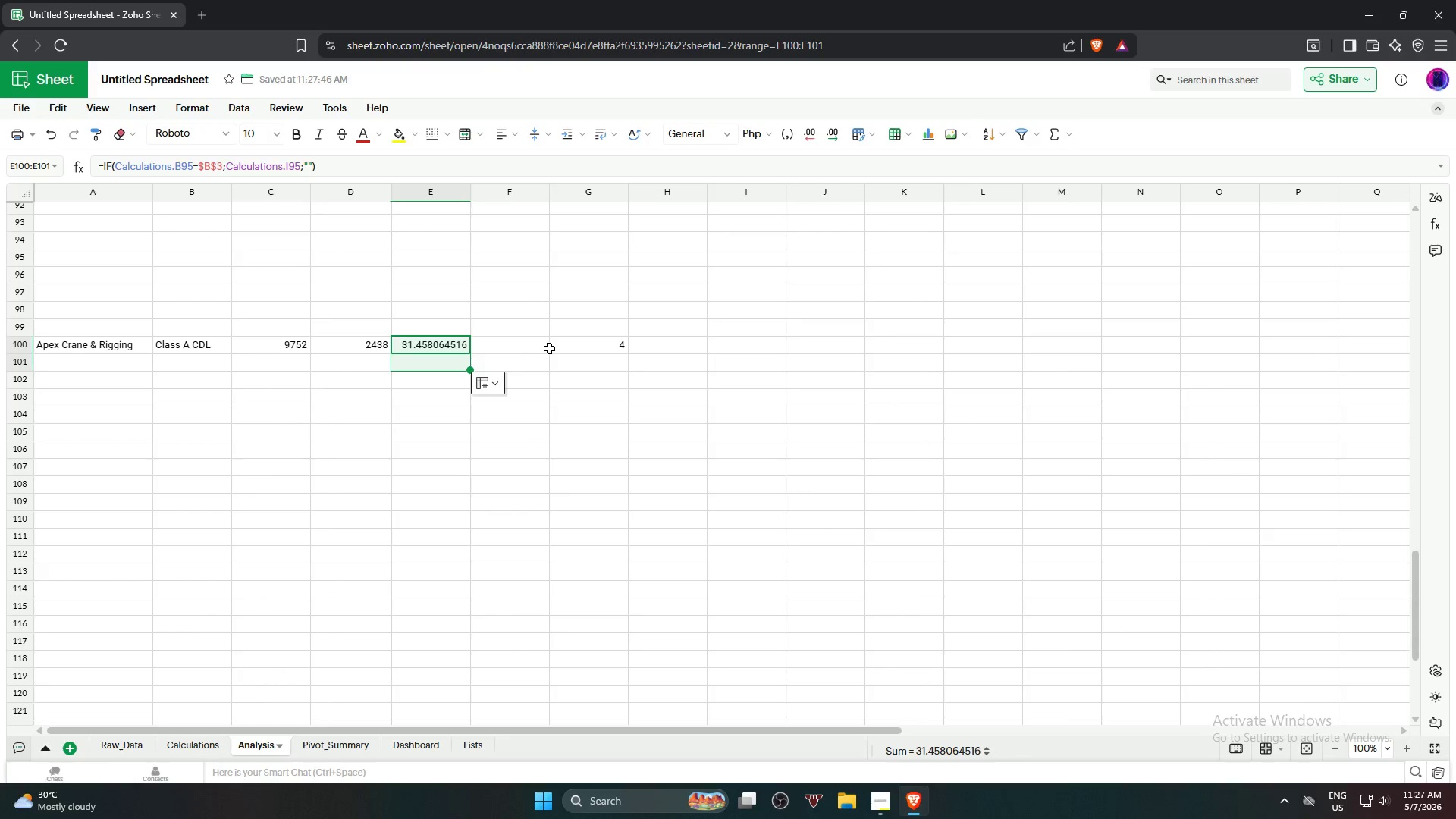 
left_click([548, 348])
 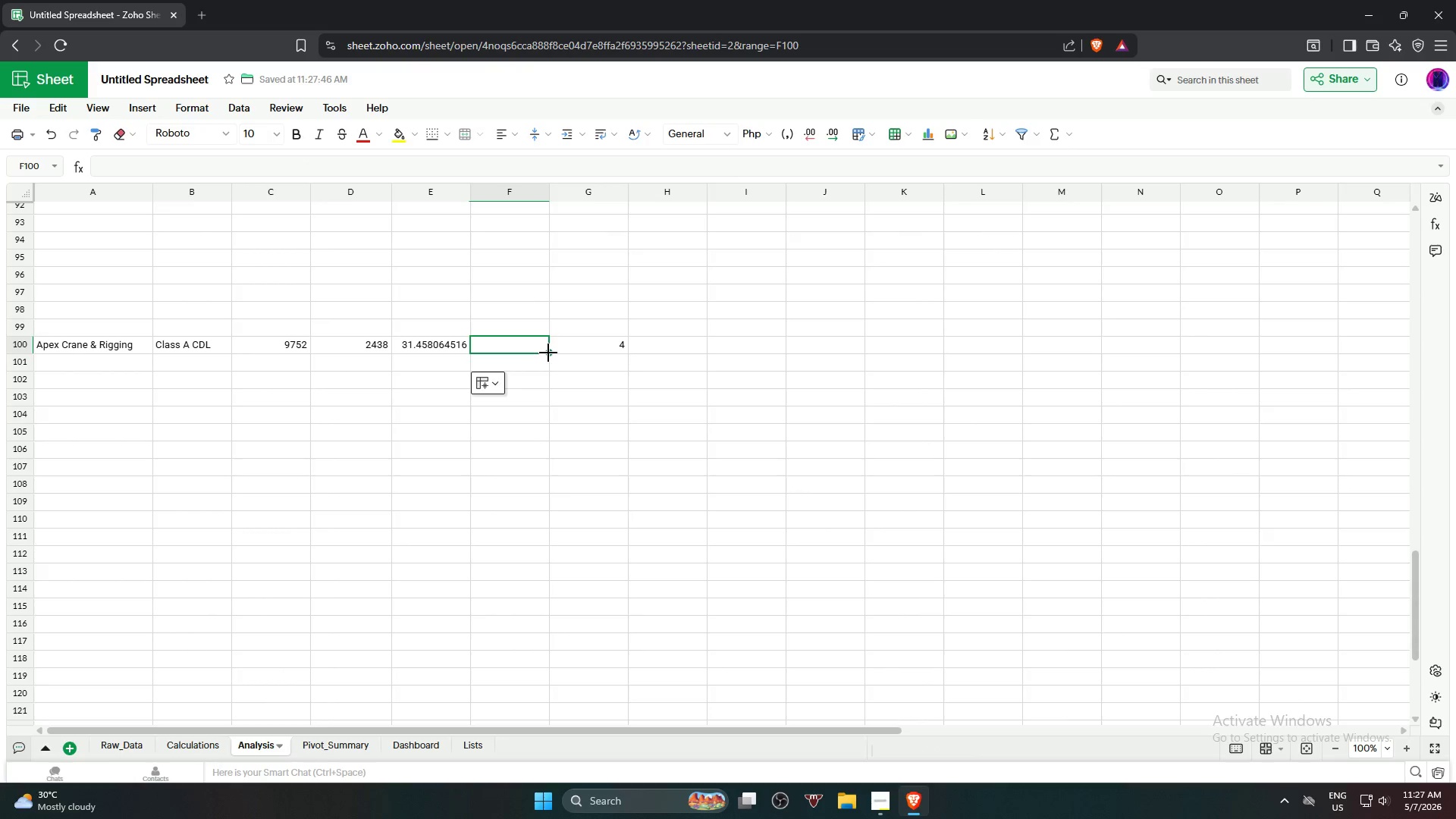 
left_click_drag(start_coordinate=[548, 353], to_coordinate=[552, 369])
 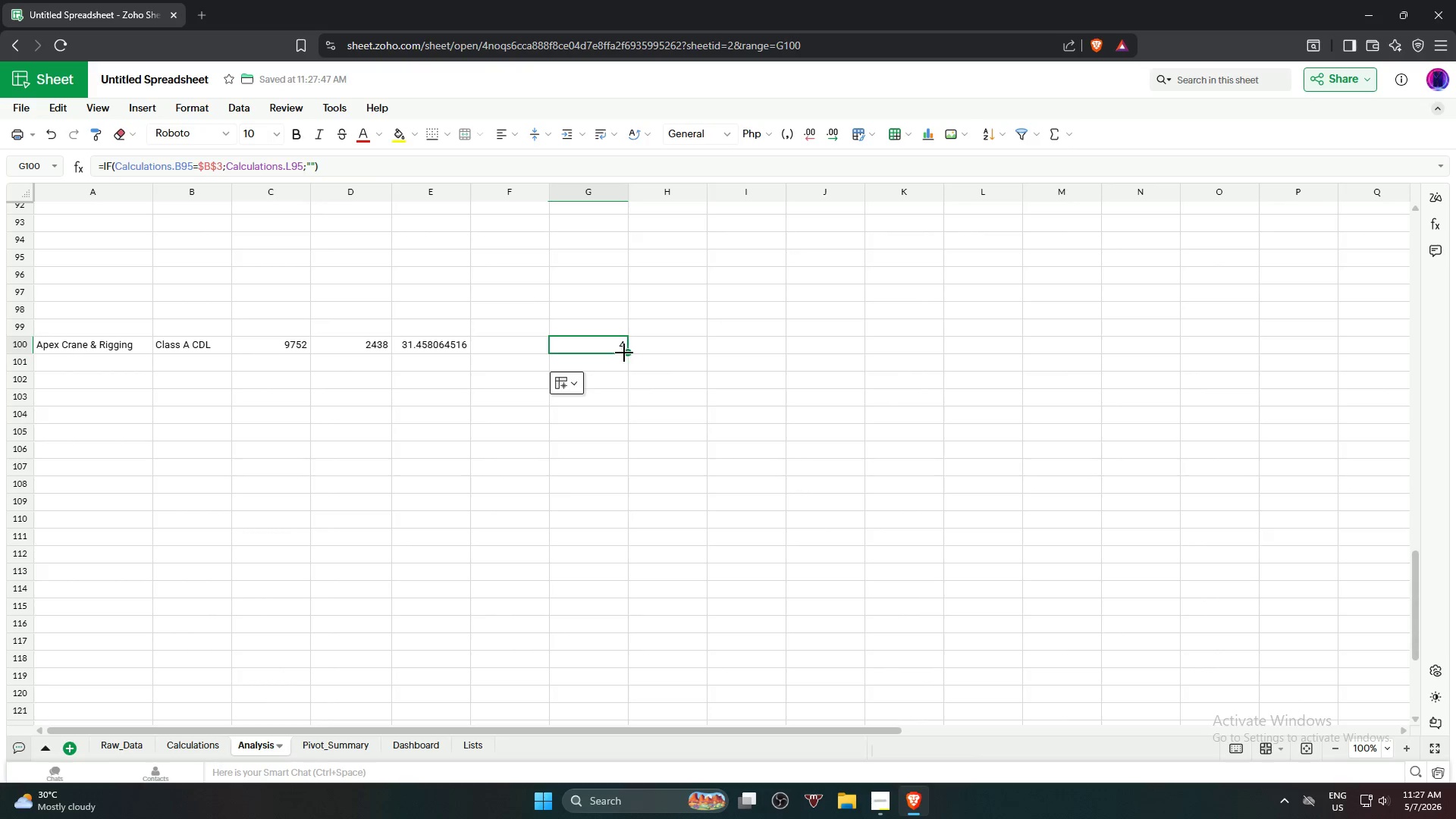 
left_click_drag(start_coordinate=[628, 353], to_coordinate=[632, 369])
 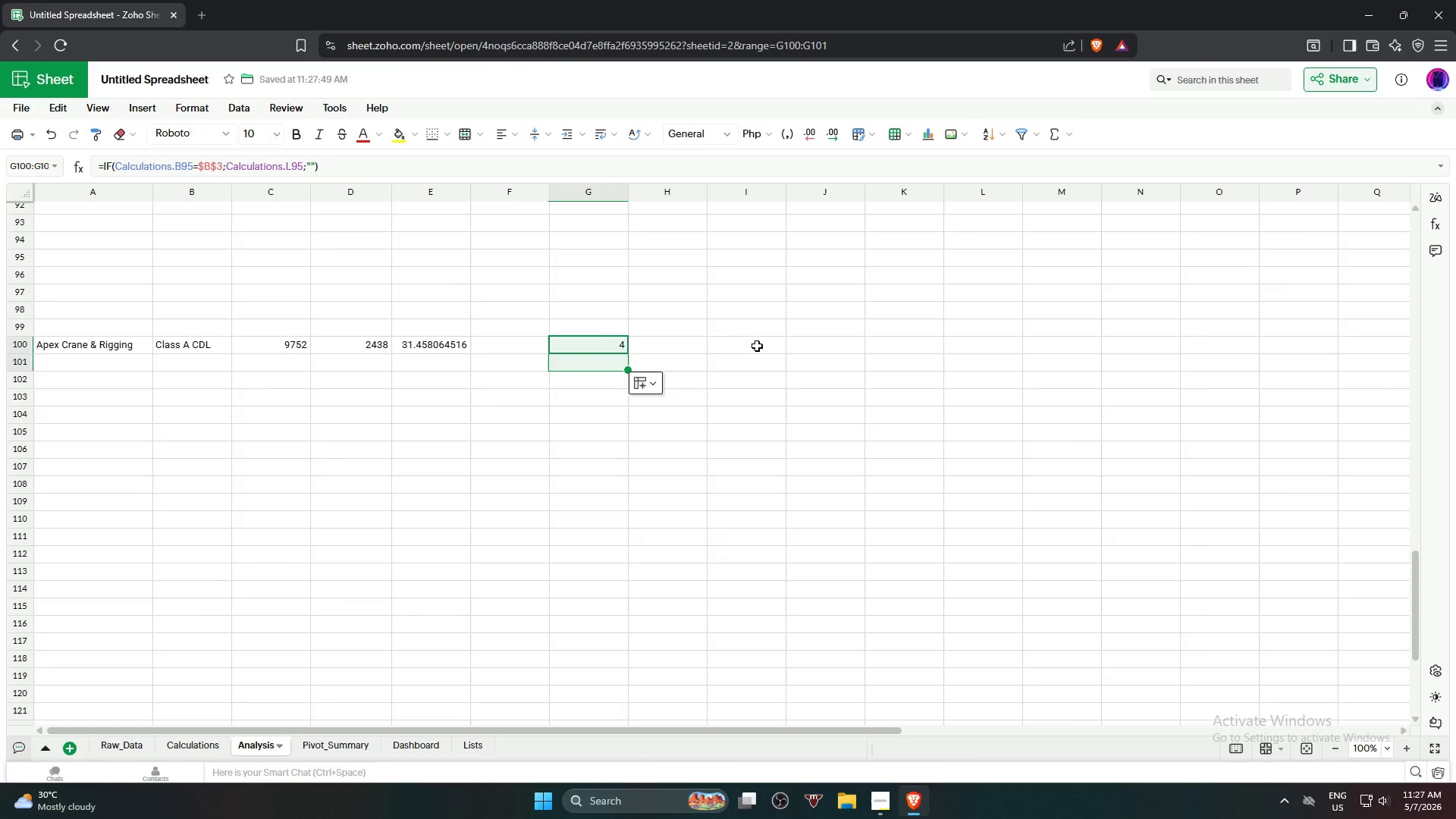 
scroll: coordinate [758, 344], scroll_direction: up, amount: 23.0
 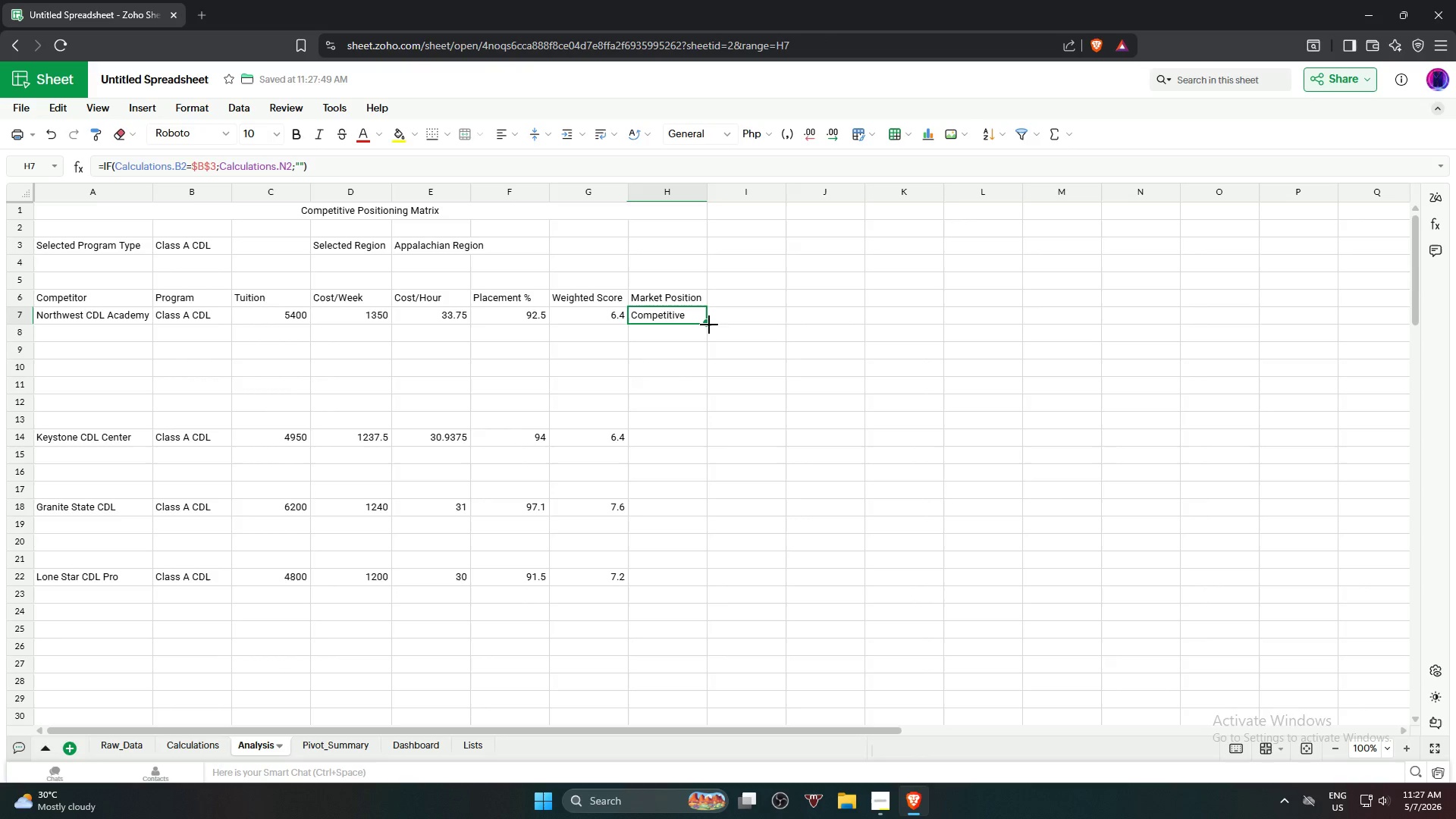 
left_click_drag(start_coordinate=[710, 322], to_coordinate=[713, 588])
 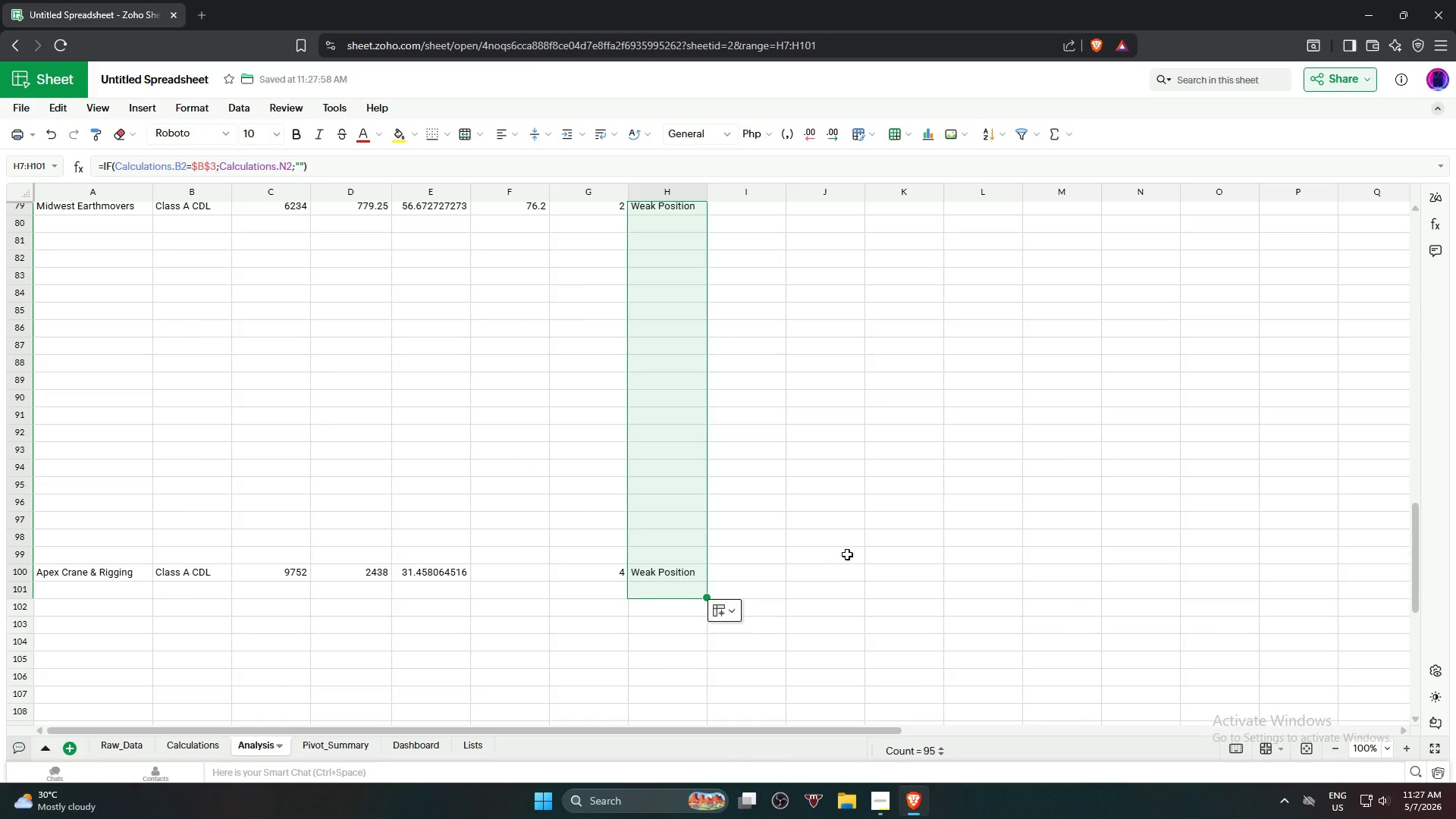 
scroll: coordinate [704, 549], scroll_direction: down, amount: 18.0
 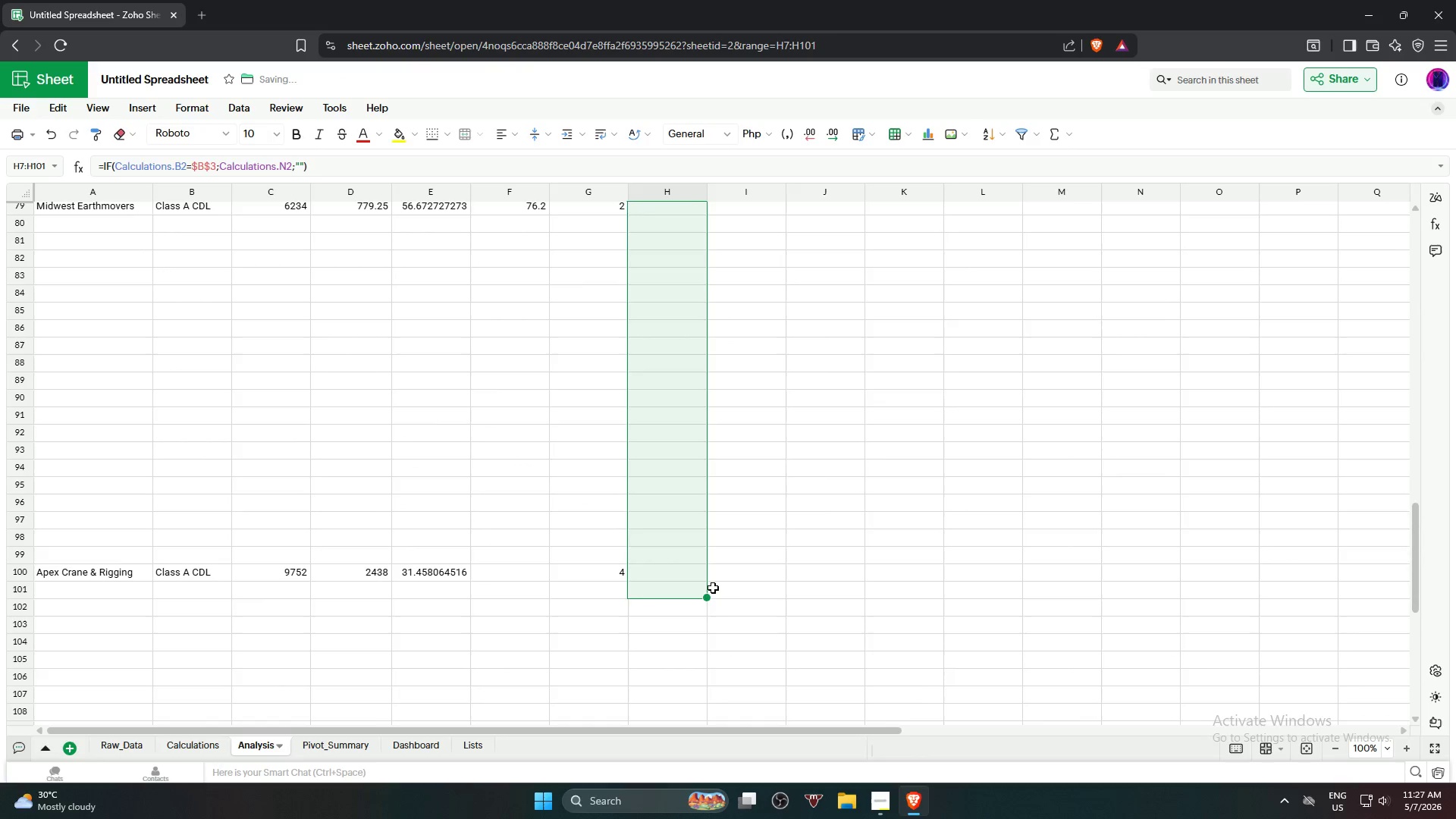 
left_click([847, 554])
 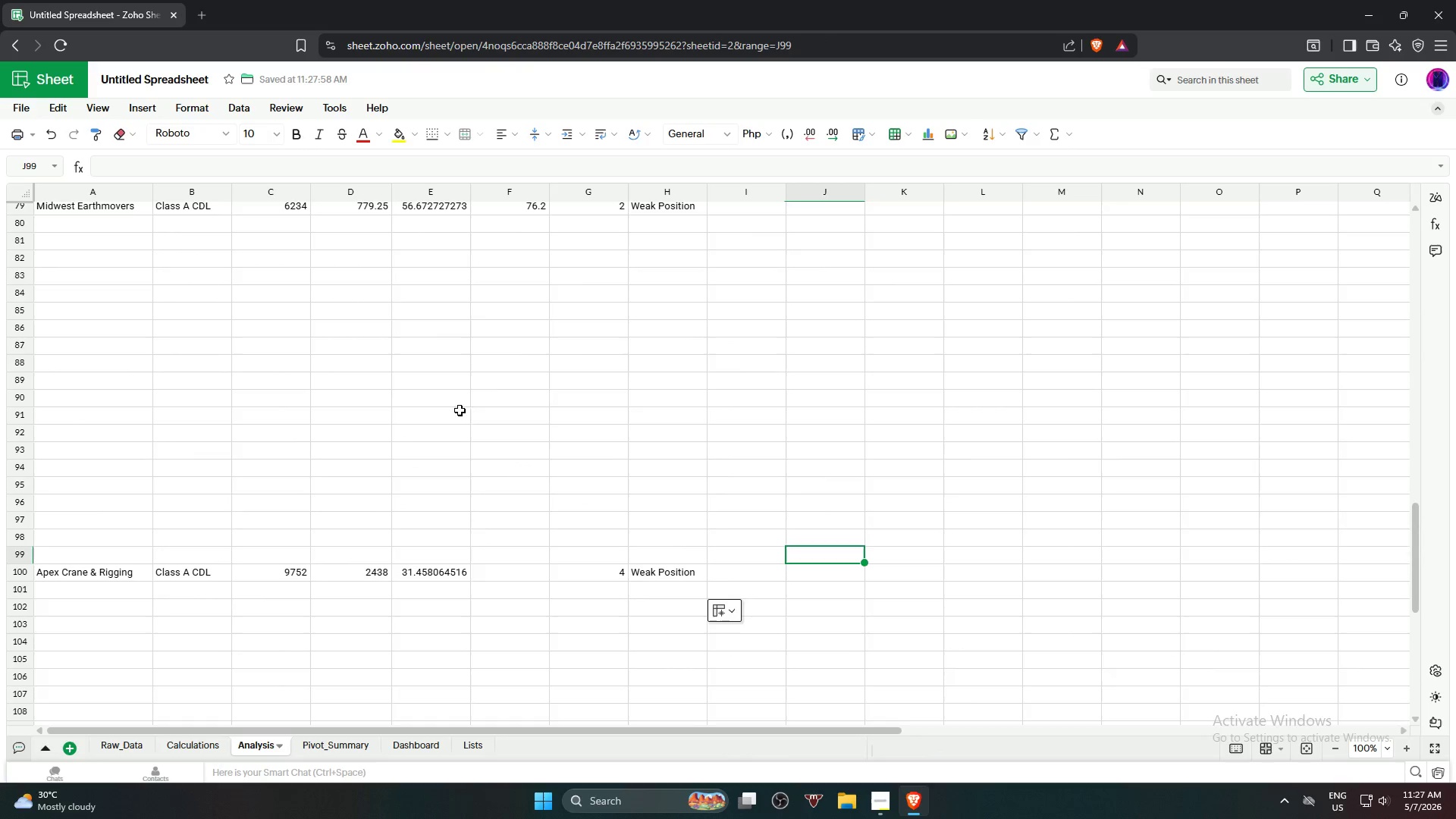 
scroll: coordinate [344, 341], scroll_direction: up, amount: 31.0
 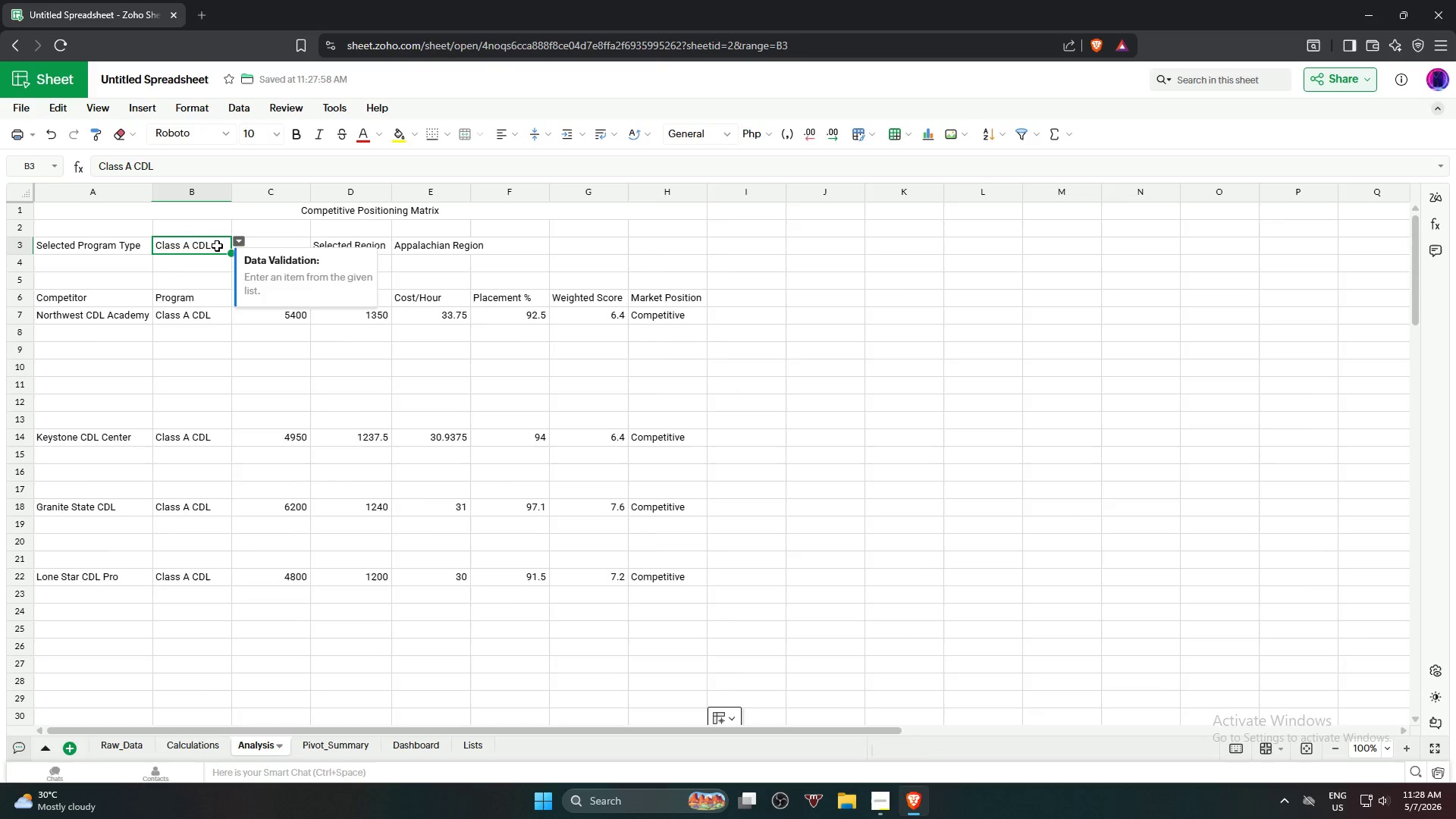 
left_click([240, 240])
 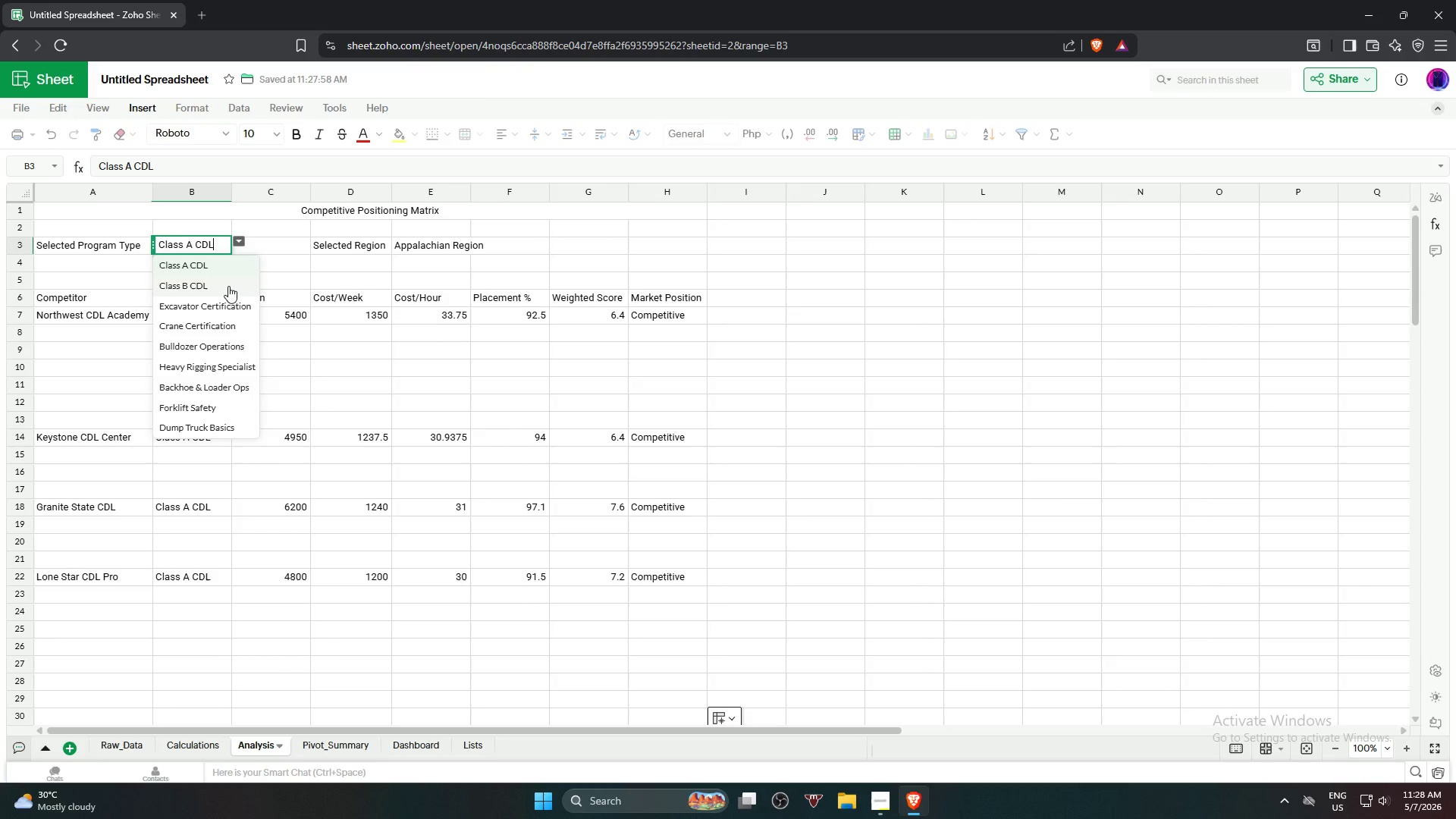 
left_click([228, 284])
 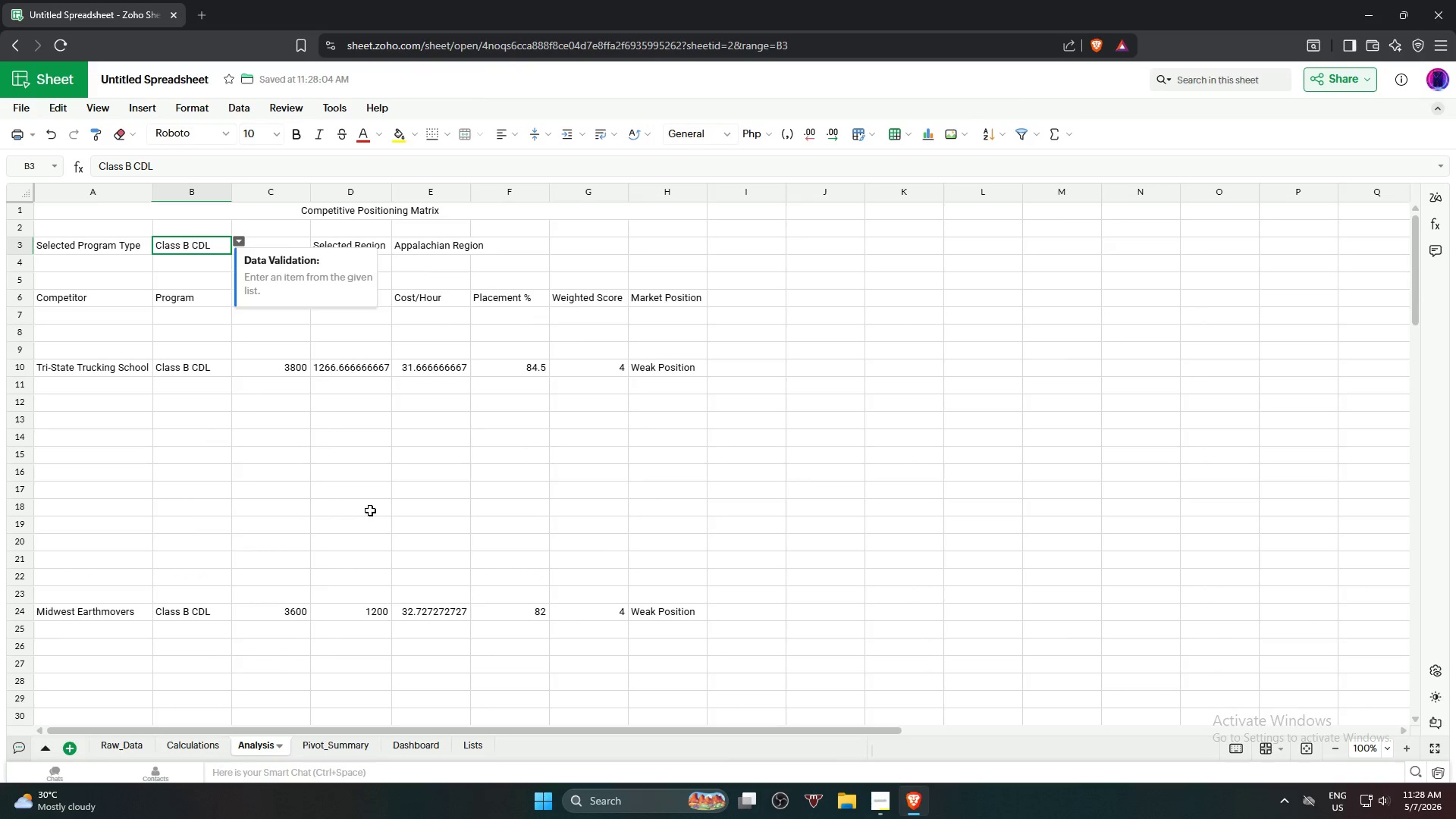 
scroll: coordinate [309, 384], scroll_direction: up, amount: 4.0
 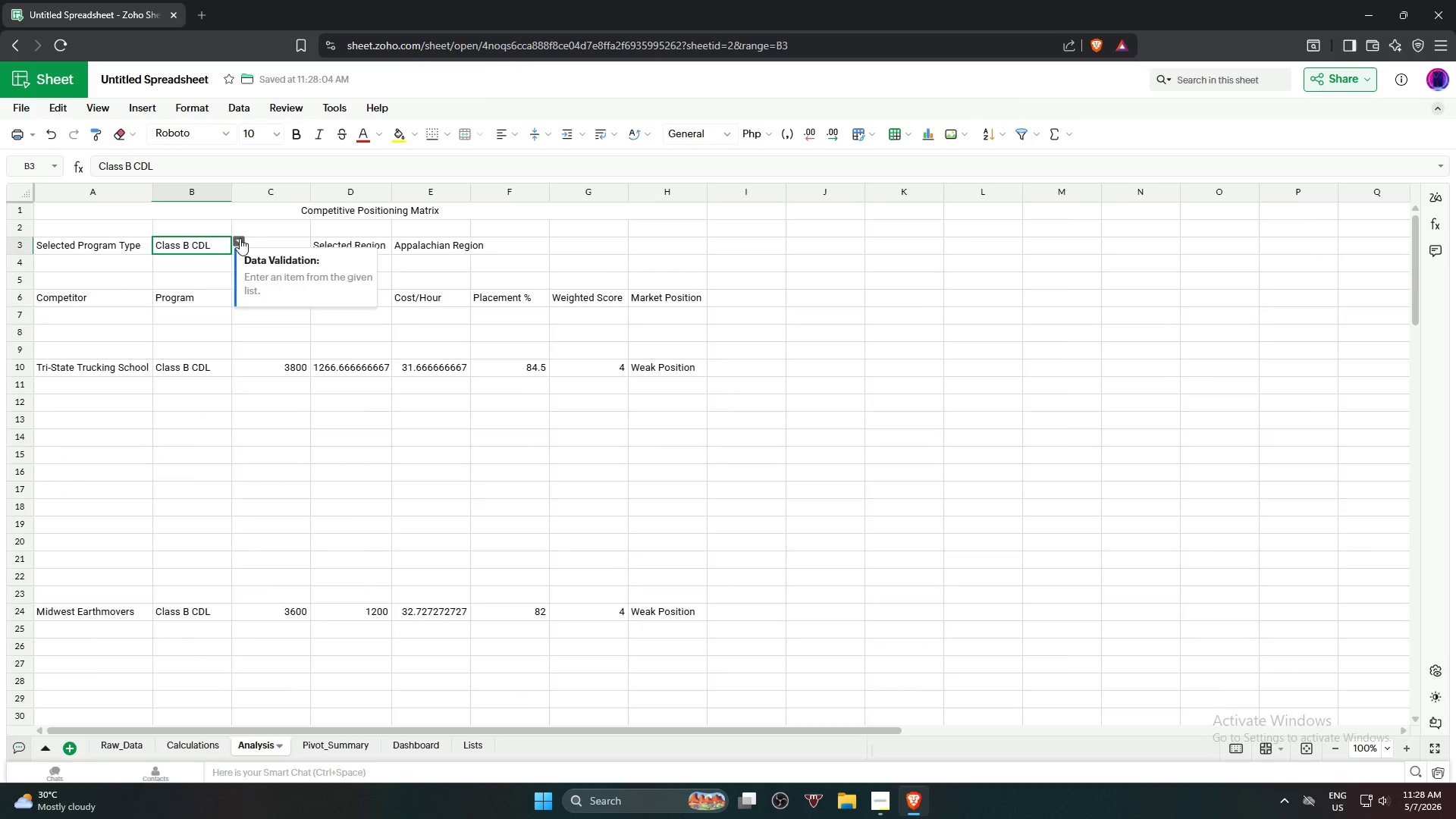 
left_click([240, 238])
 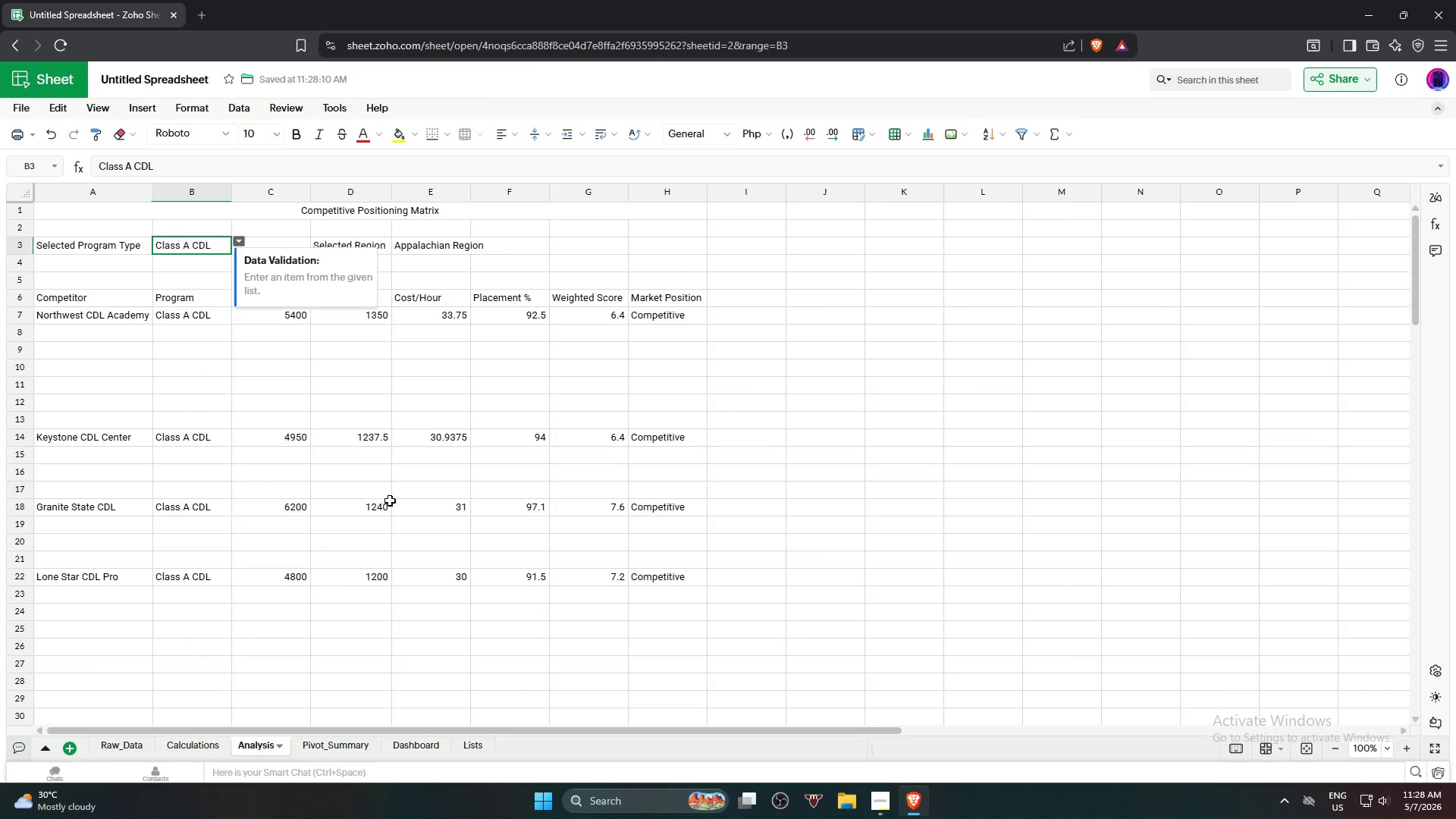 
left_click([899, 541])
 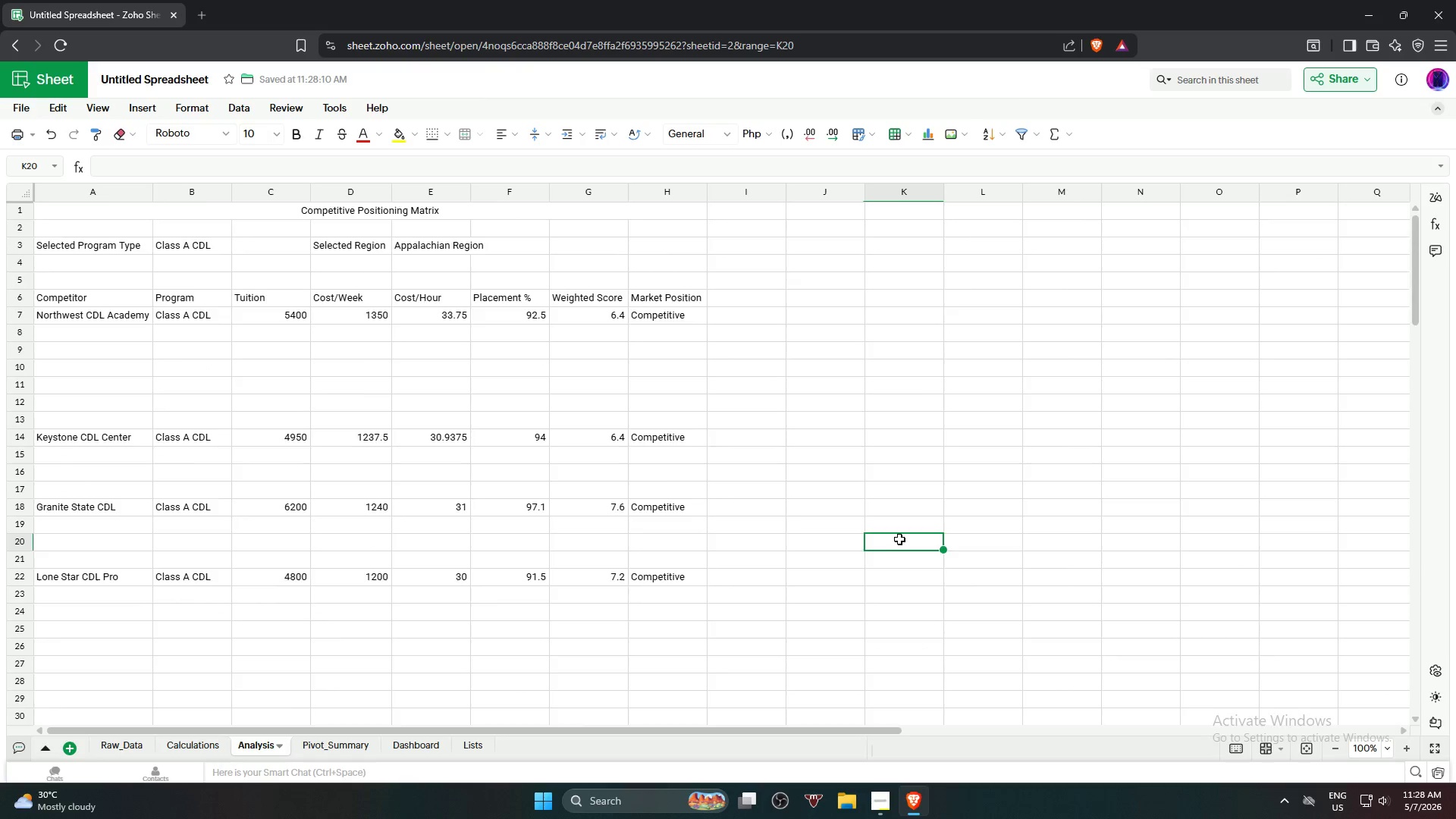 
scroll: coordinate [893, 538], scroll_direction: down, amount: 19.0
 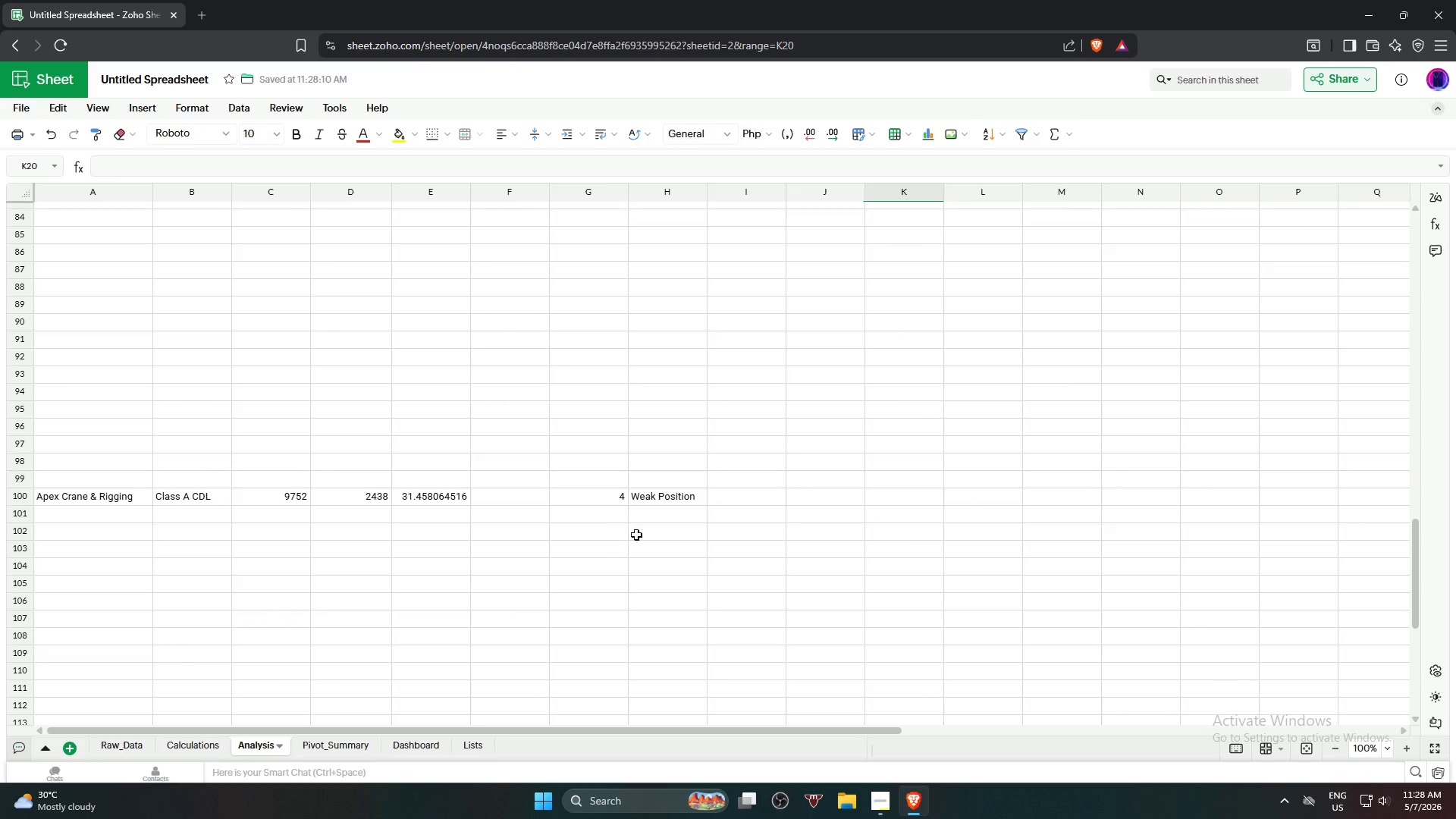 
scroll: coordinate [124, 328], scroll_direction: up, amount: 34.0
 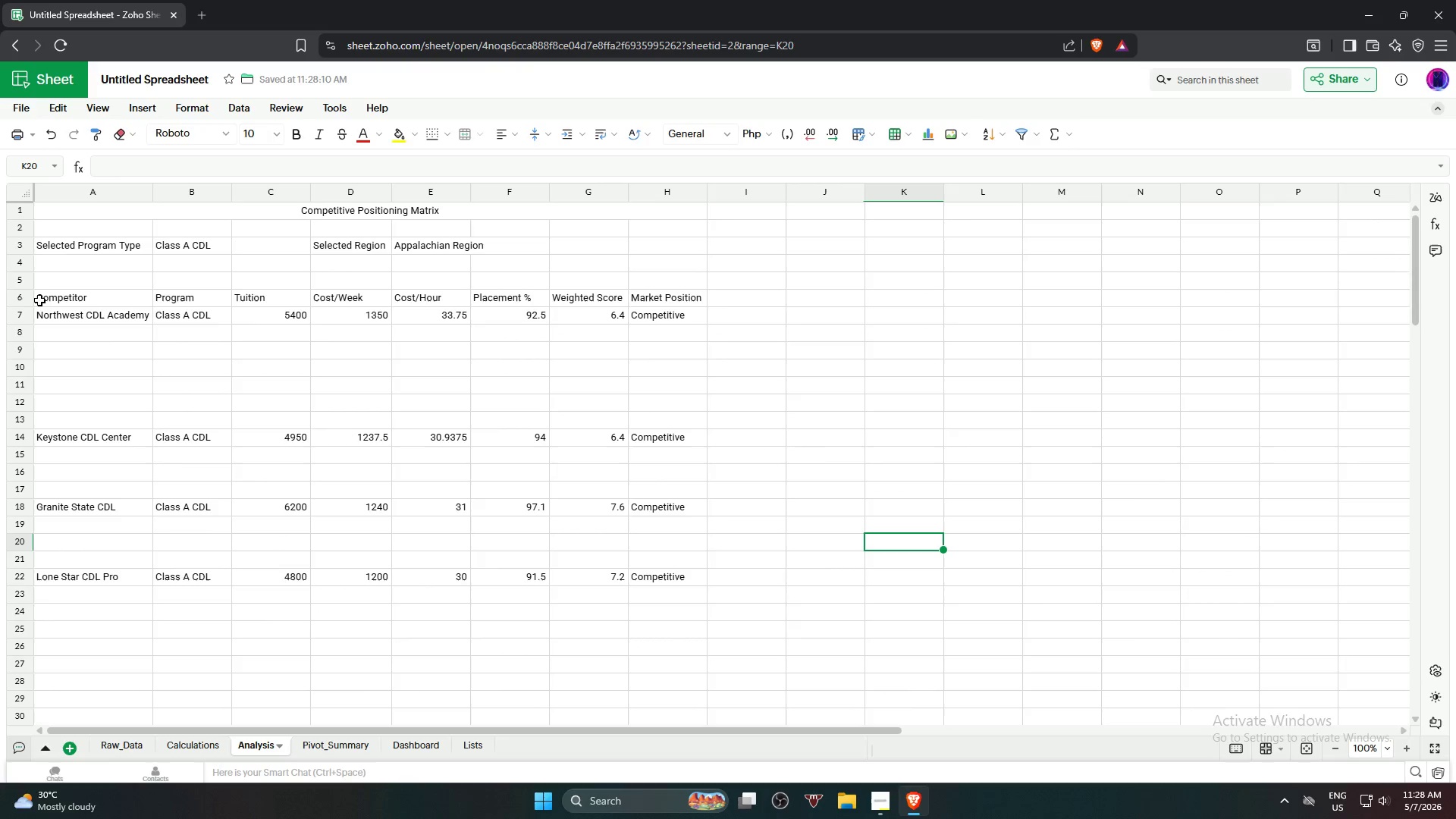 
wait(5.22)
 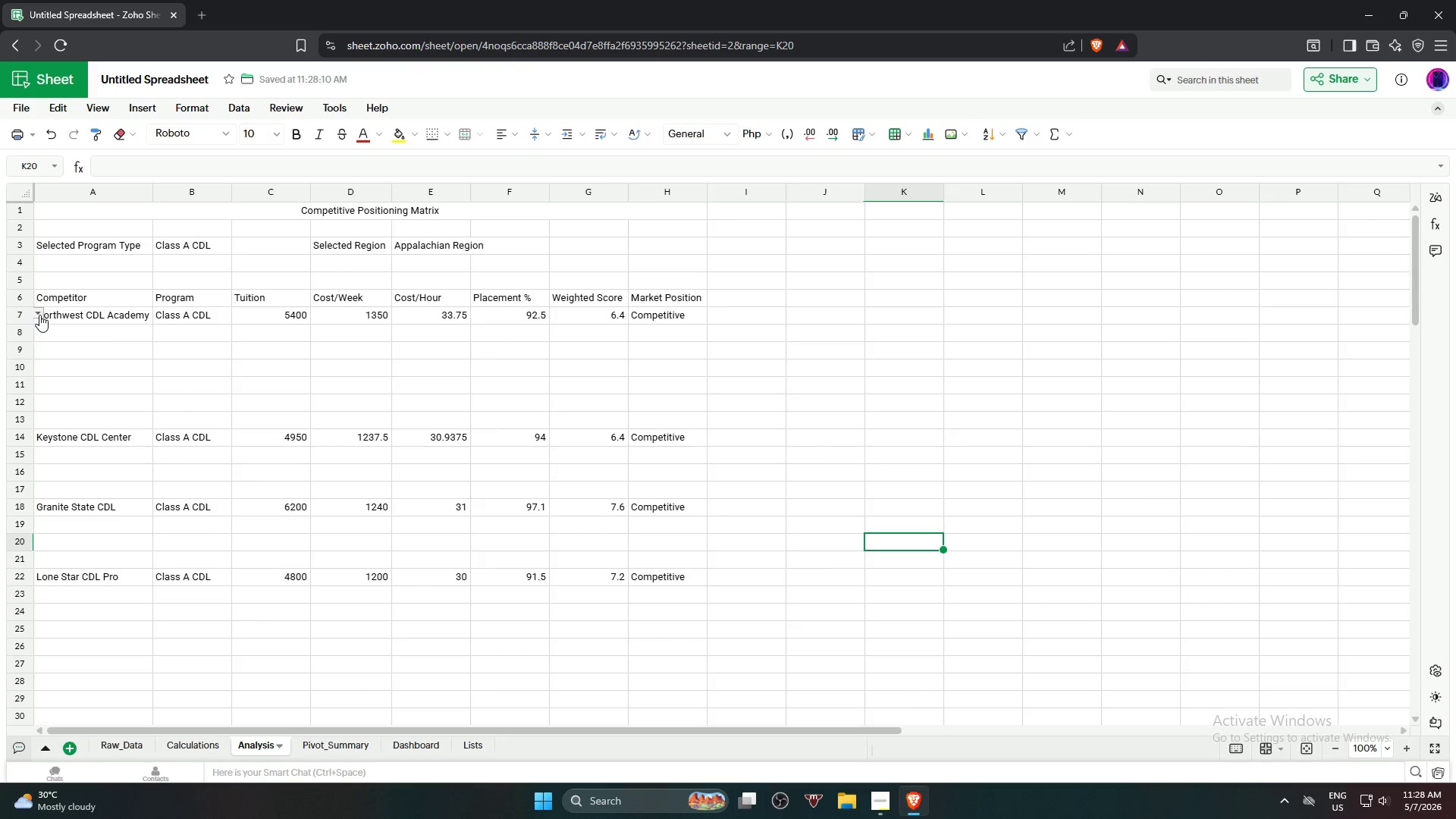 
left_click([42, 297])
 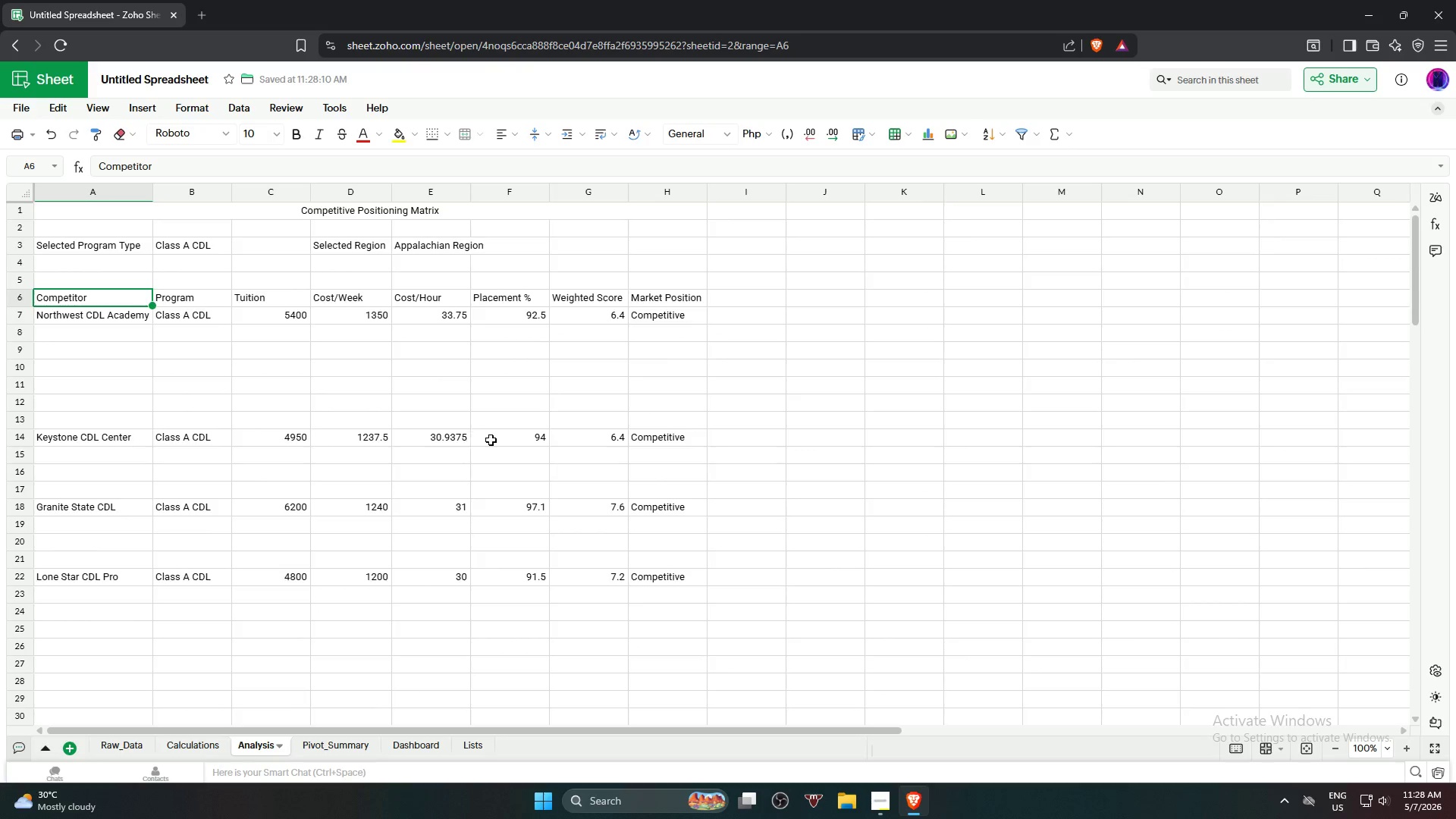 
scroll: coordinate [658, 465], scroll_direction: down, amount: 21.0
 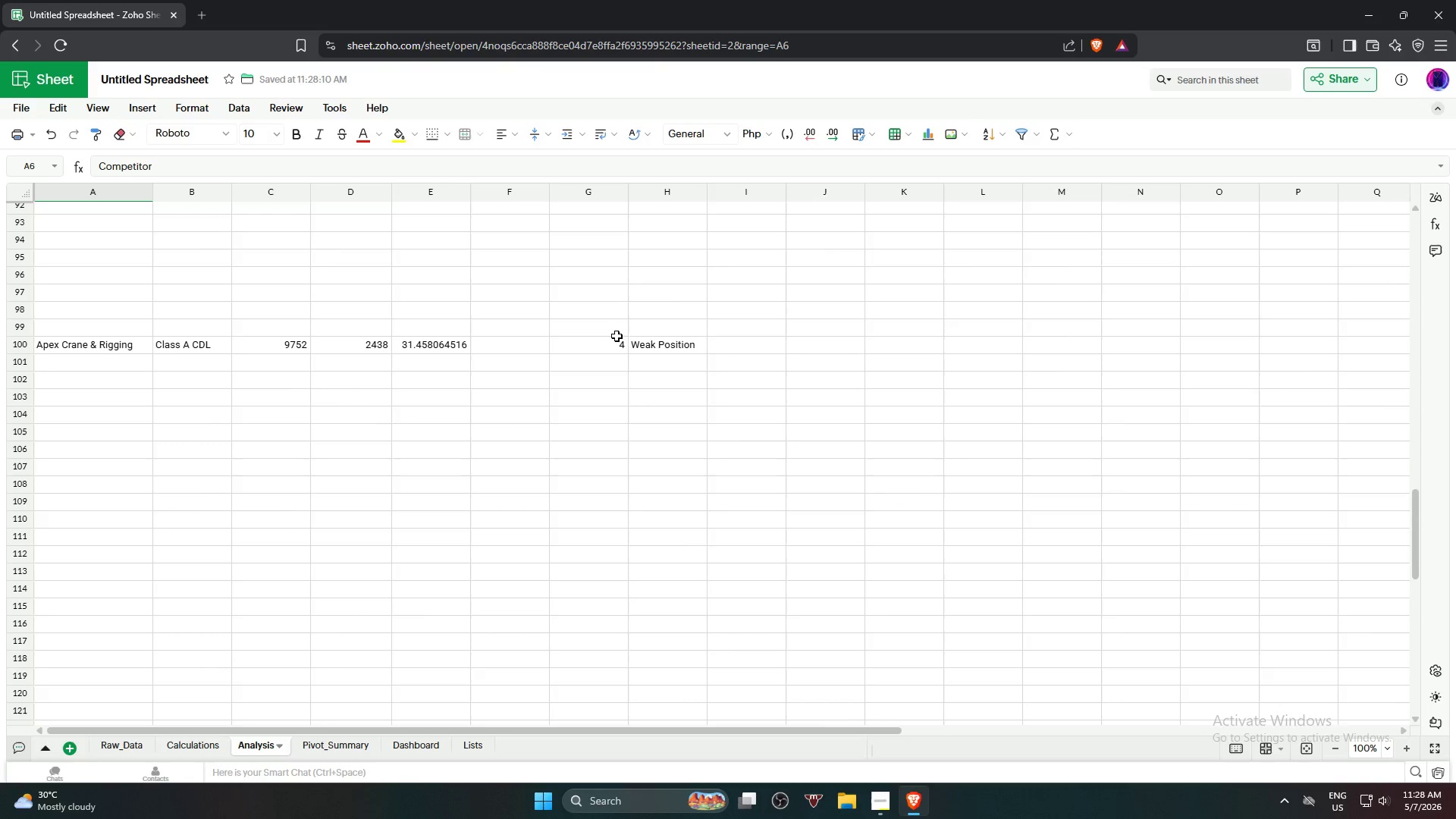 
hold_key(key=ShiftLeft, duration=1.39)
left_click([666, 365])
 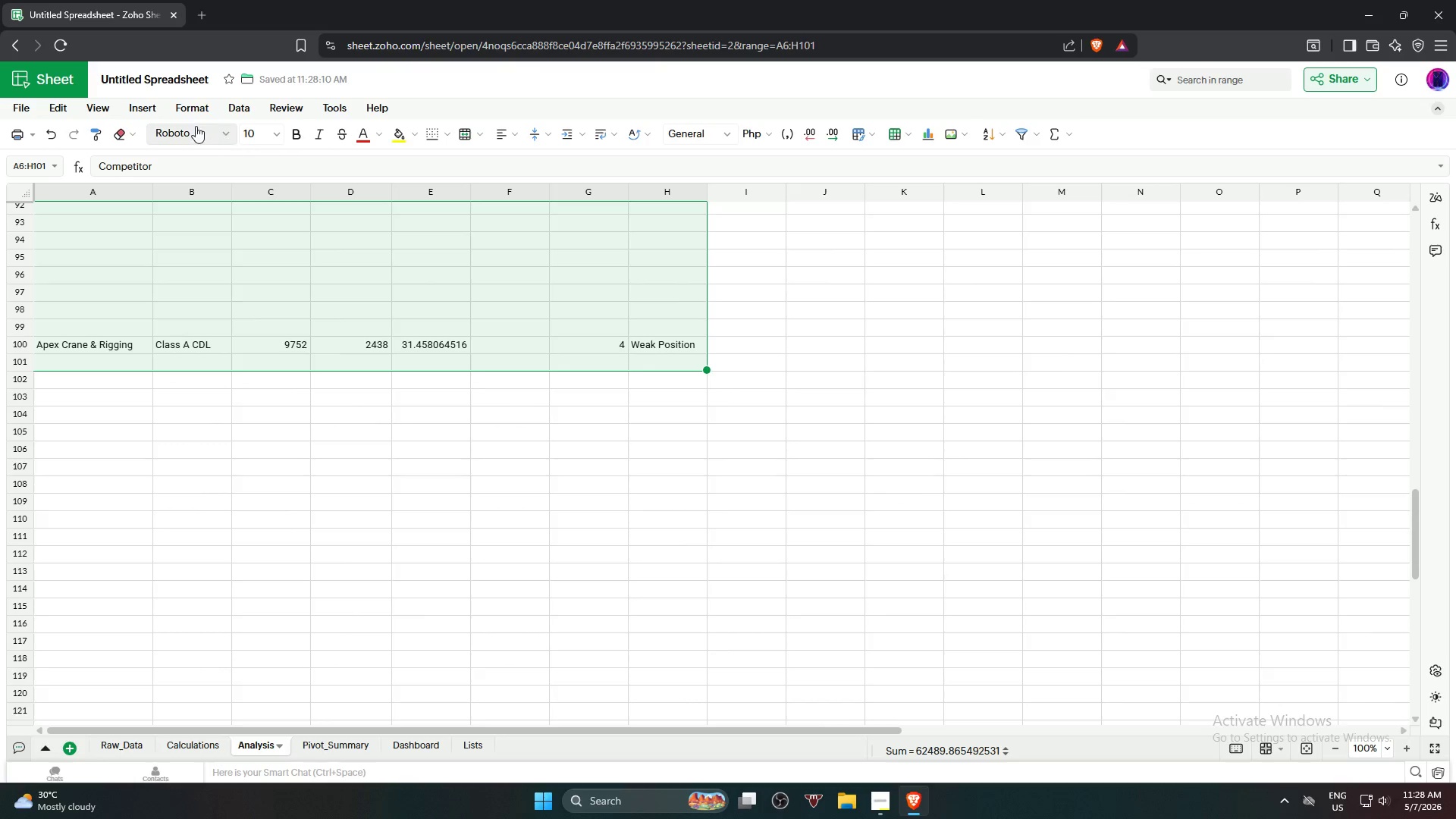 
mouse_move([243, 119])
 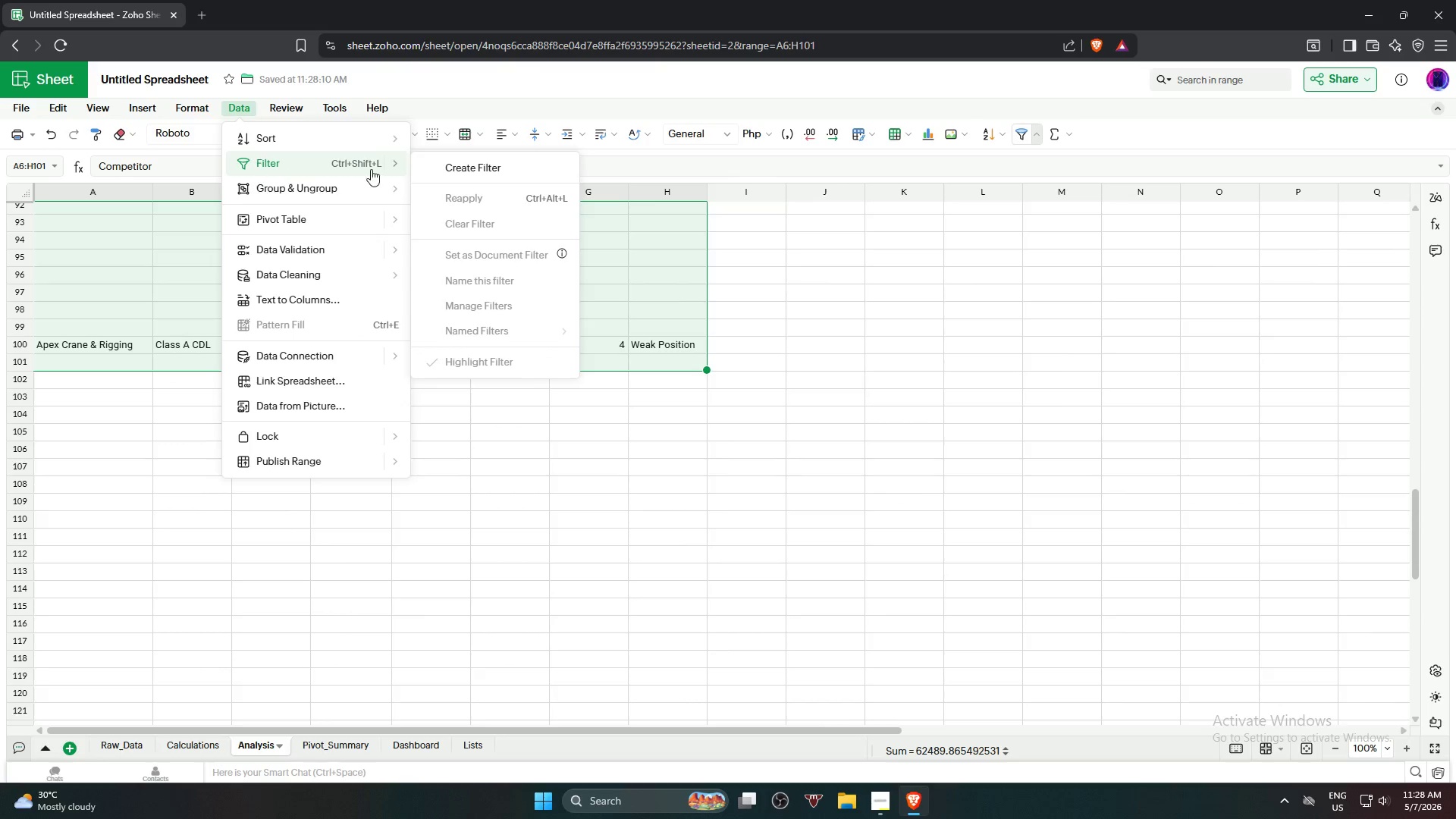 
left_click([469, 173])
 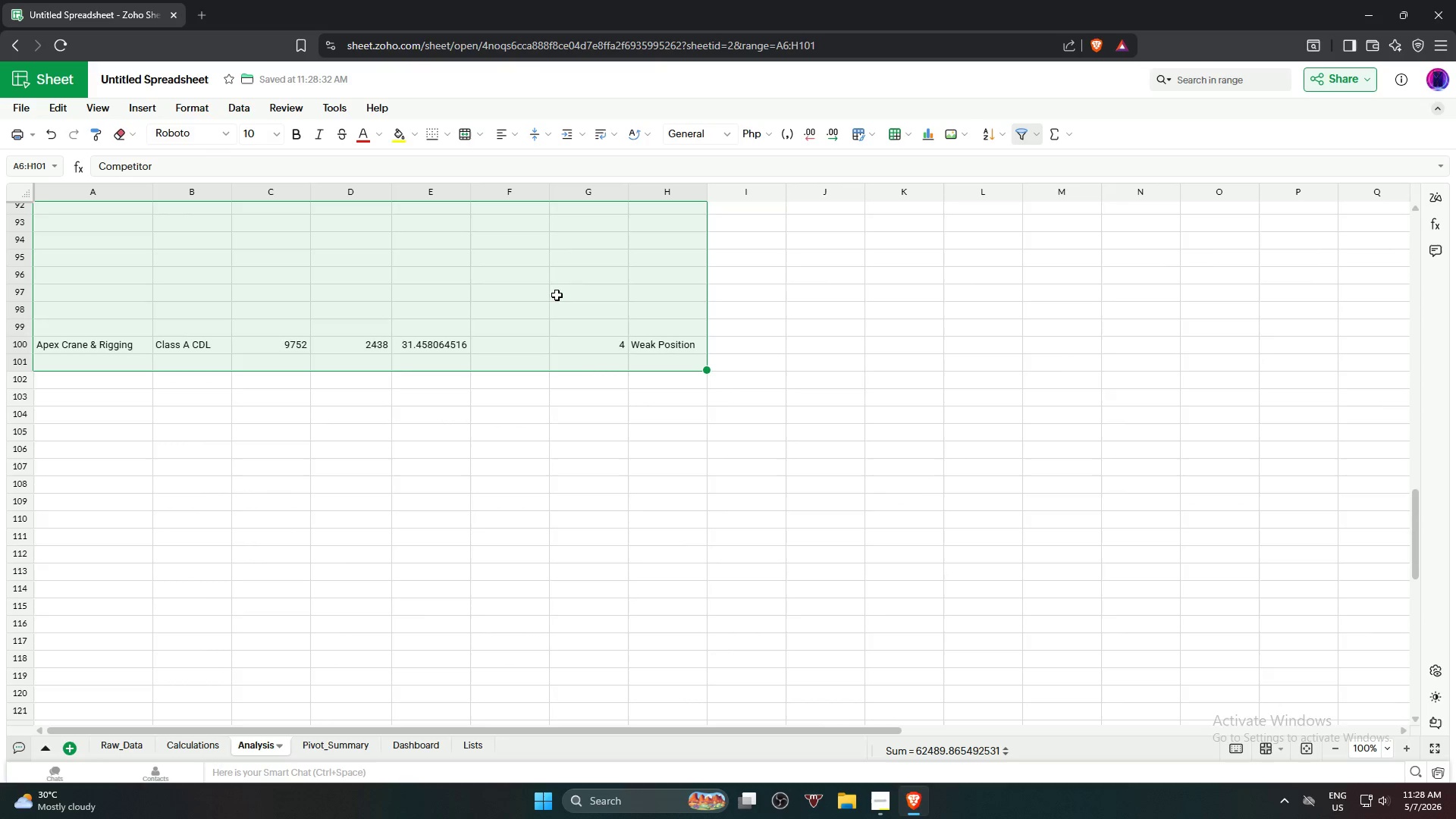 
scroll: coordinate [567, 328], scroll_direction: up, amount: 25.0
 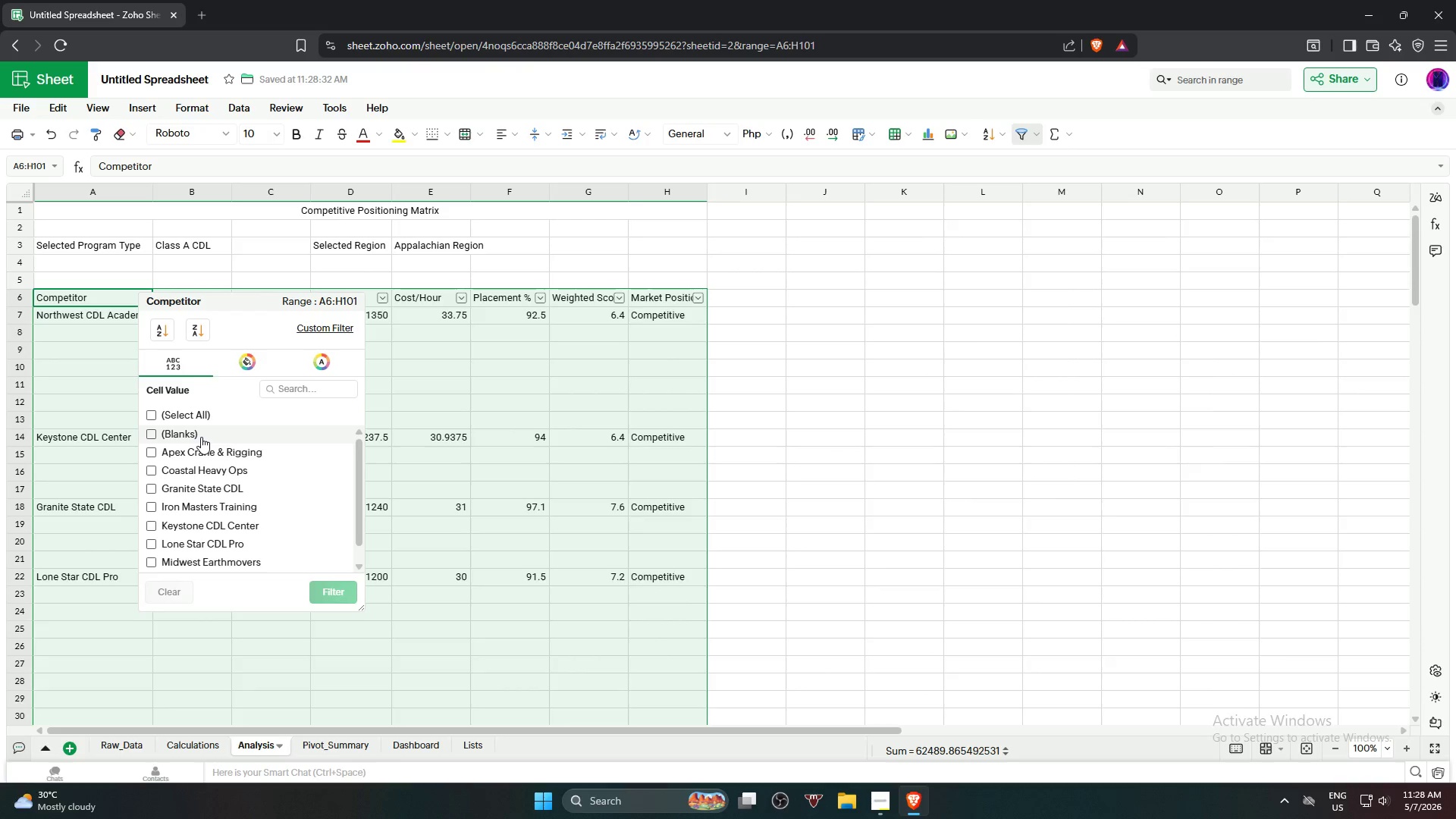 
left_click([199, 436])
 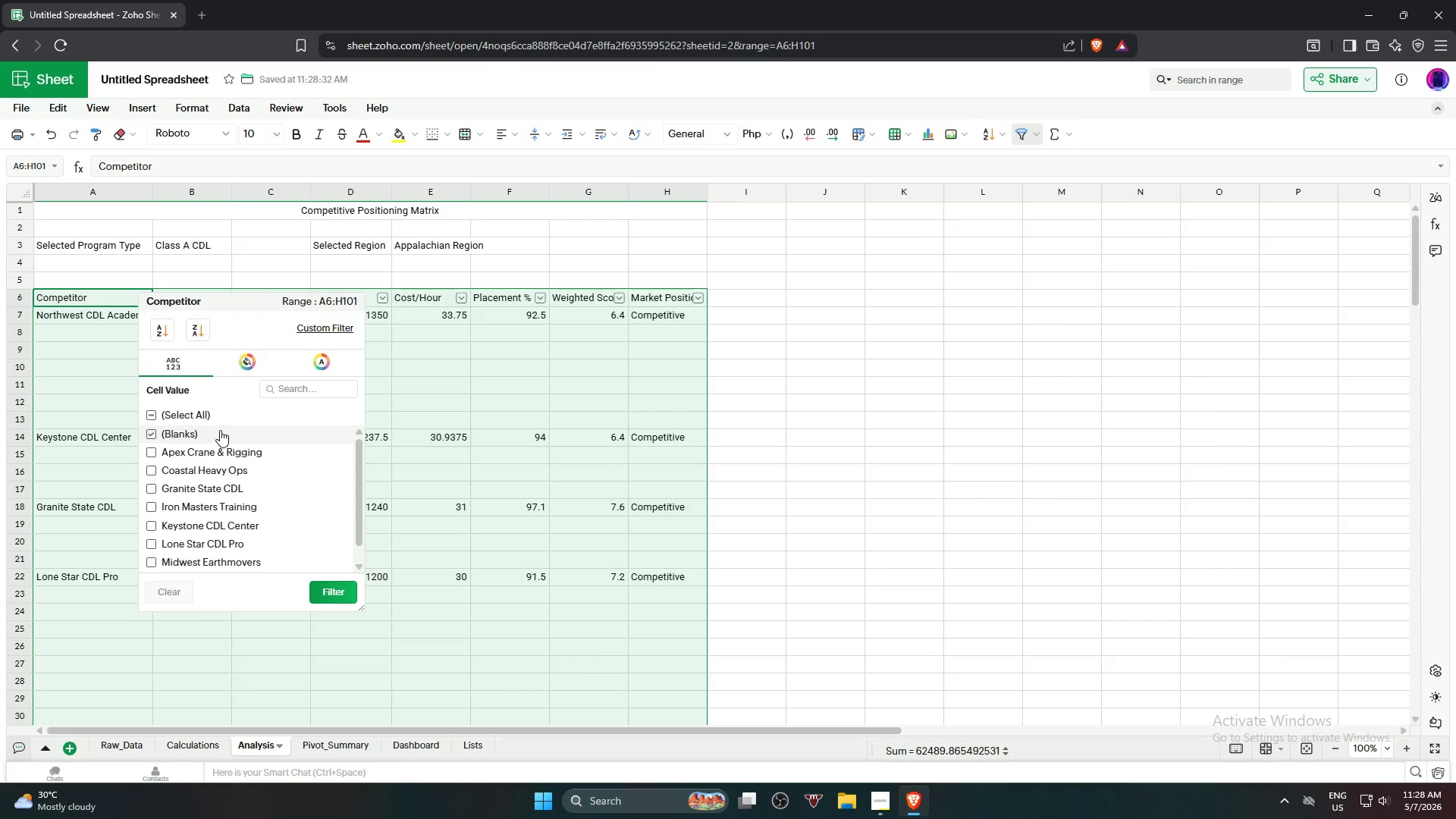 
left_click([341, 584])
 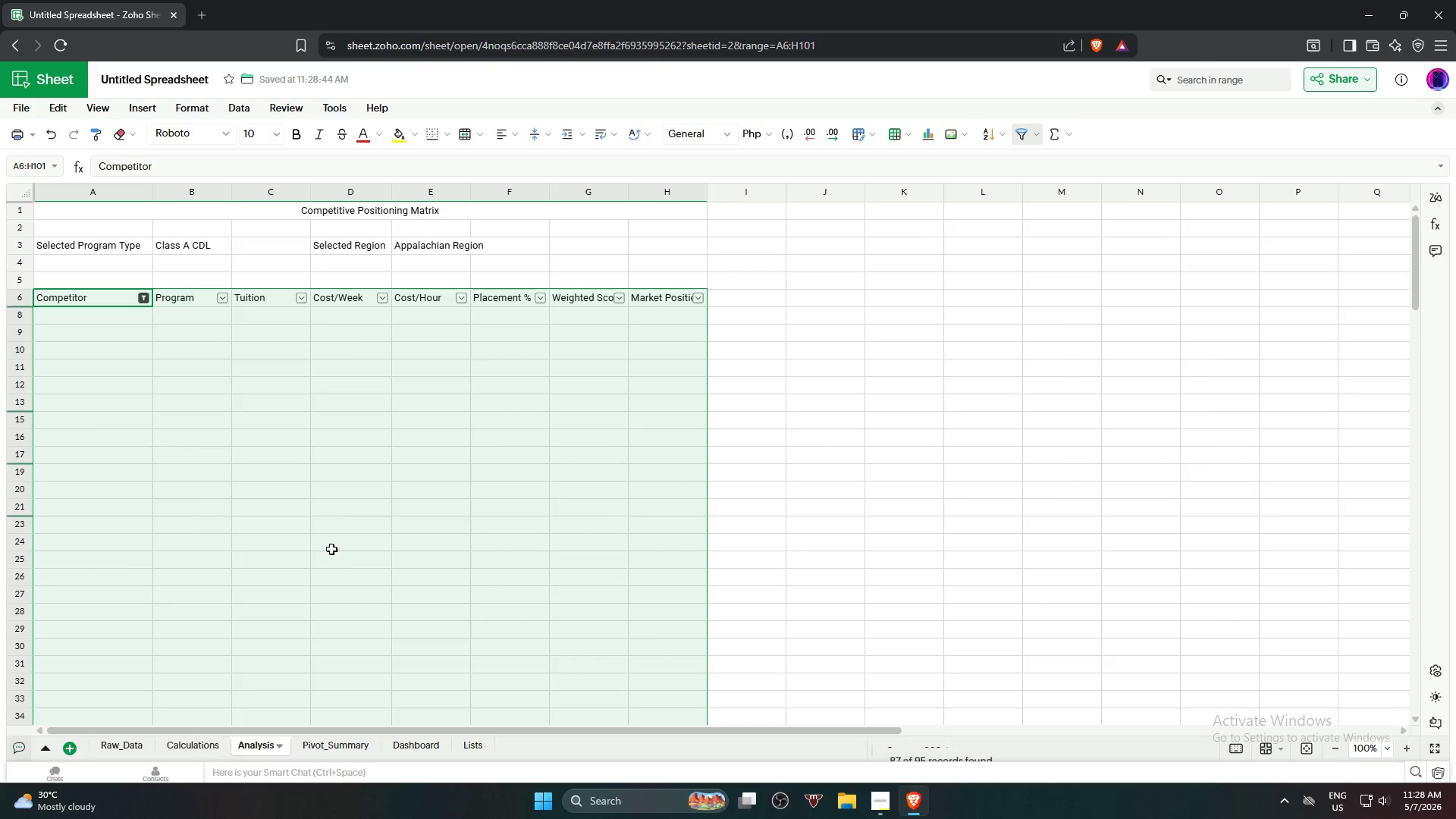 
scroll: coordinate [309, 507], scroll_direction: none, amount: 0.0
 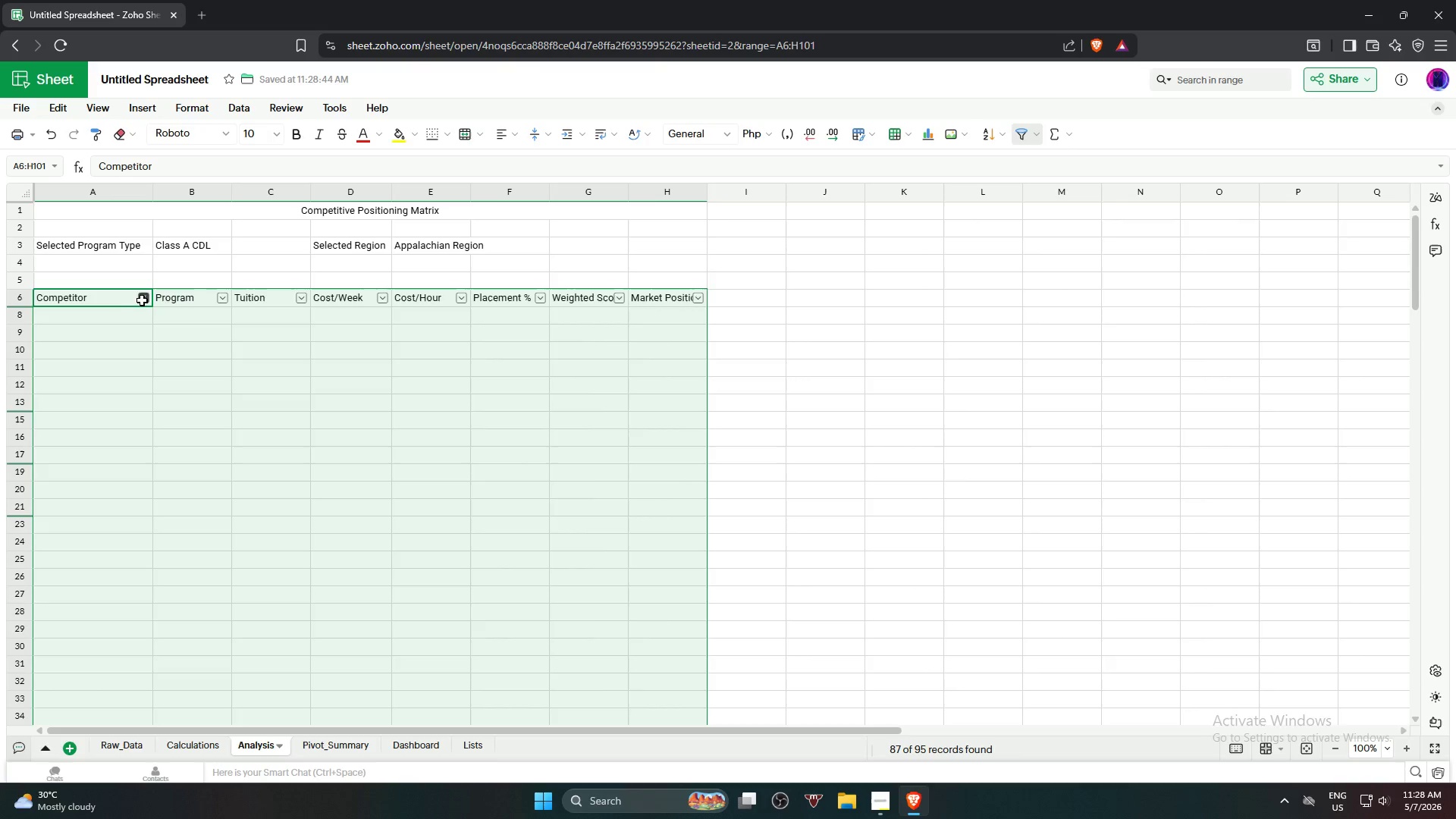 
left_click([142, 300])
 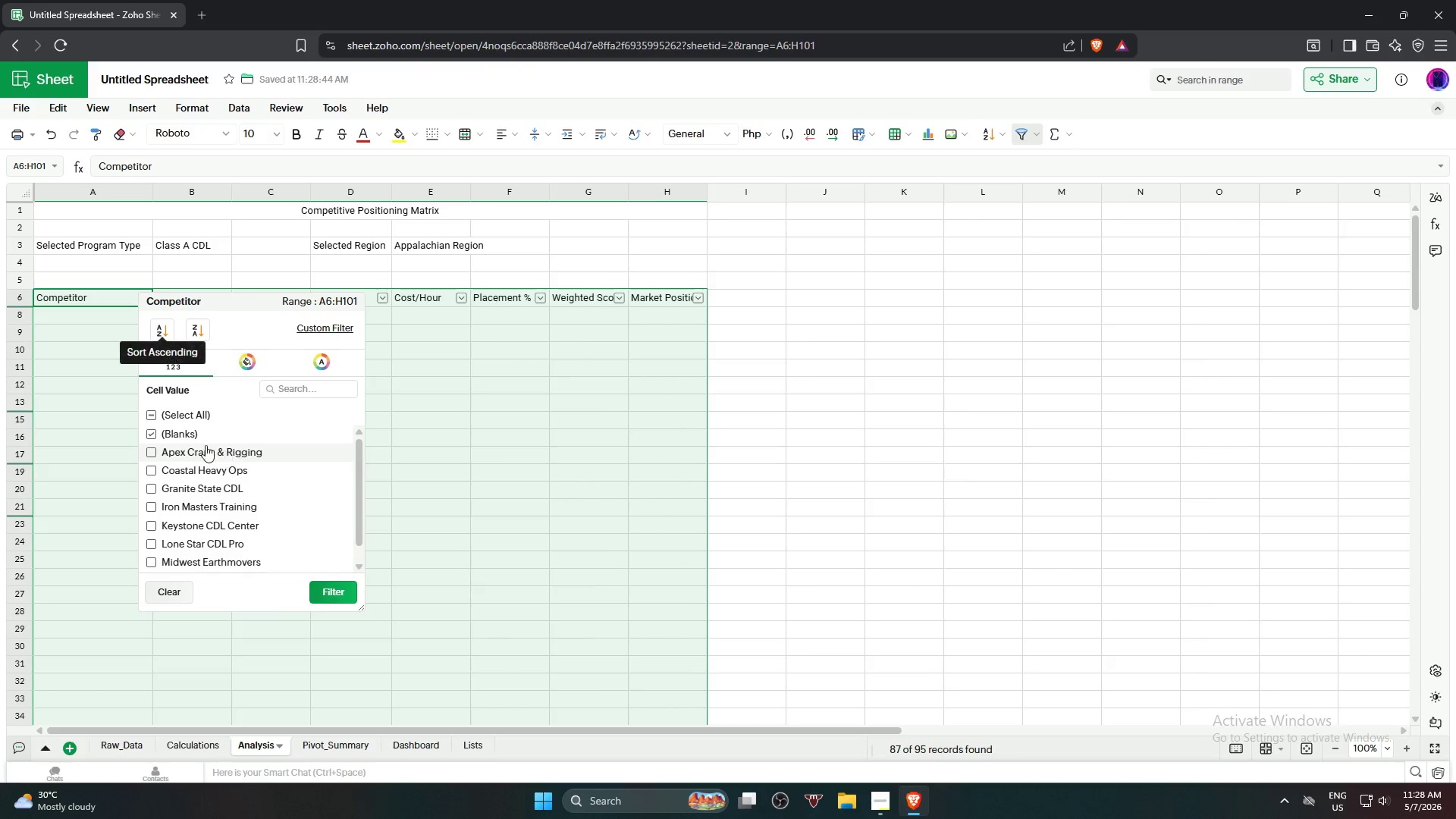 
left_click([199, 440])
 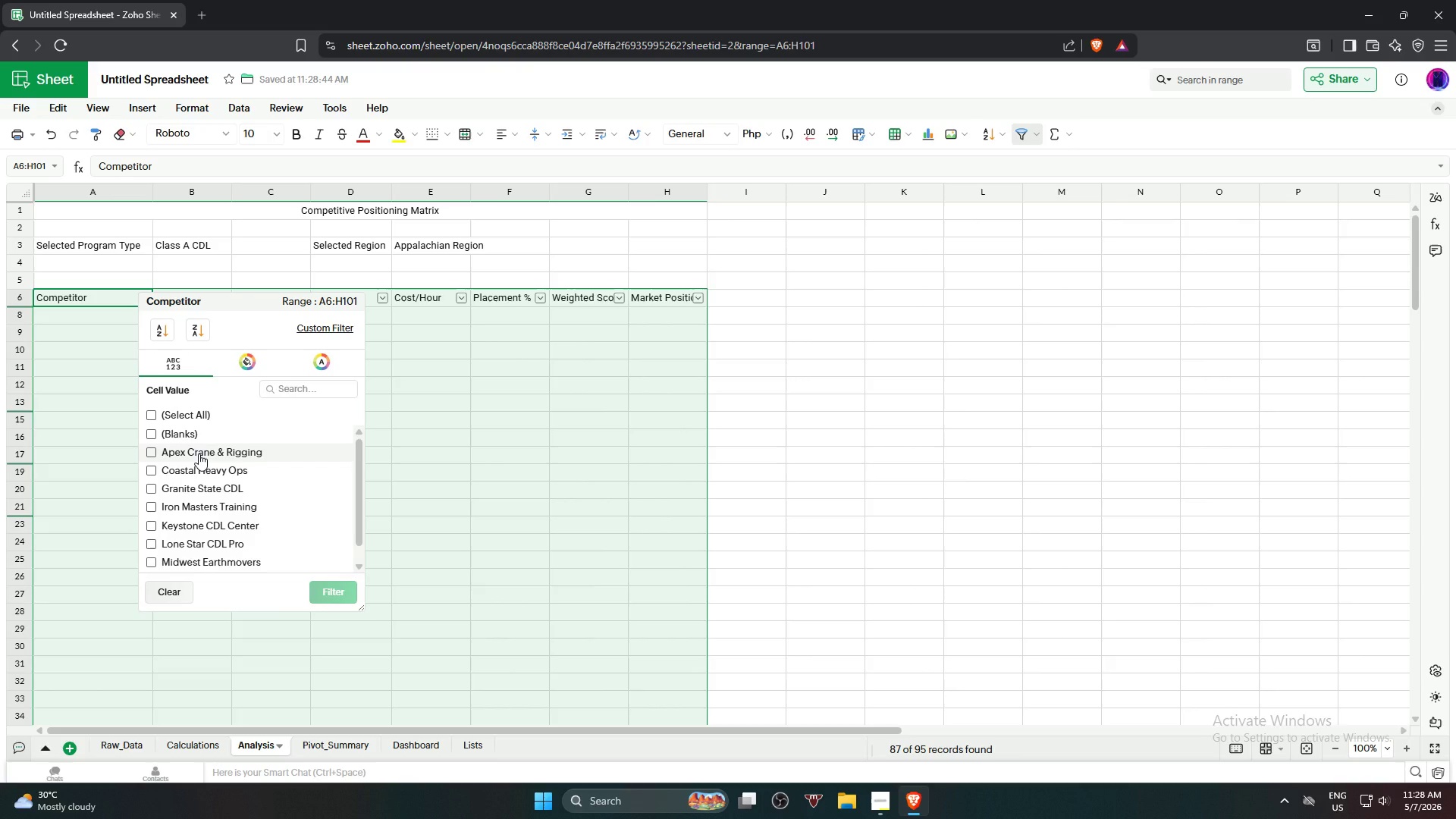 
left_click([199, 453])
 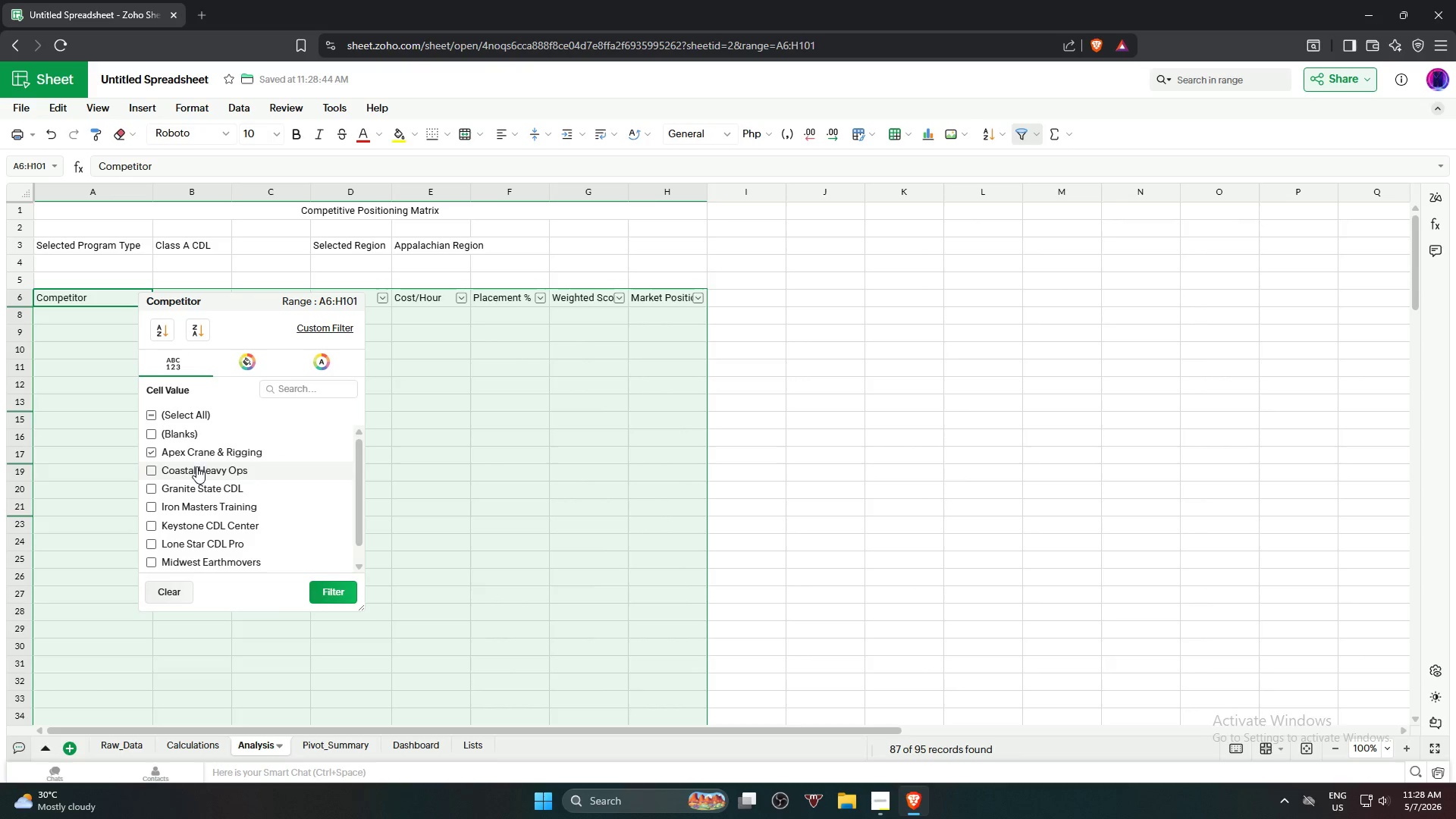 
left_click([196, 466])
 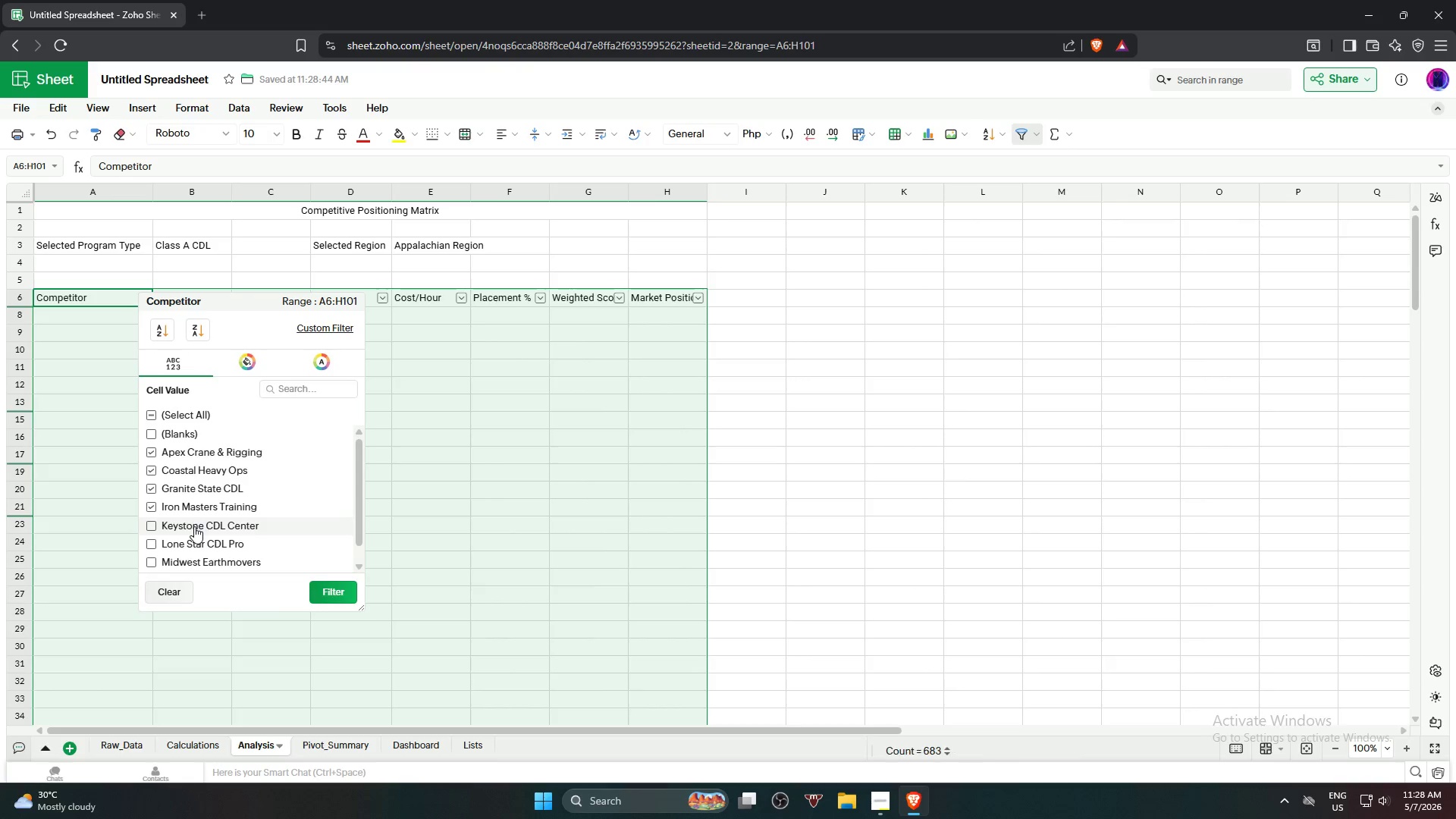 
triple_click([195, 540])
 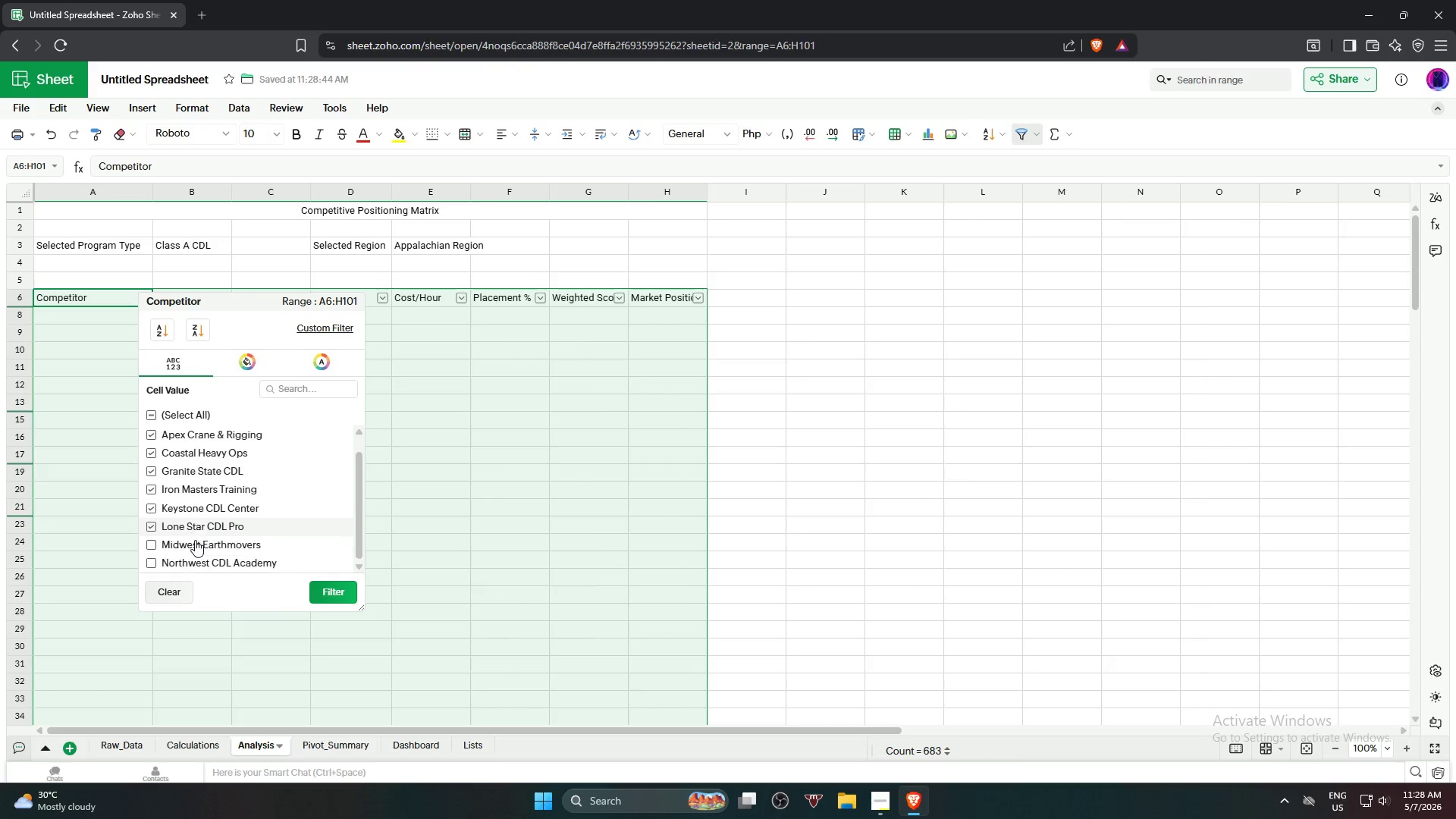 
scroll: coordinate [195, 540], scroll_direction: down, amount: 1.0
 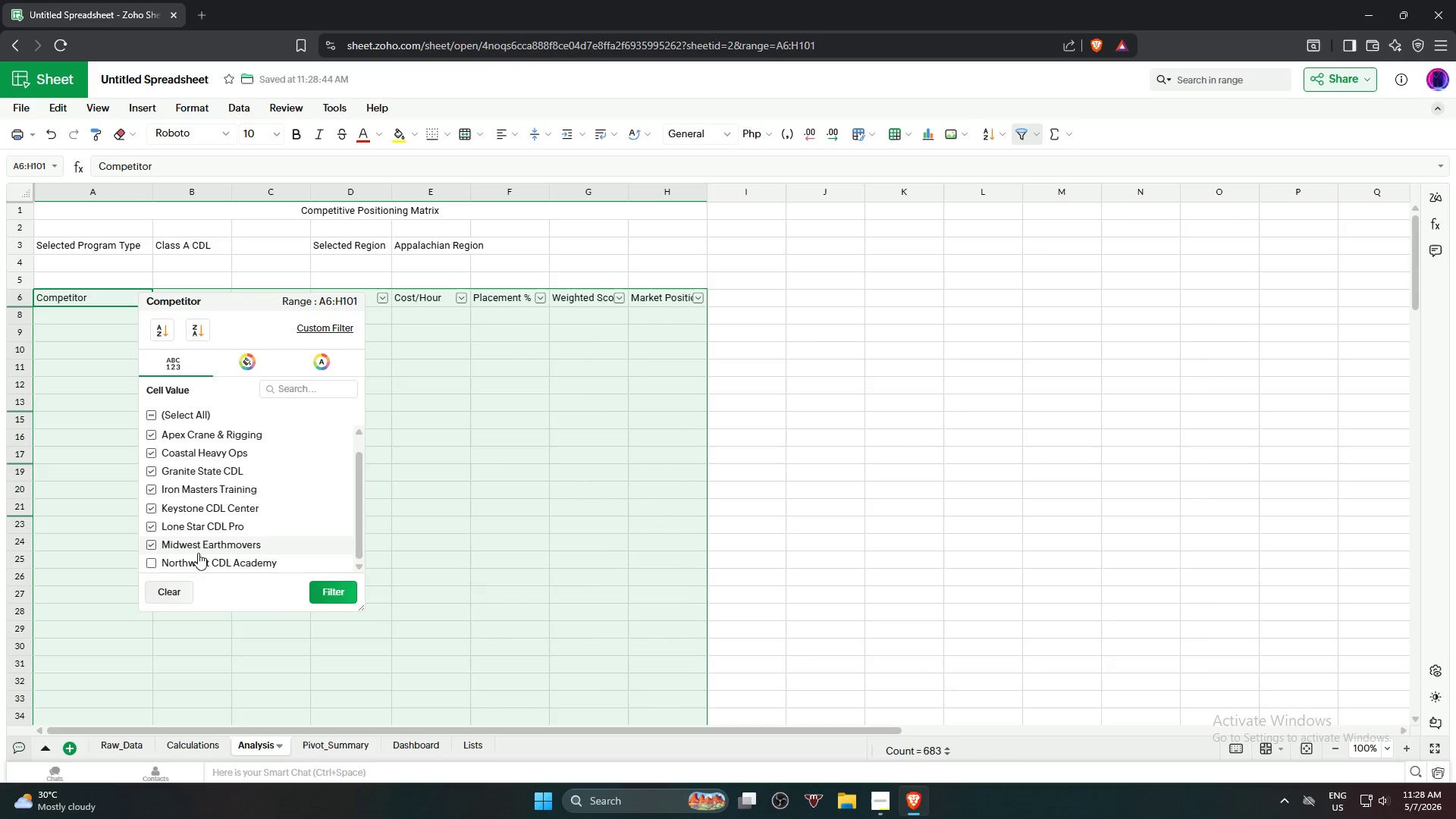 
double_click([202, 563])
 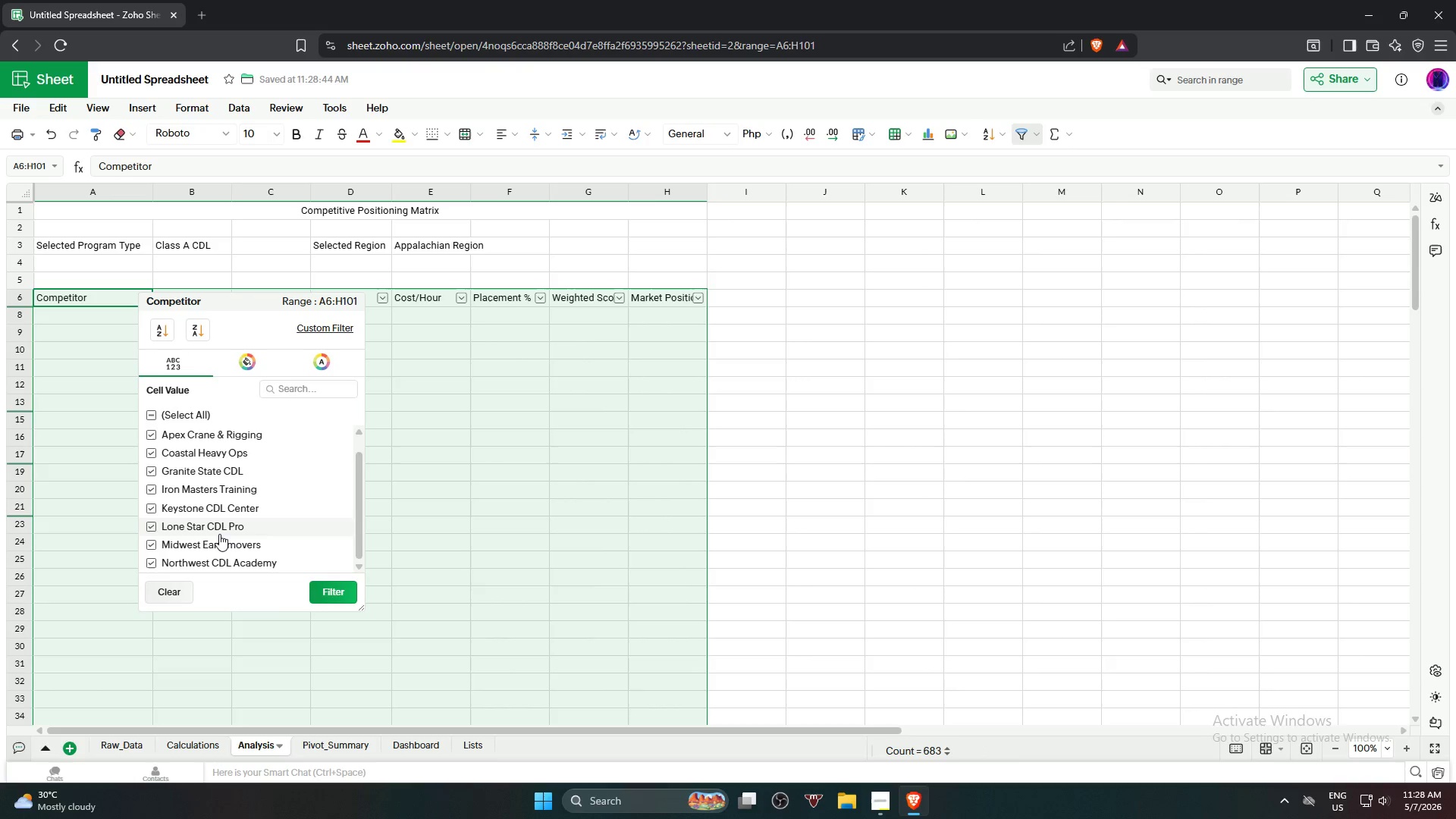 
scroll: coordinate [219, 533], scroll_direction: down, amount: 4.0
 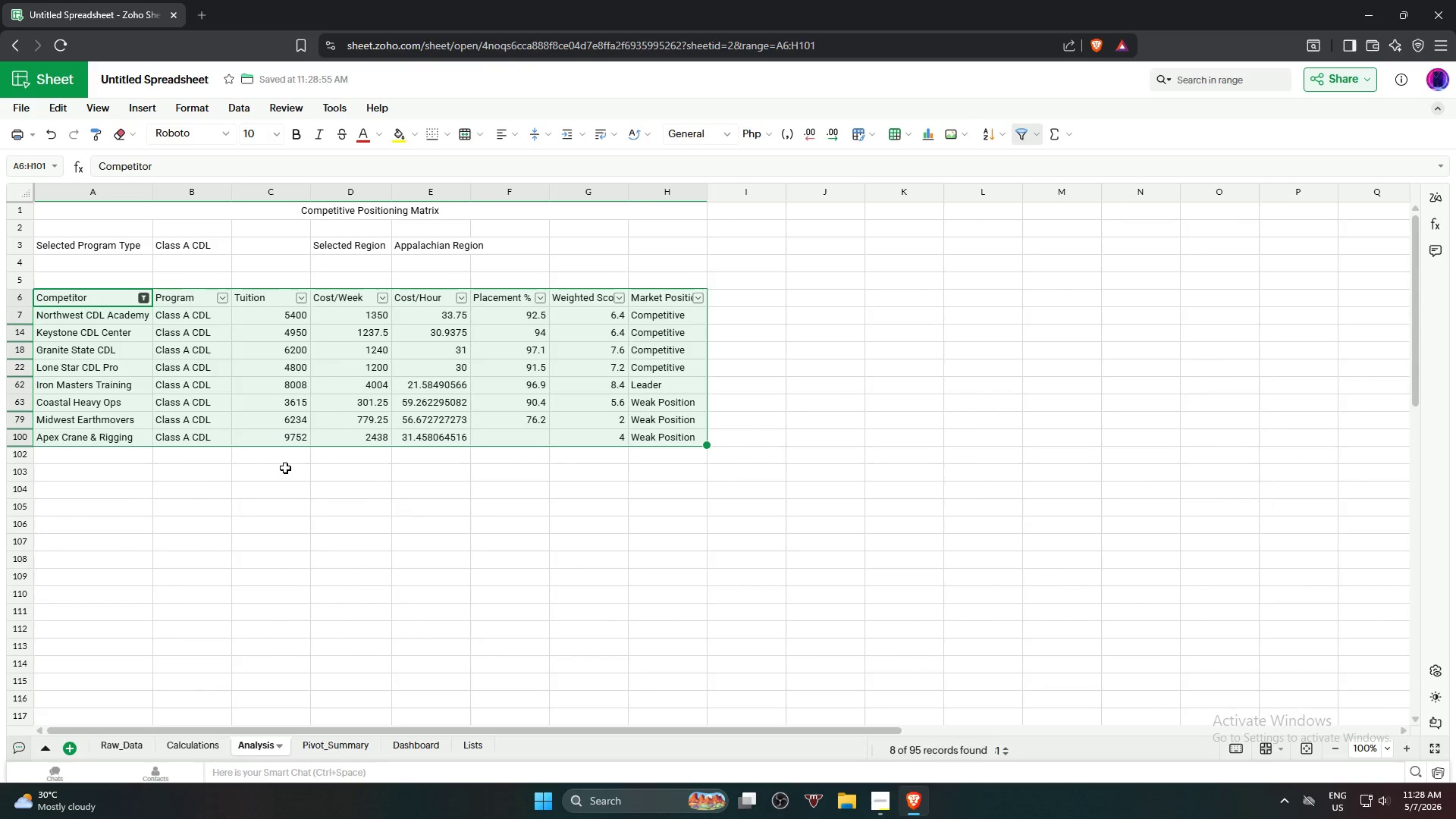 
left_click([311, 559])
 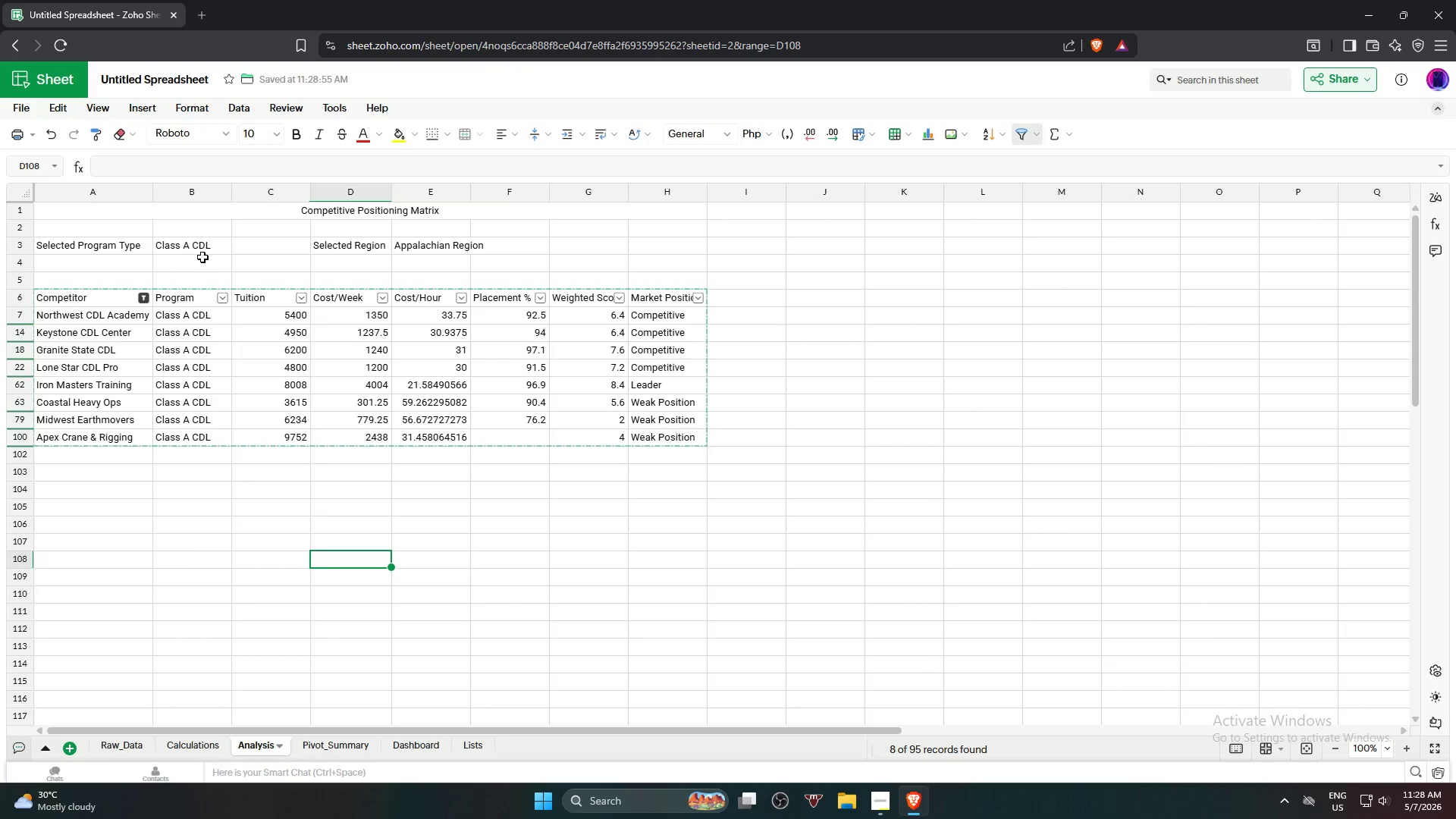 
left_click([202, 237])
 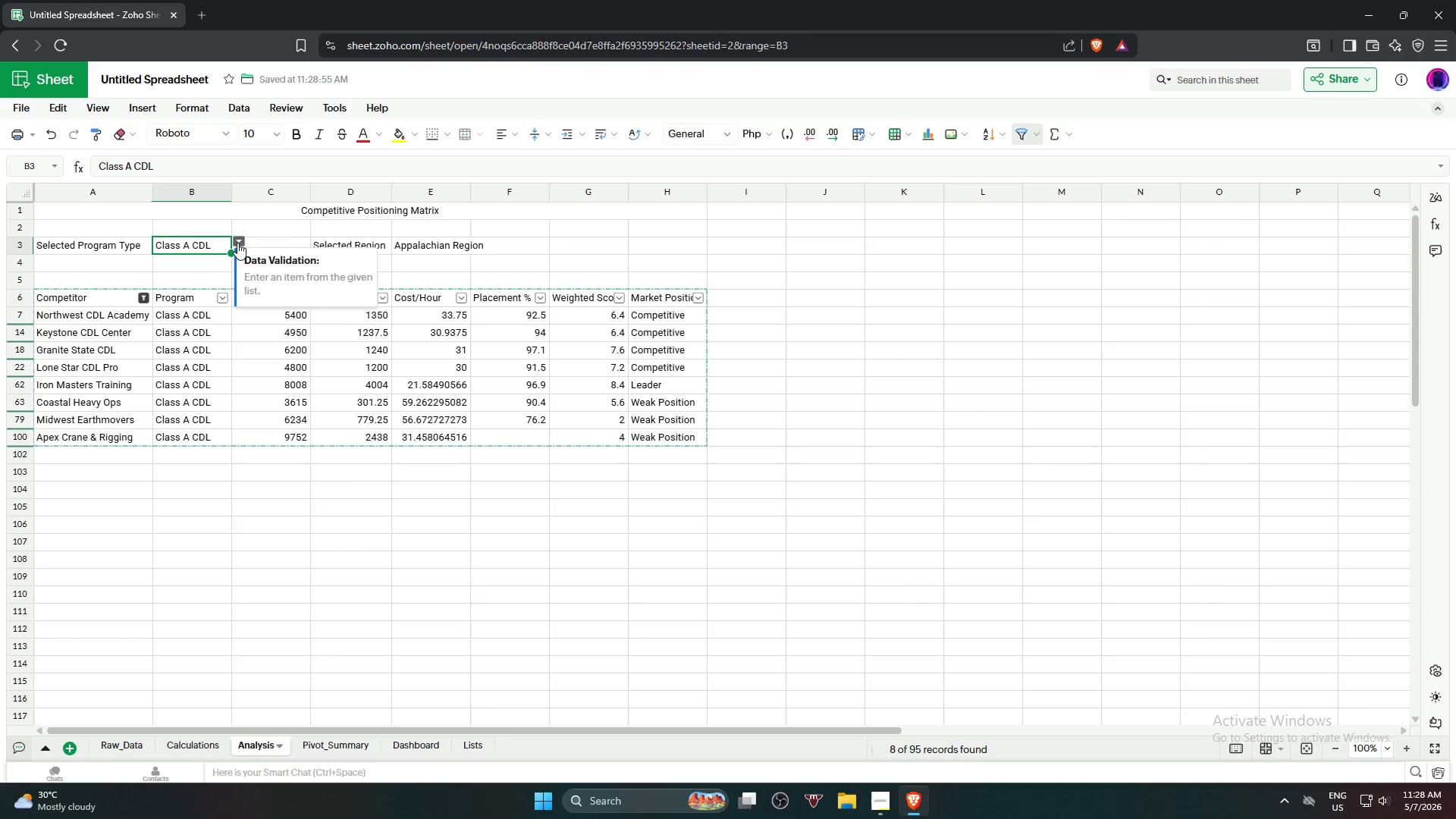 
left_click([240, 243])
 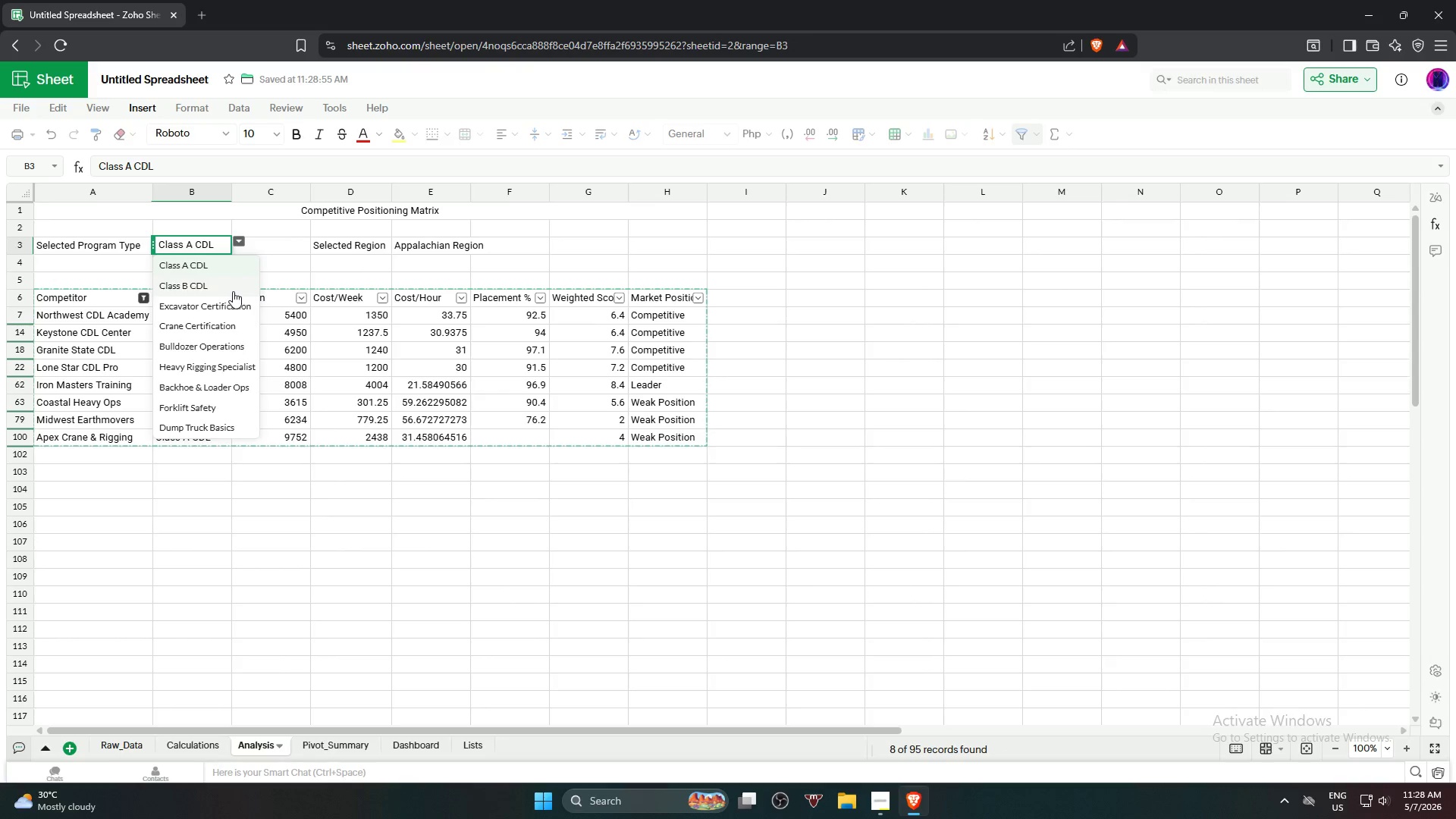 
left_click([233, 291])
 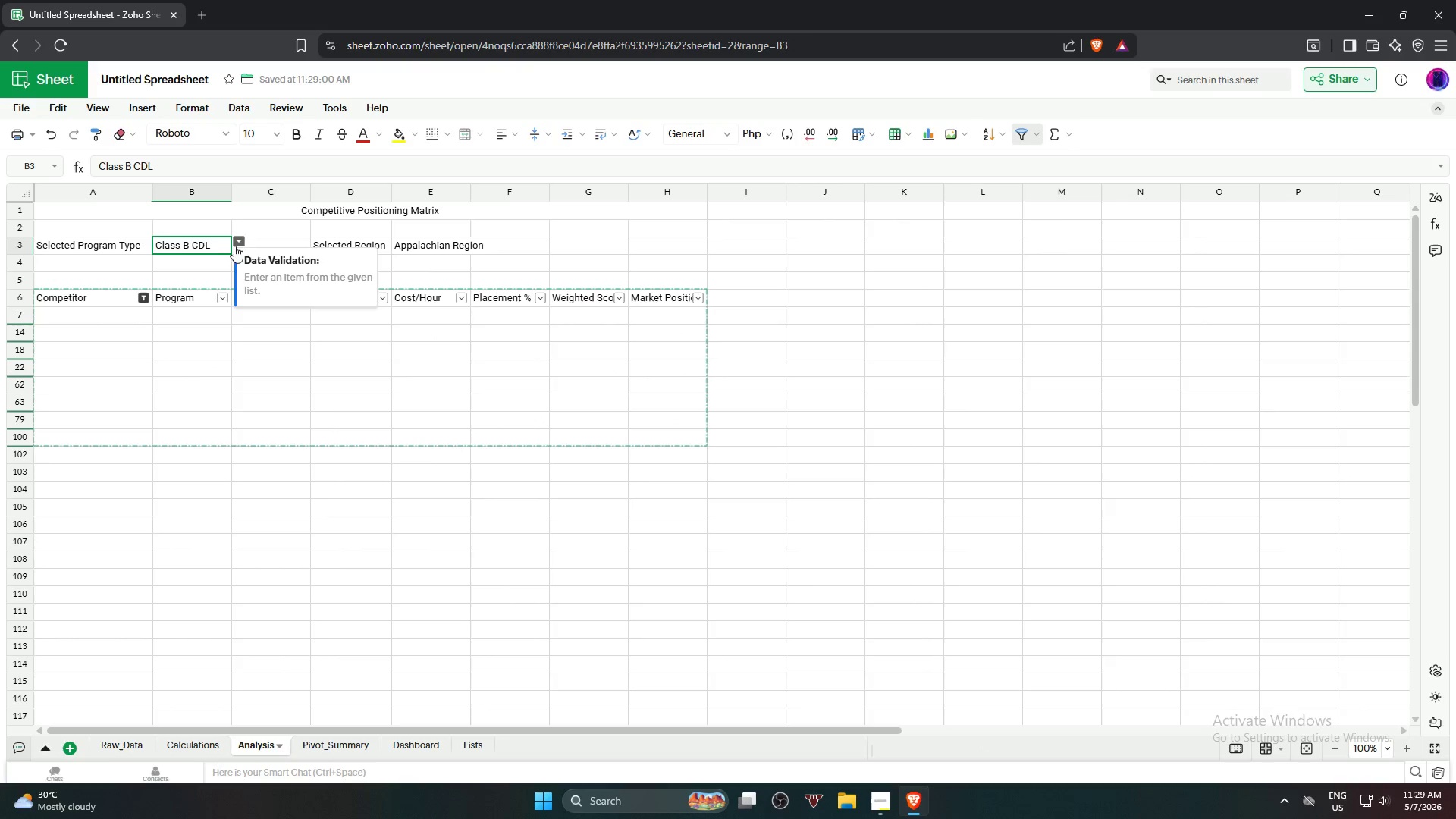 
wait(5.14)
 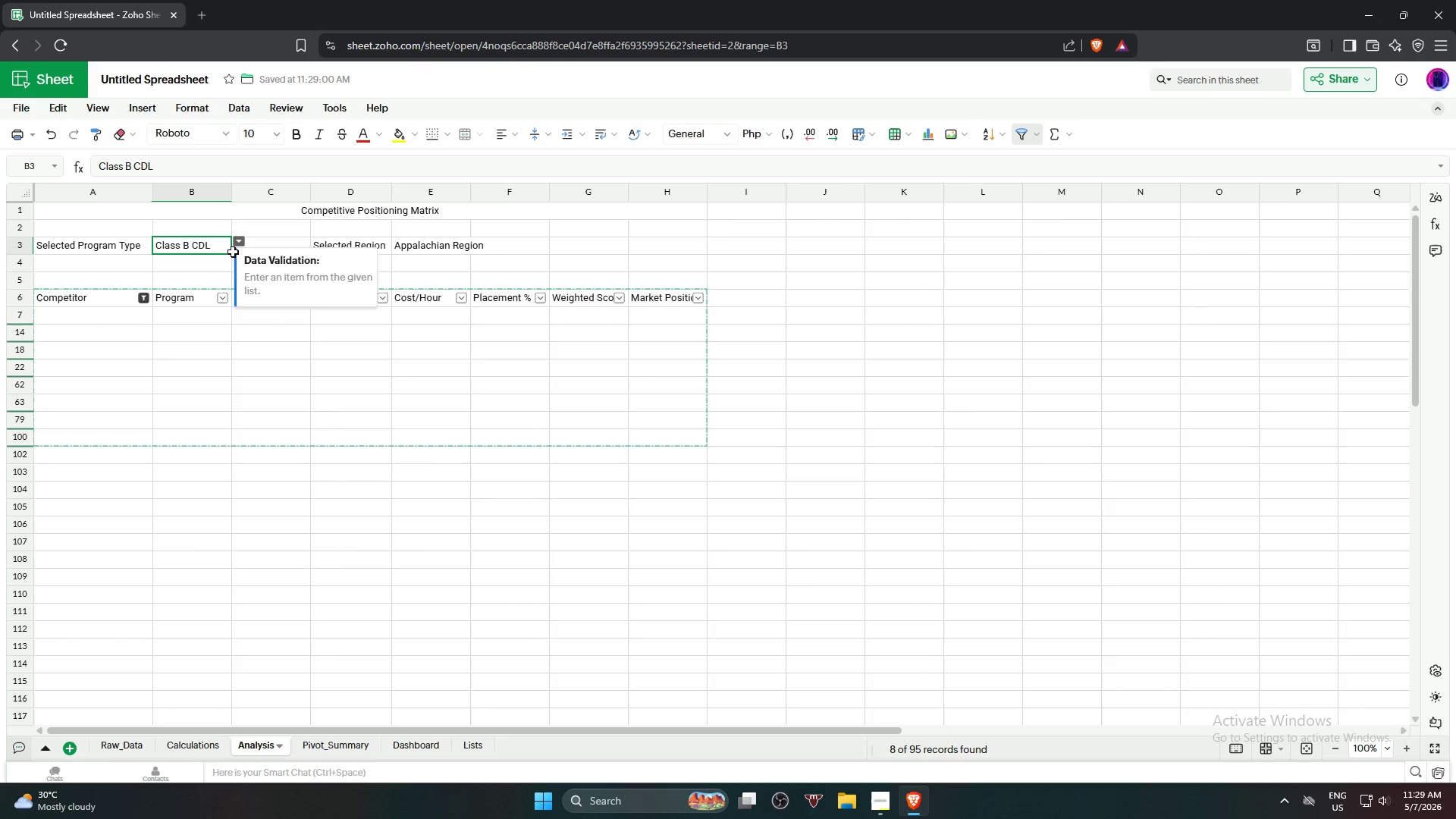 
left_click([237, 310])
 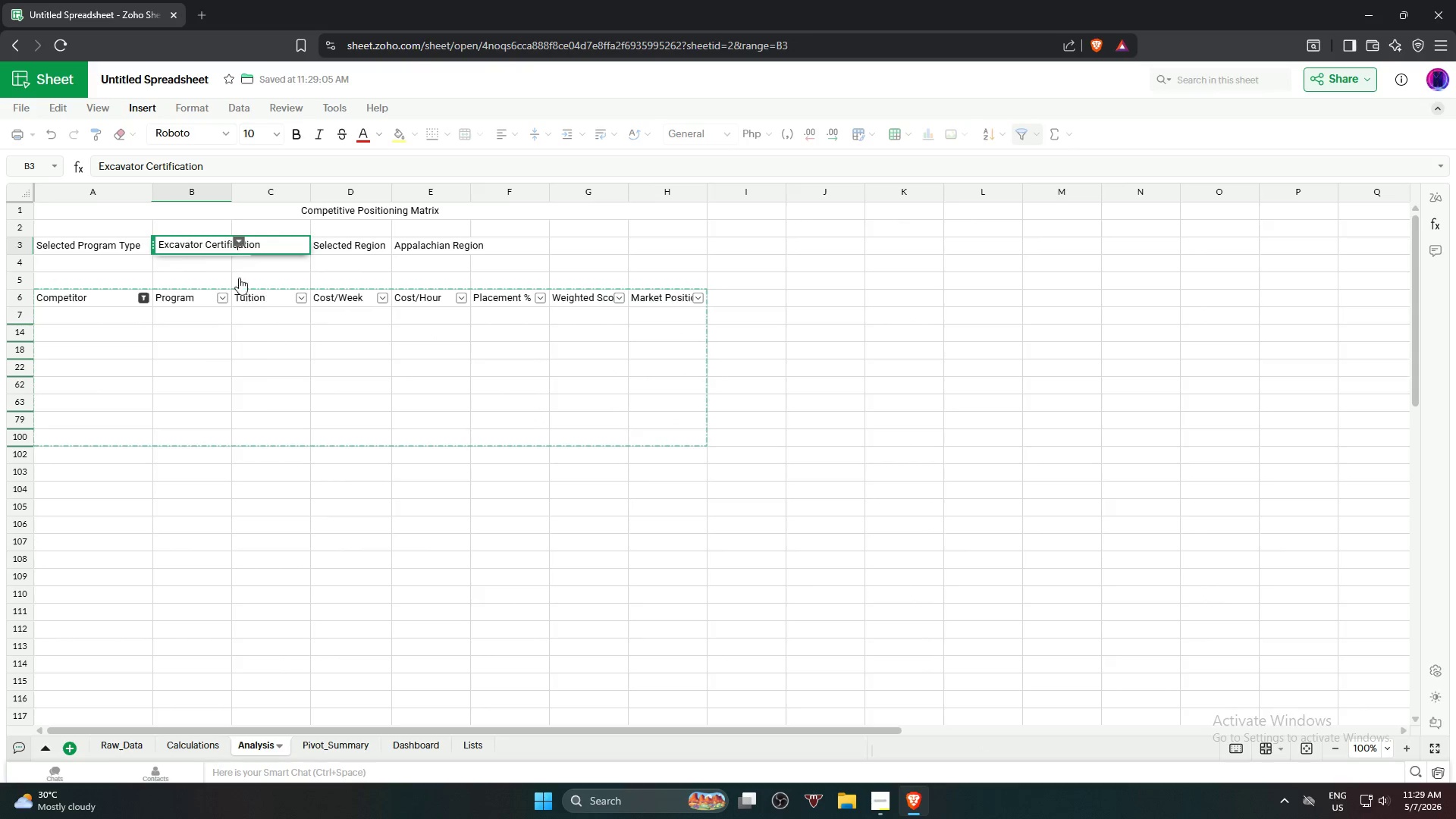 
left_click([253, 370])
 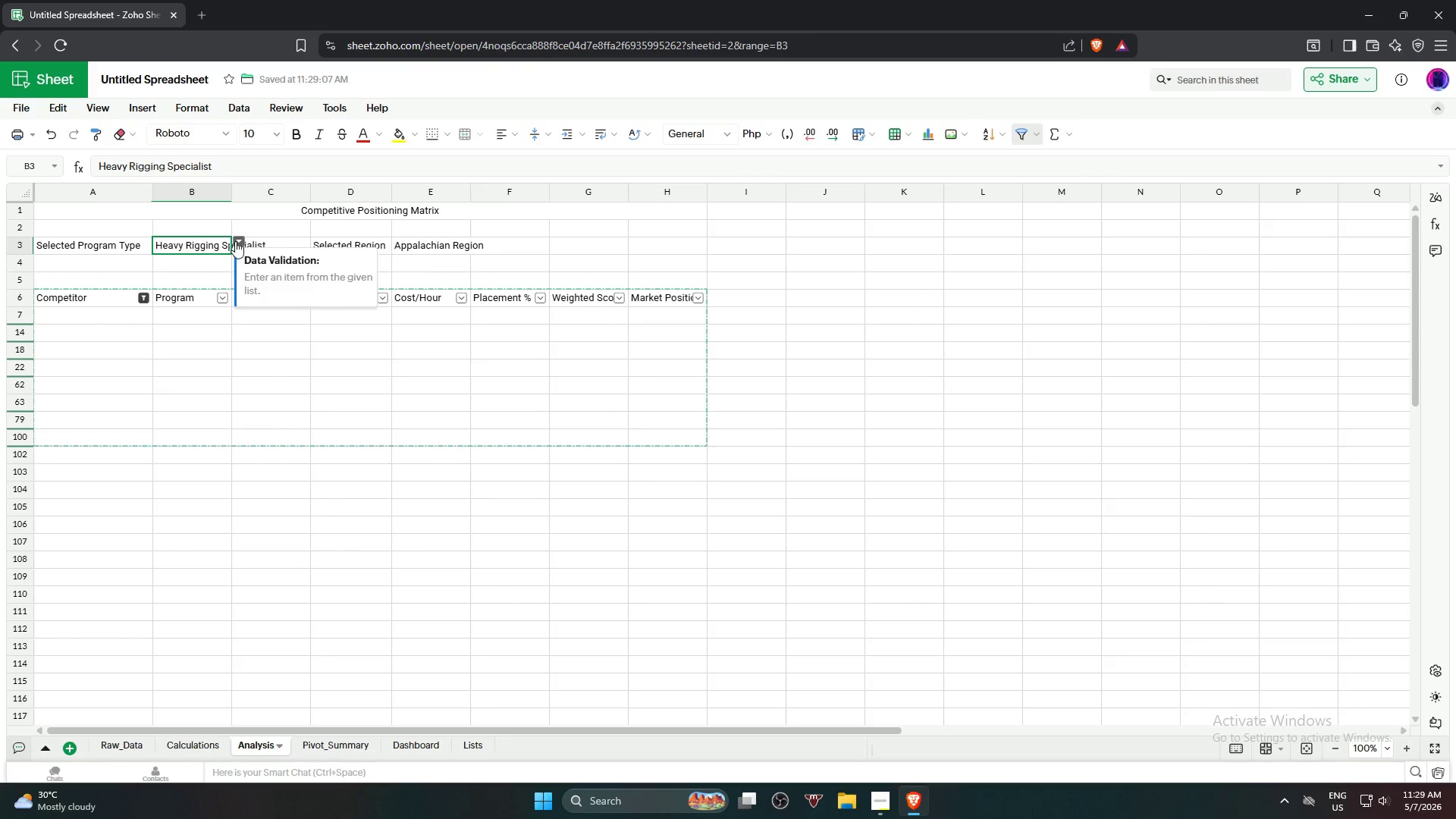 
left_click([236, 240])
 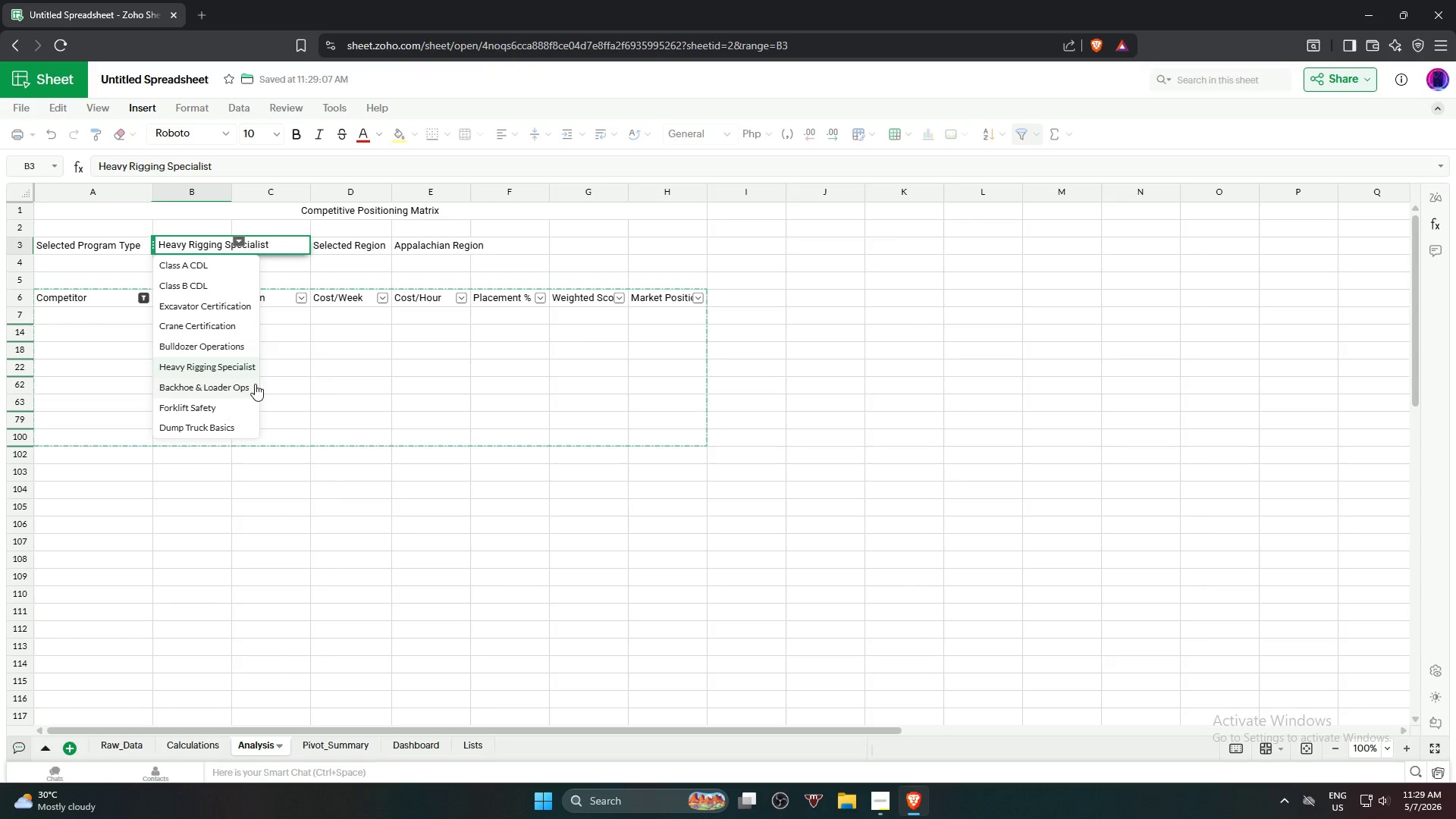 
left_click([249, 388])
 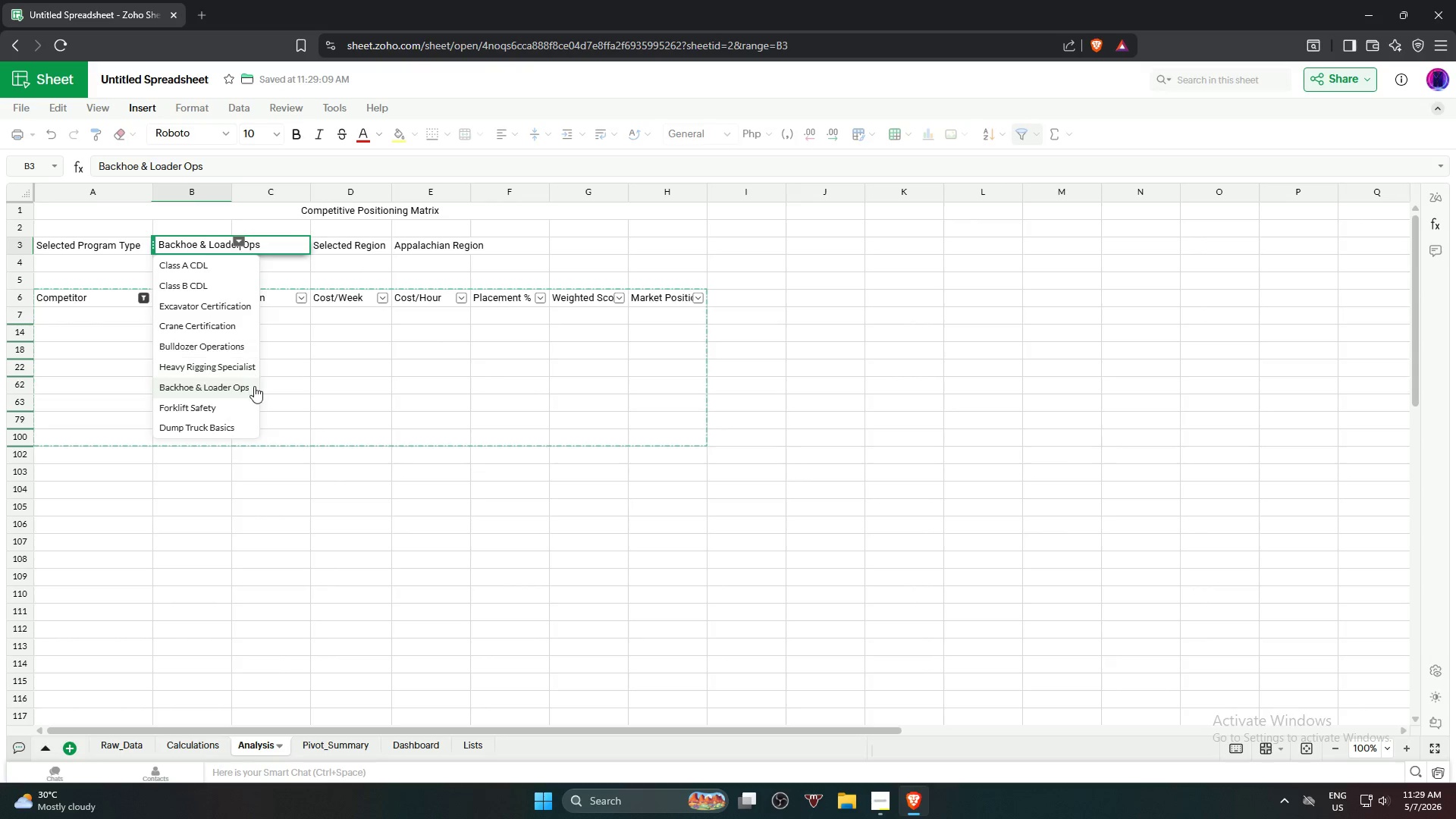 
left_click([239, 406])
 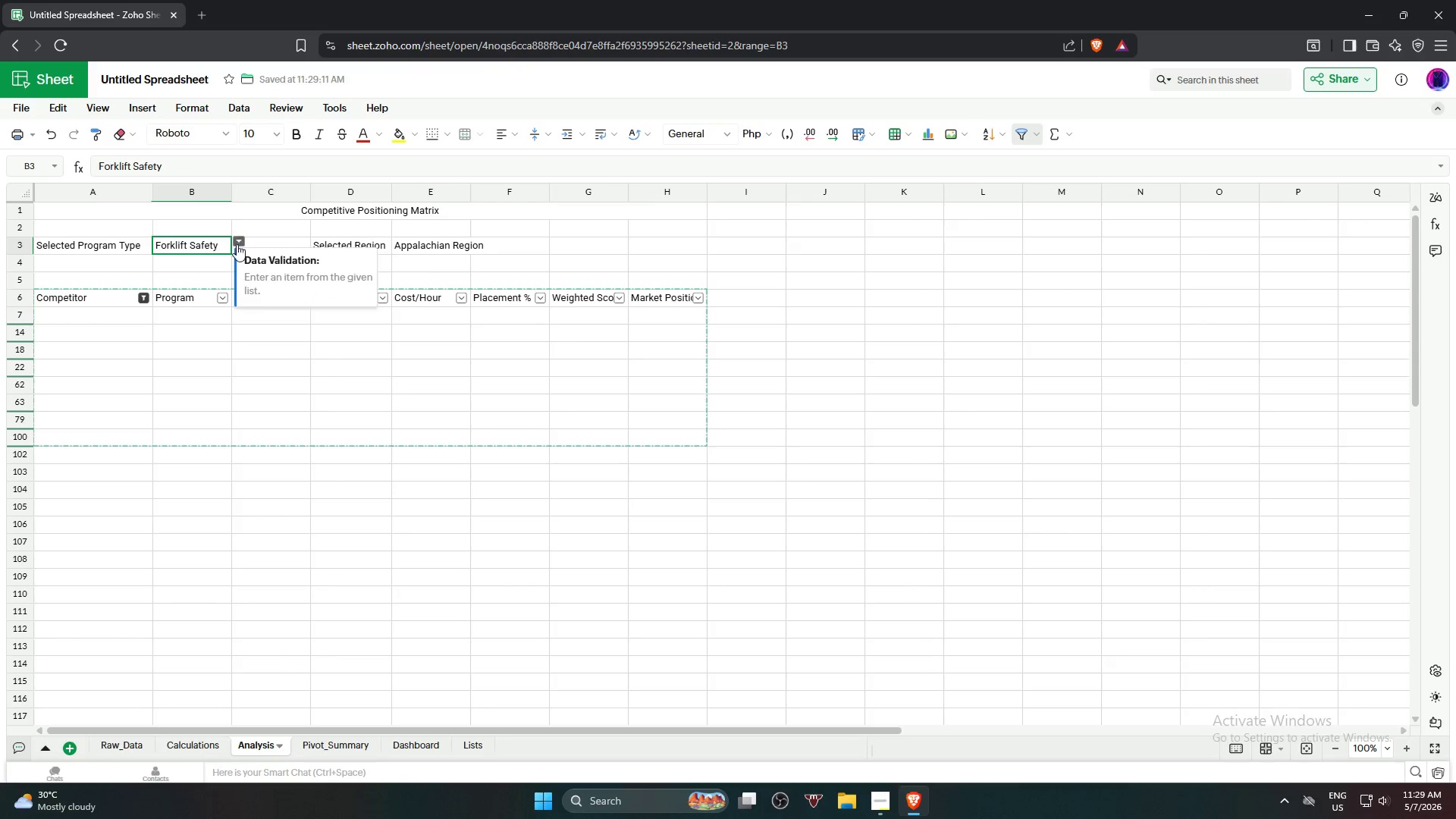 
left_click([237, 240])
 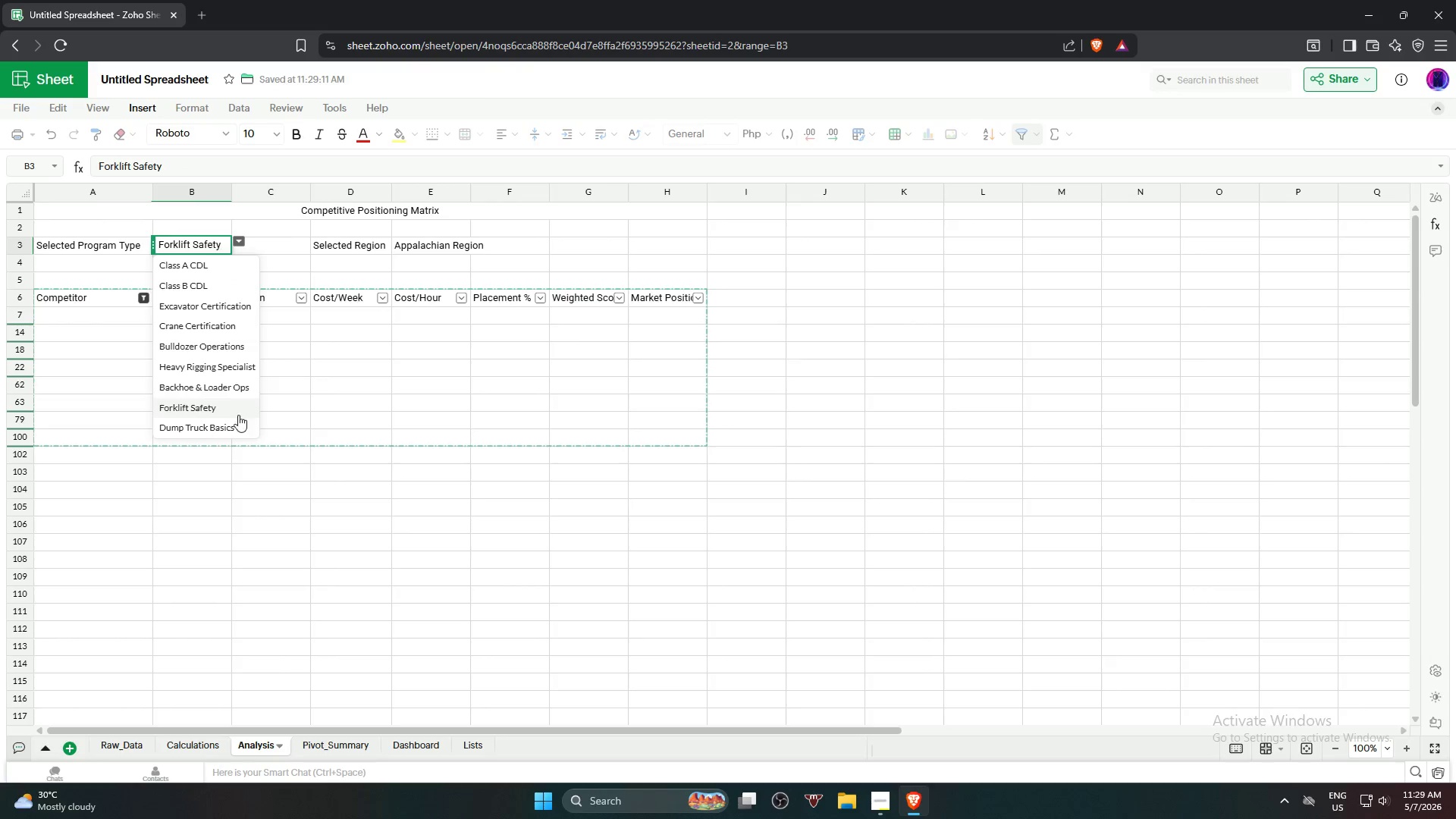 
left_click([234, 425])
 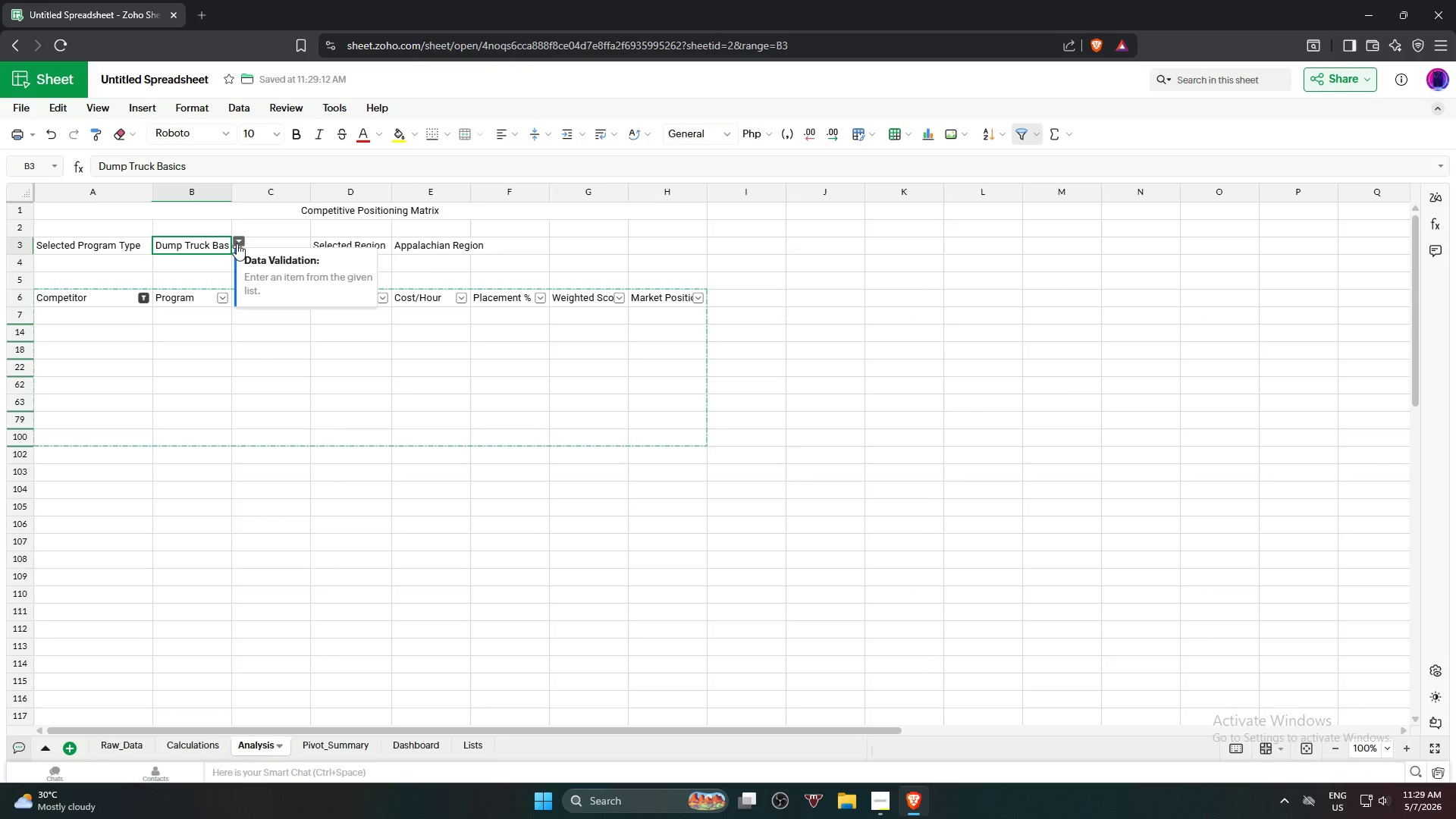 
left_click([237, 243])
 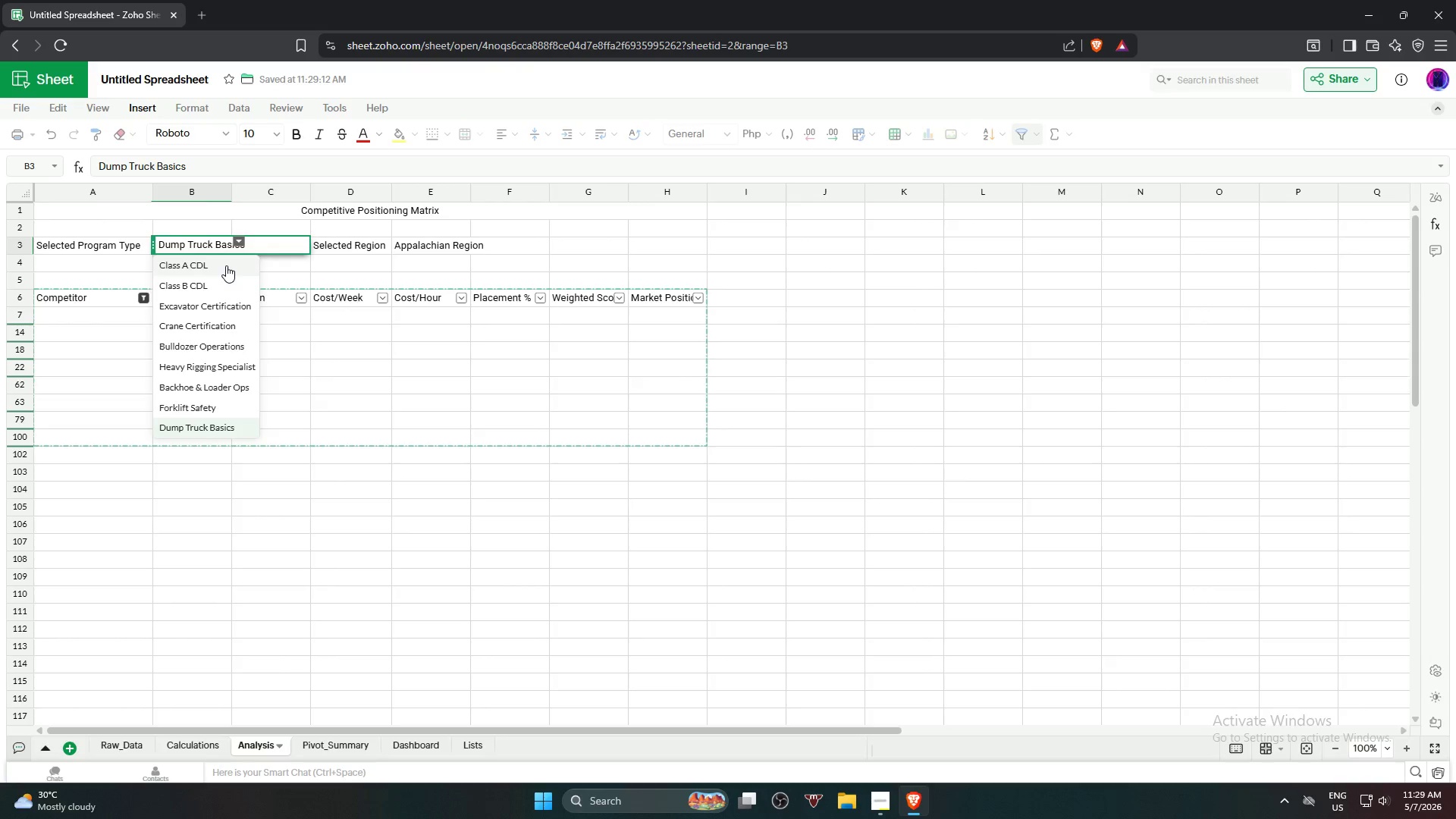 
left_click([226, 265])
 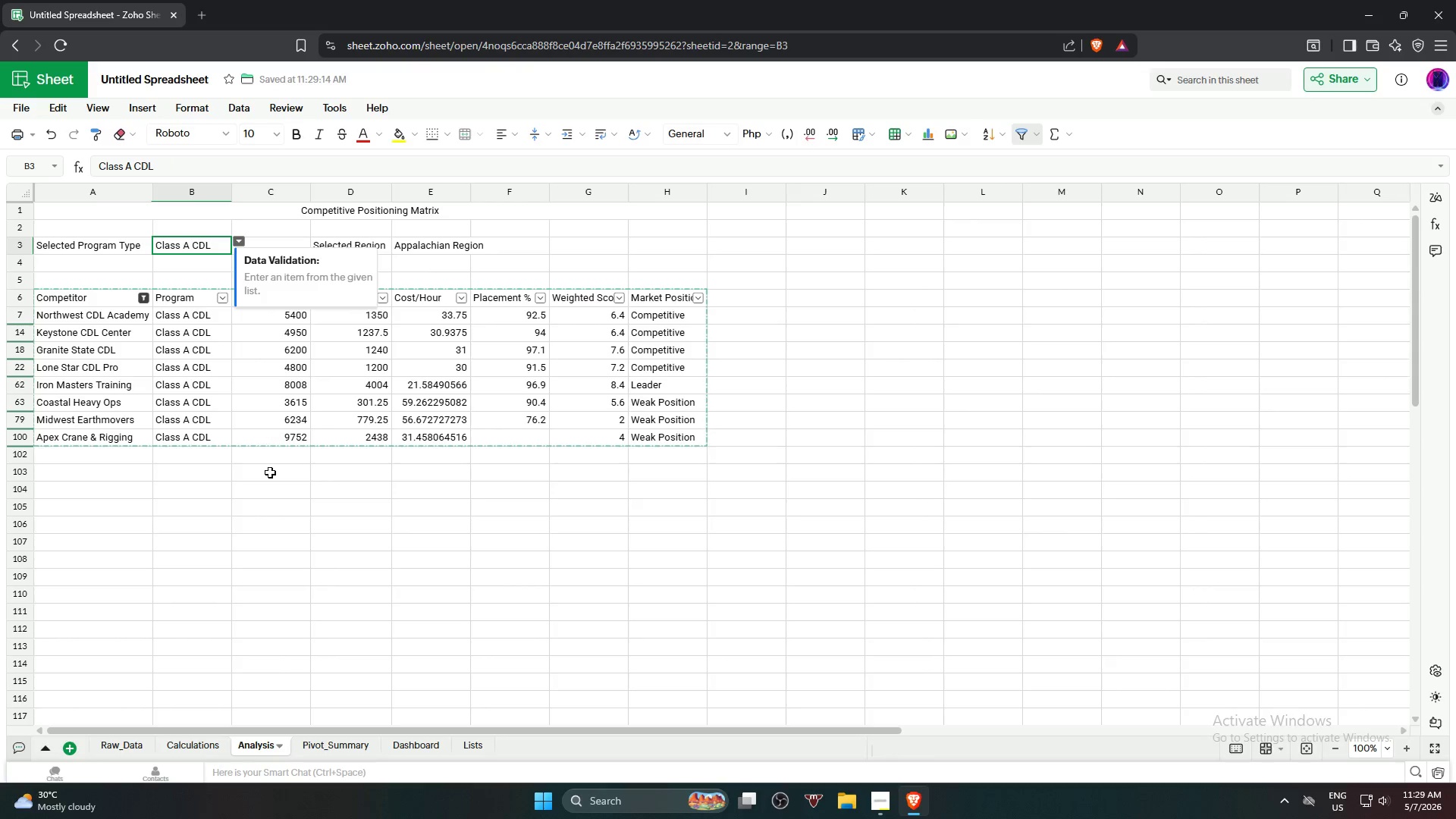 
left_click([282, 529])
 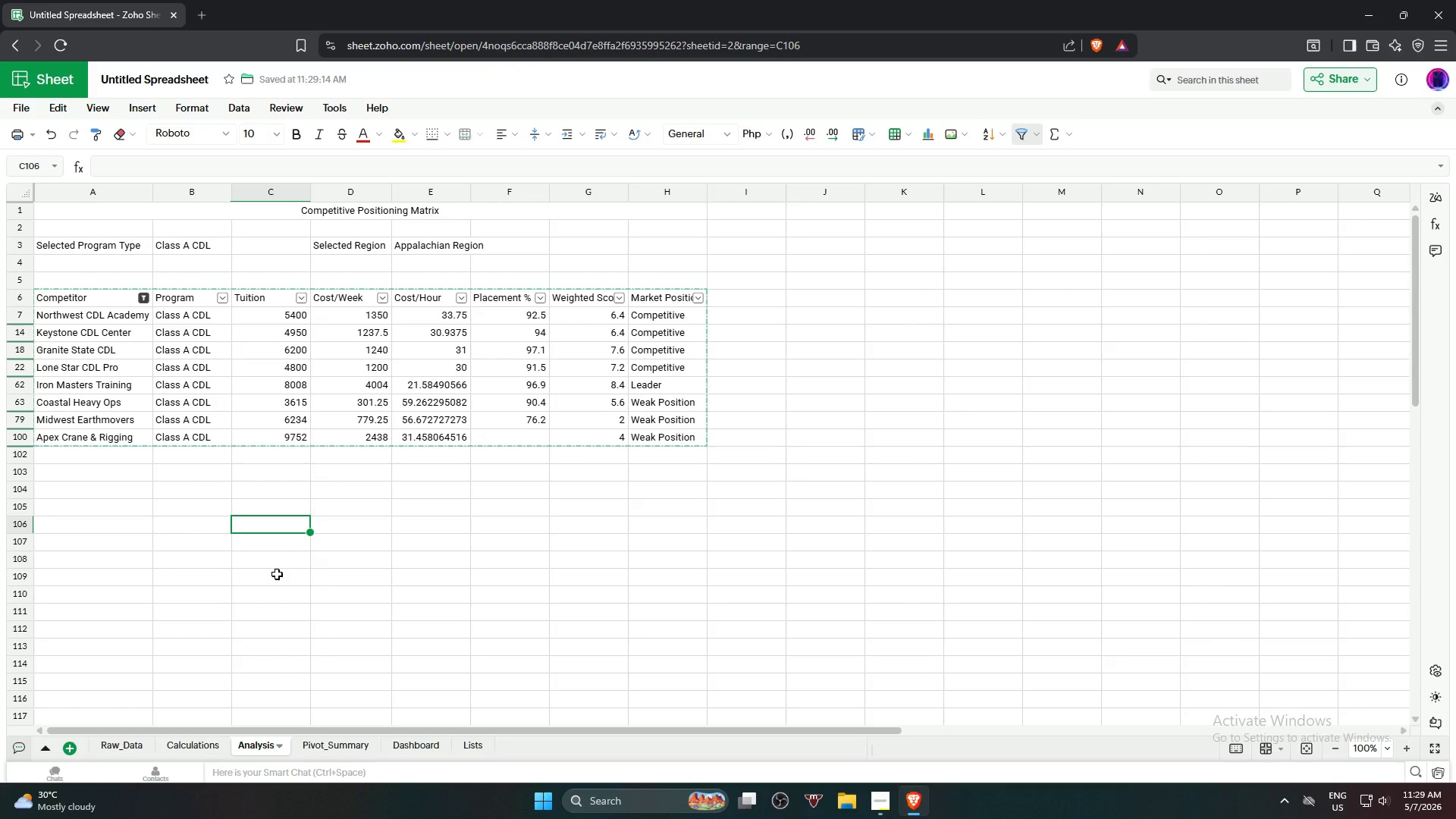 
wait(12.34)
 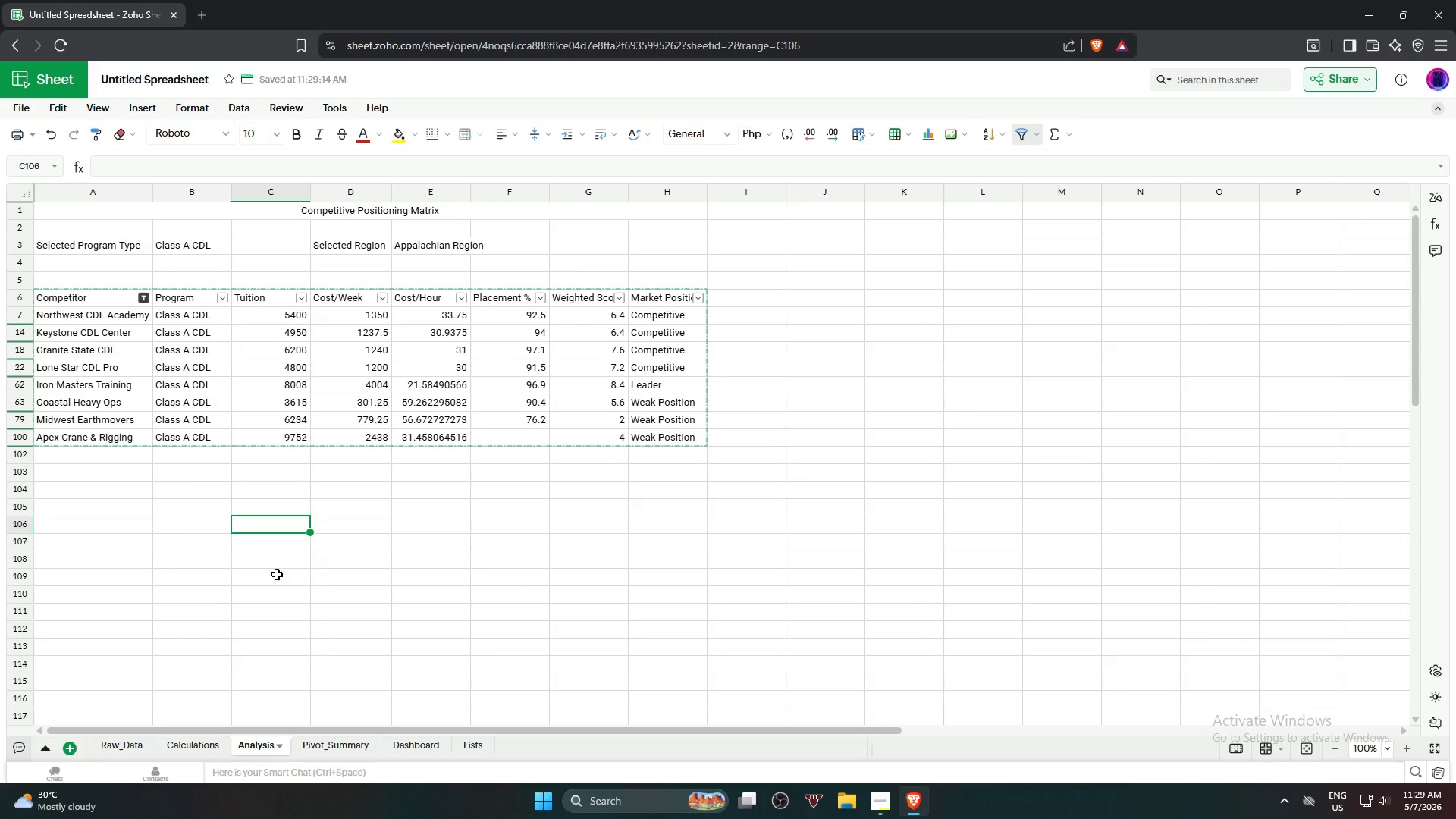 
left_click_drag(start_coordinate=[551, 426], to_coordinate=[550, 436])
 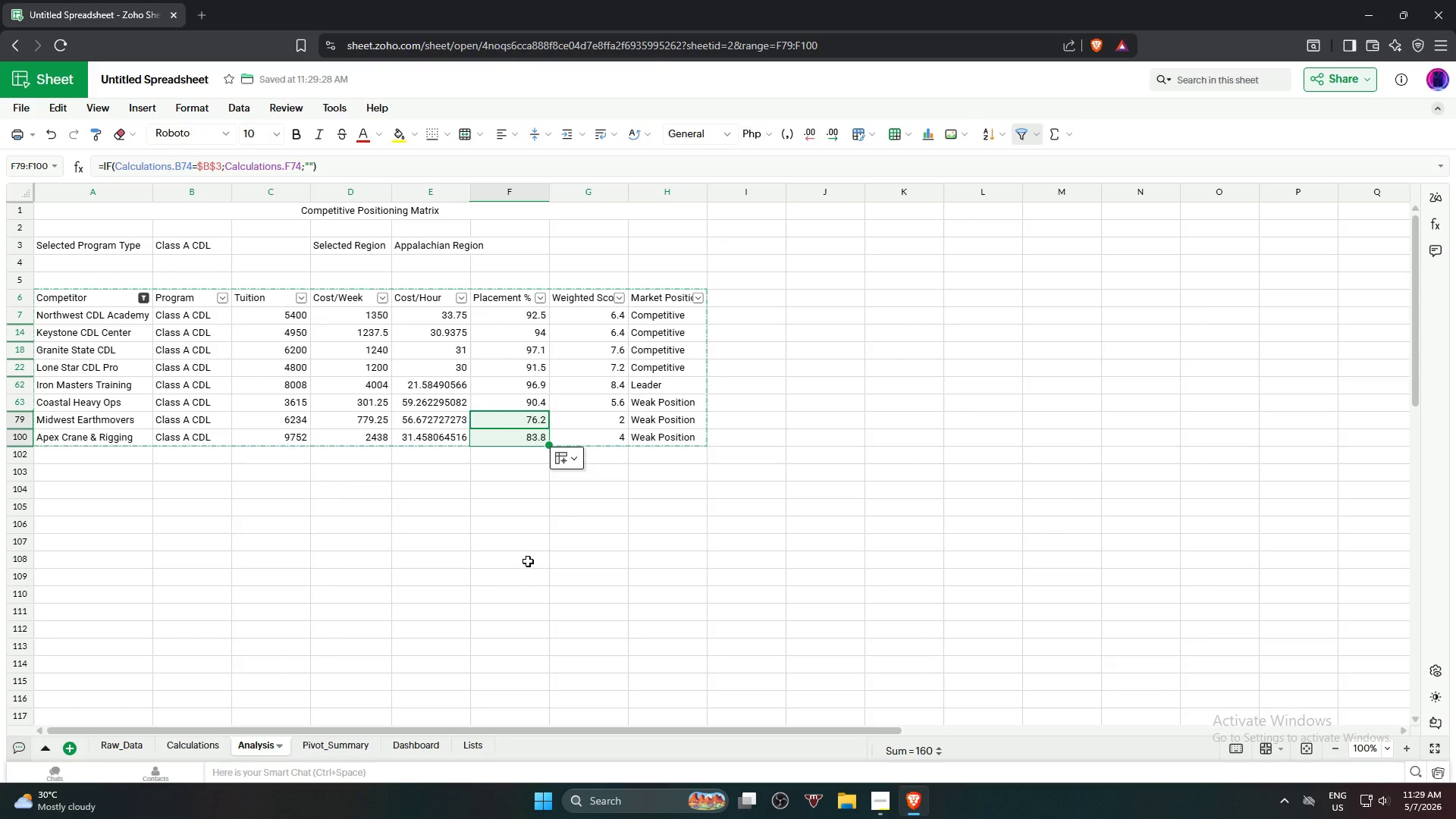 
left_click([527, 562])
 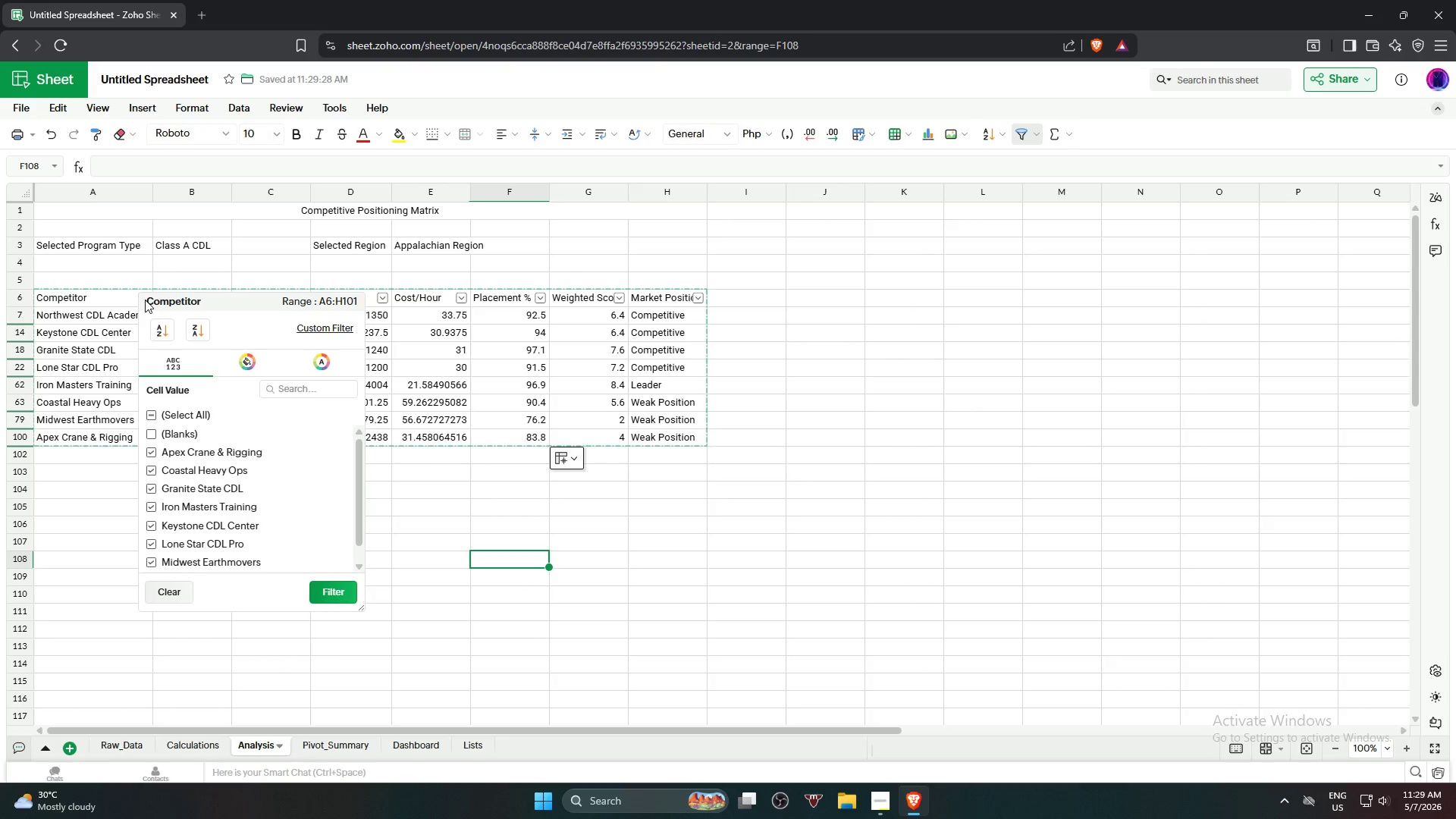 
wait(9.92)
 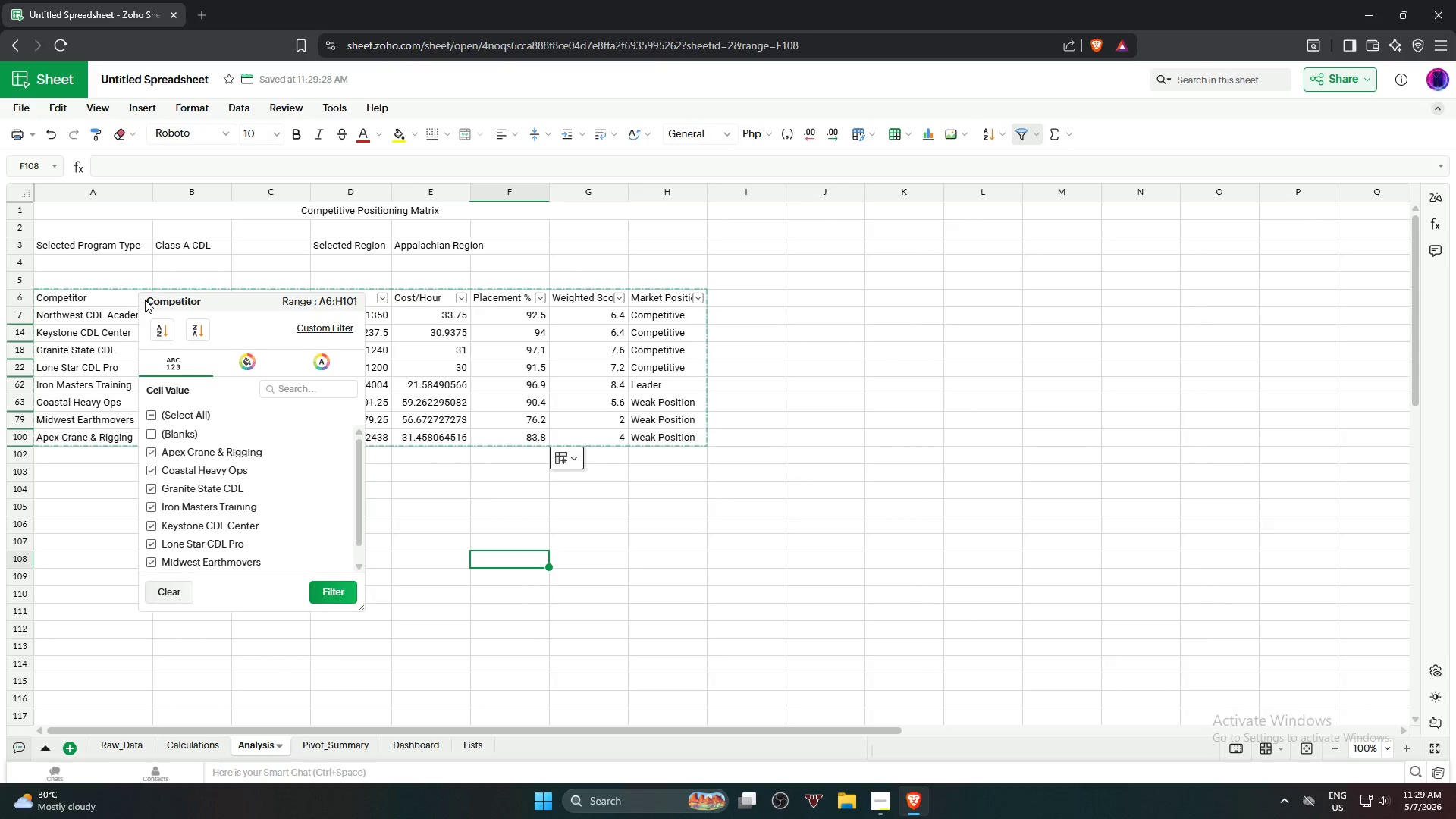 
left_click([221, 301])
 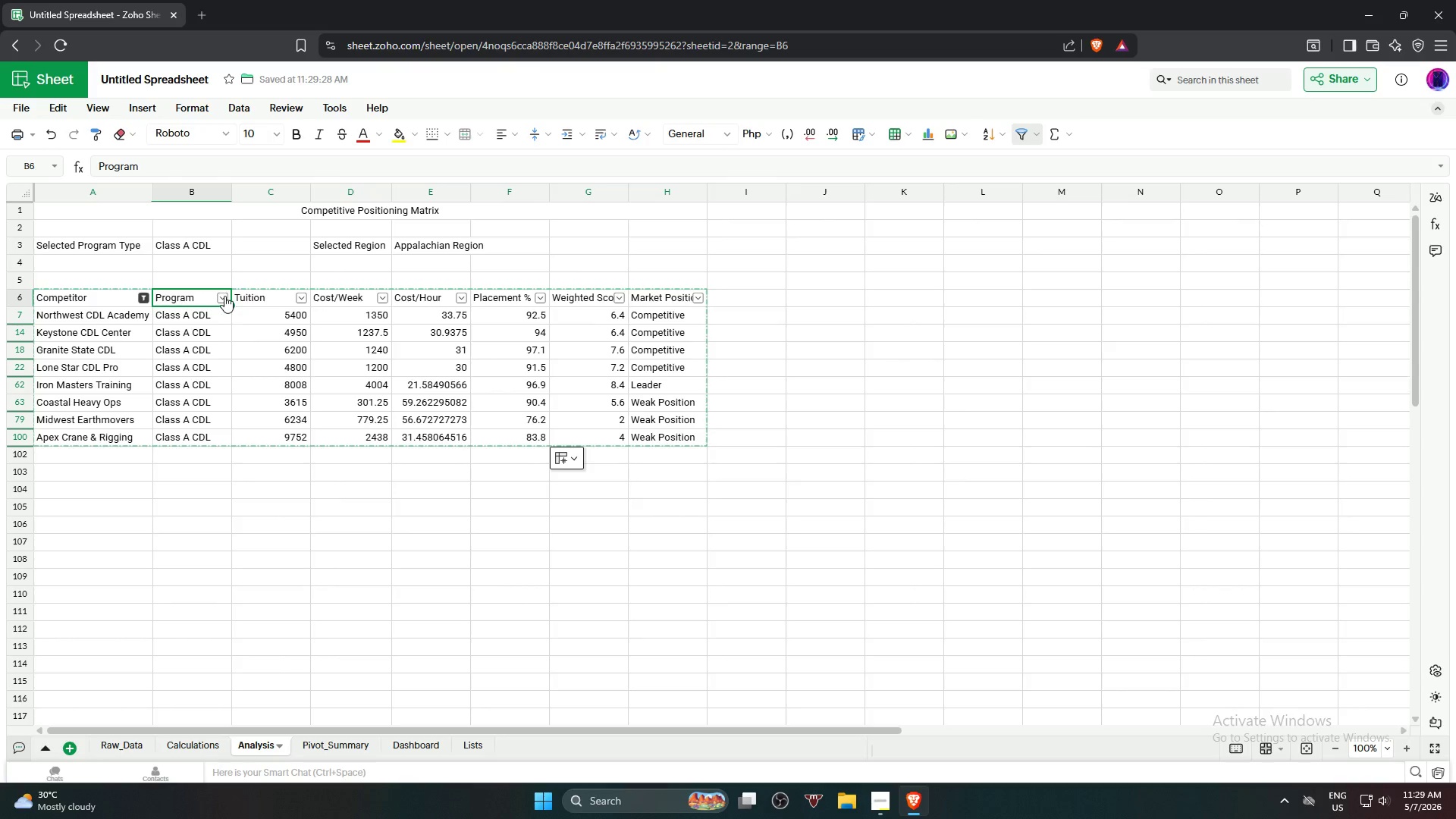 
left_click([224, 295])
 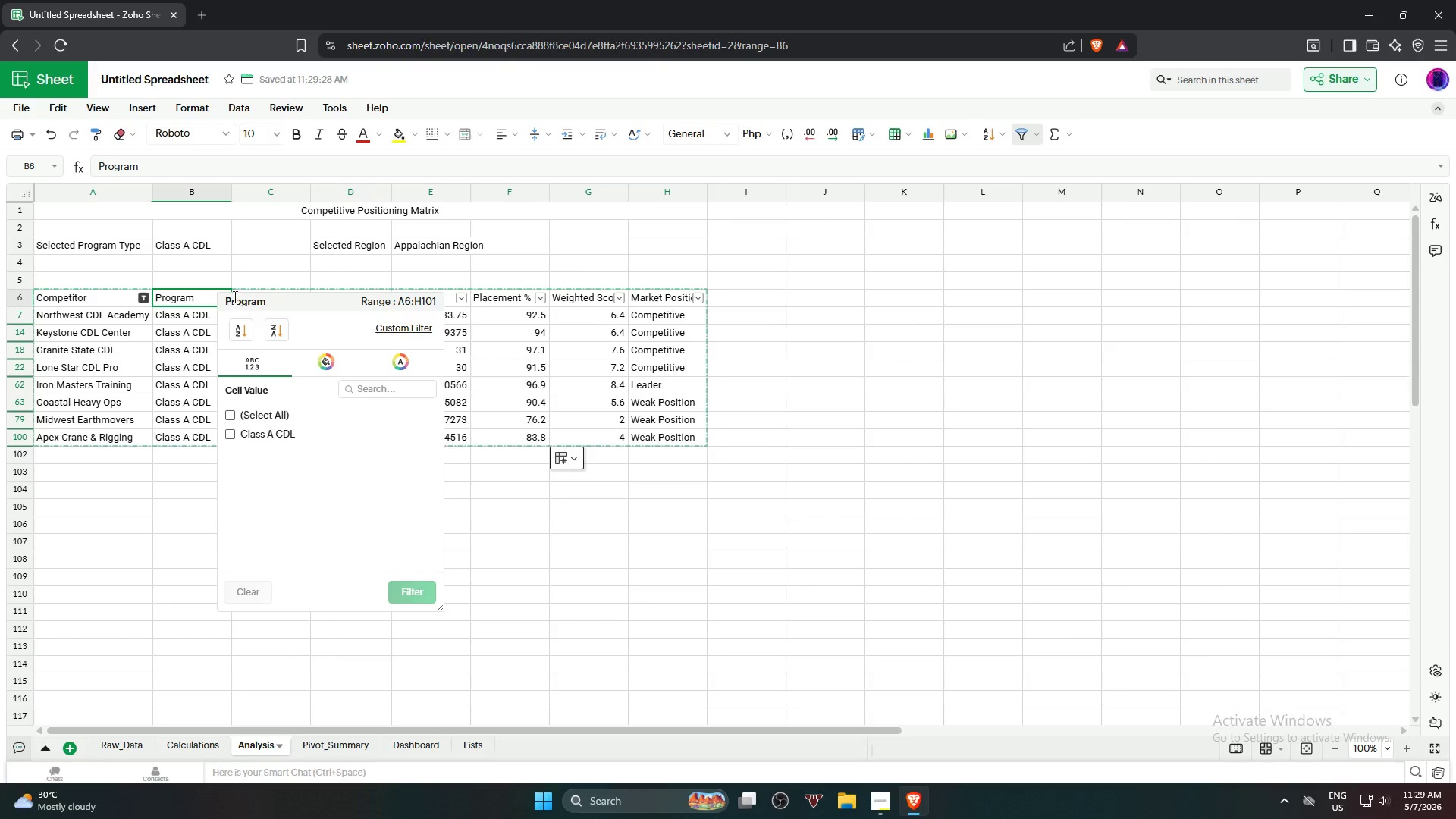 
left_click([259, 268])
 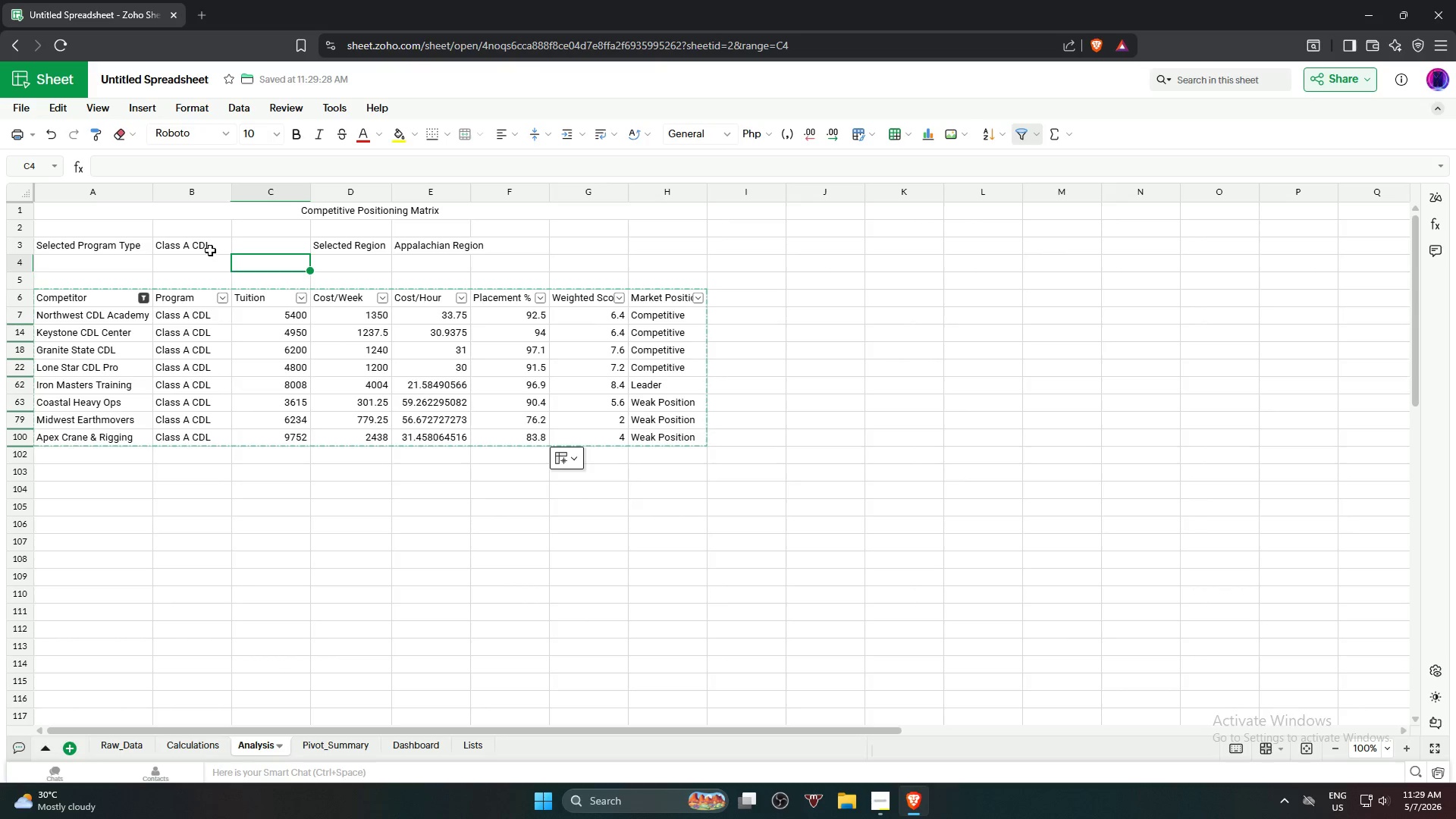 
left_click([208, 247])
 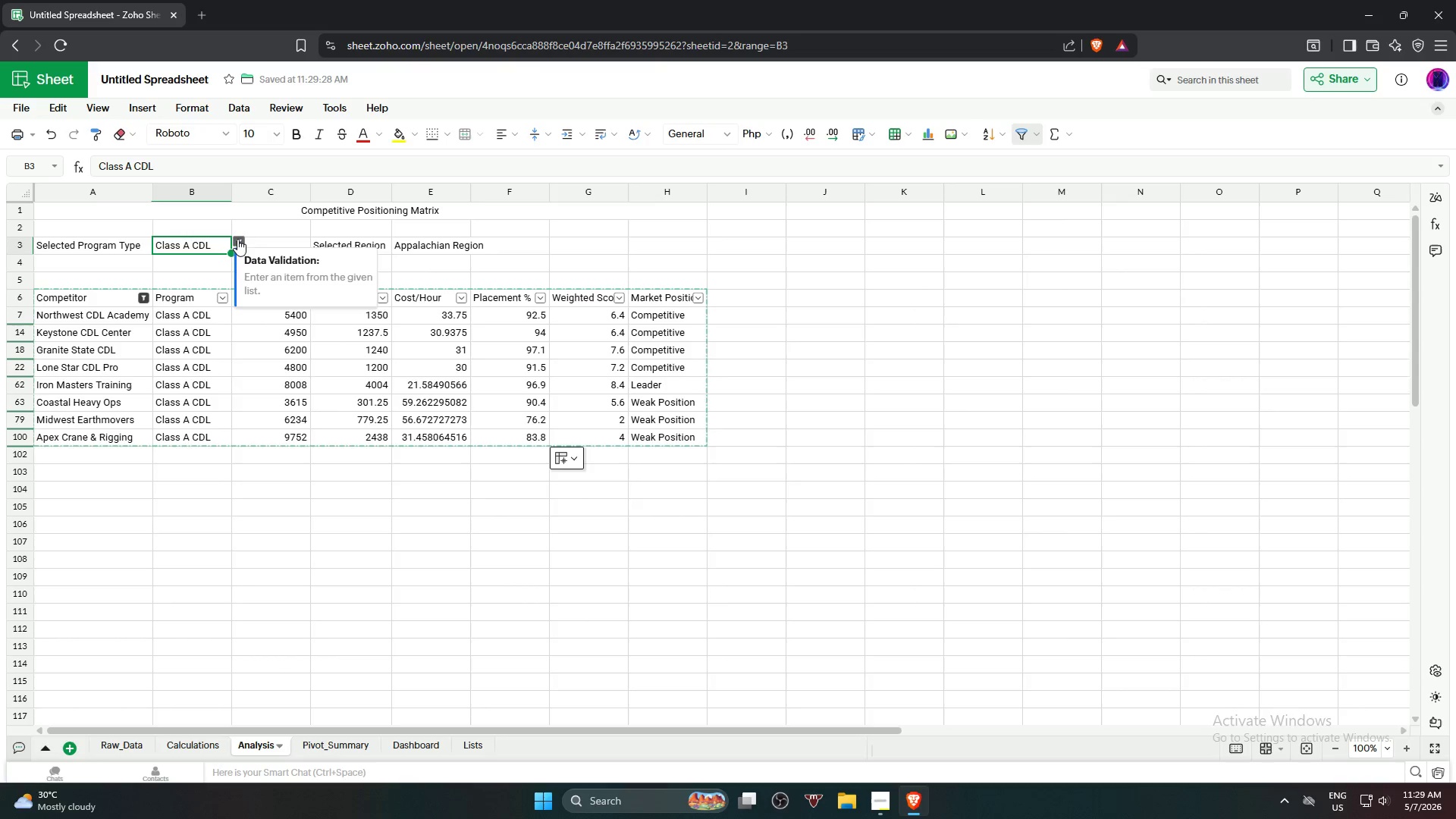 
left_click([238, 237])
 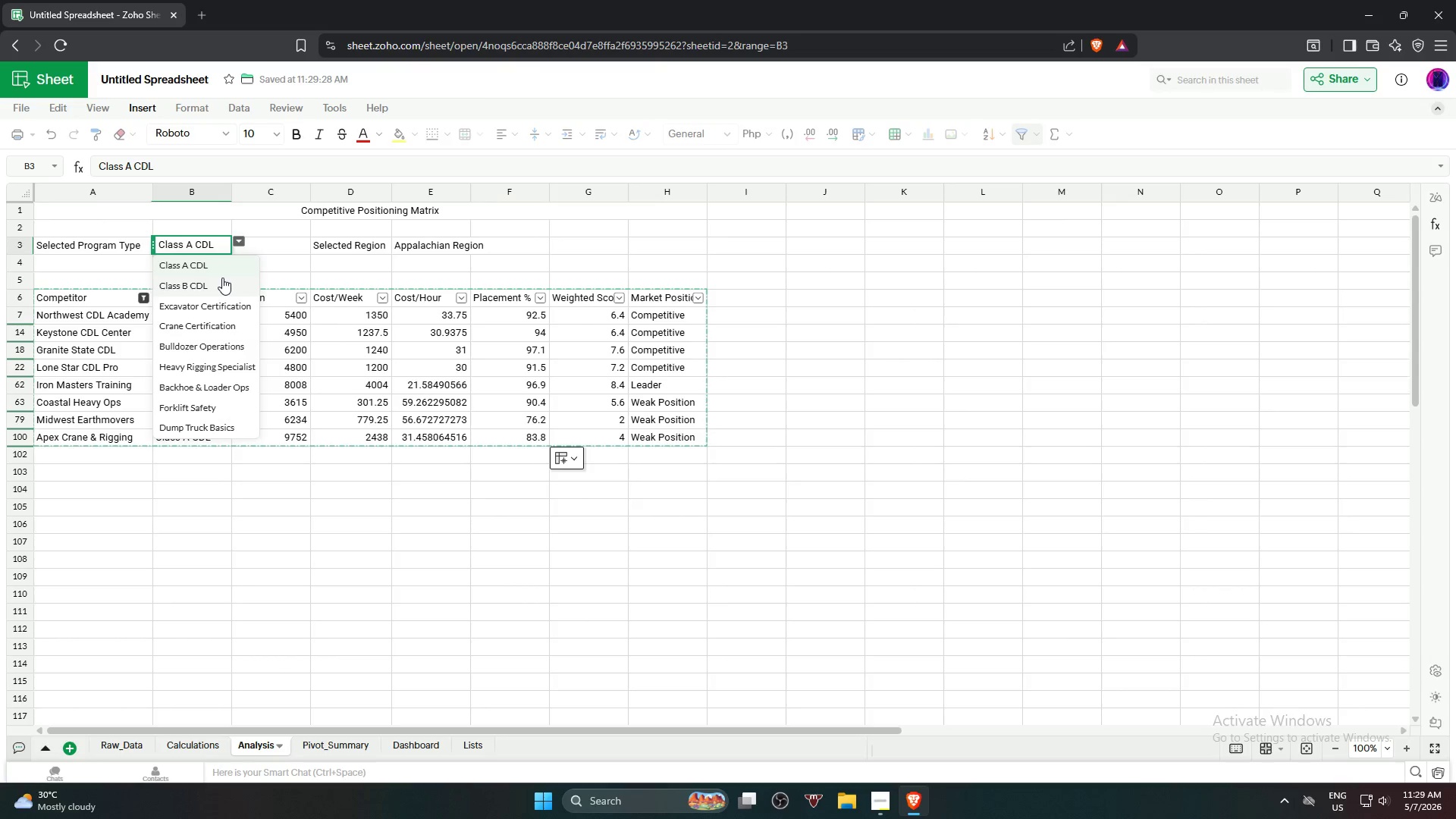 
left_click([222, 276])
 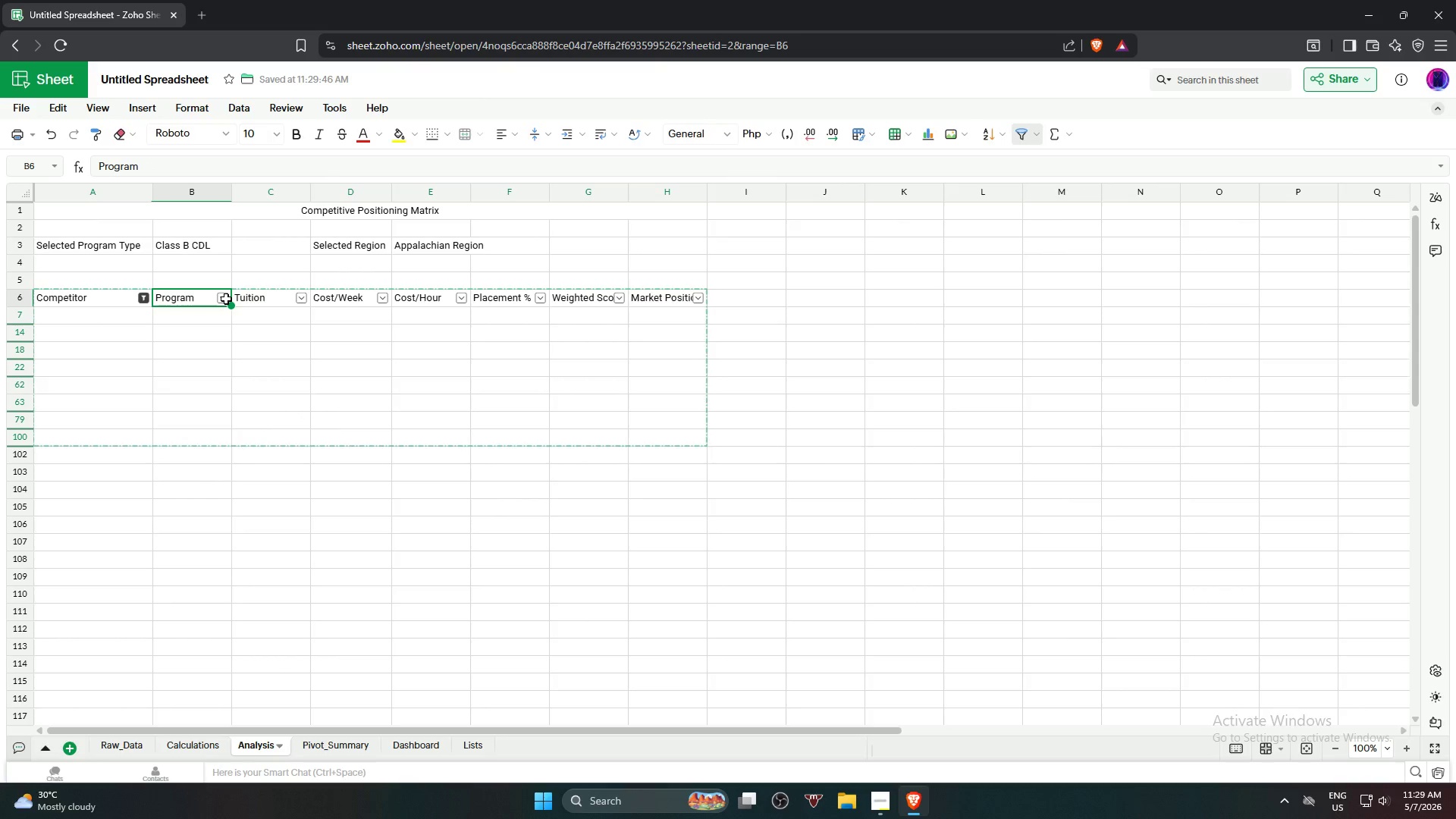 
left_click([222, 297])
 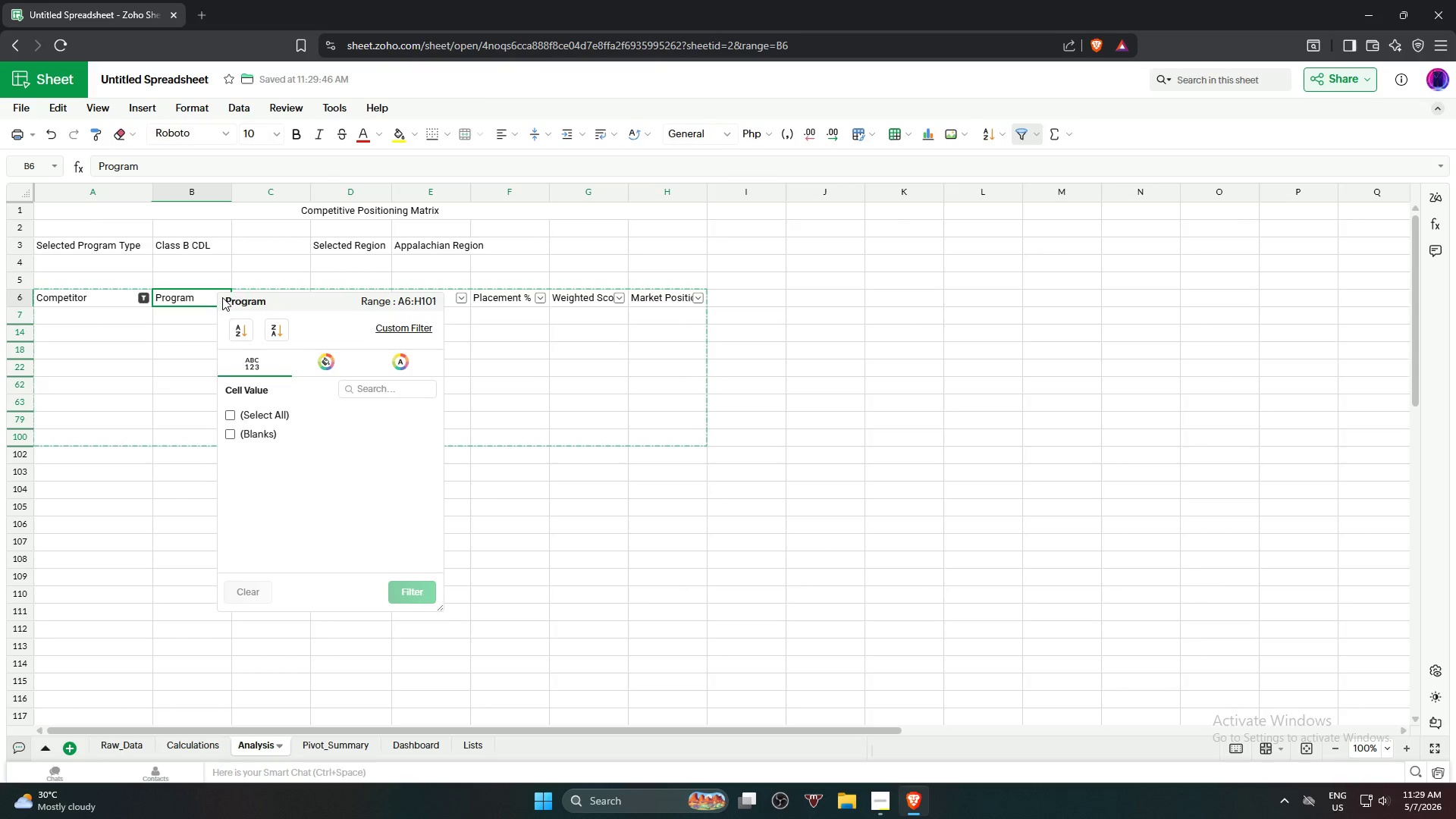 
left_click([222, 297])
 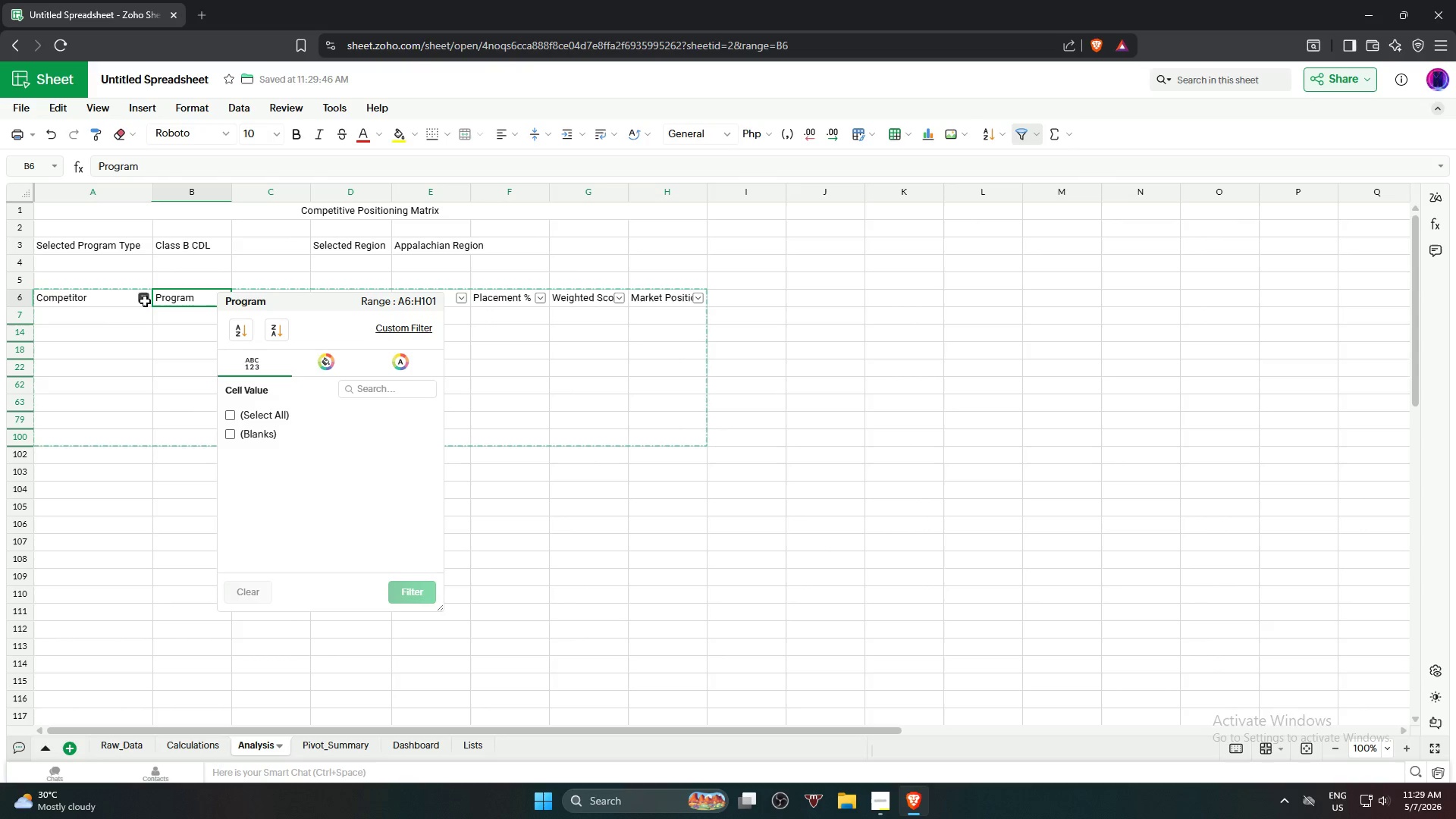 
left_click([141, 299])
 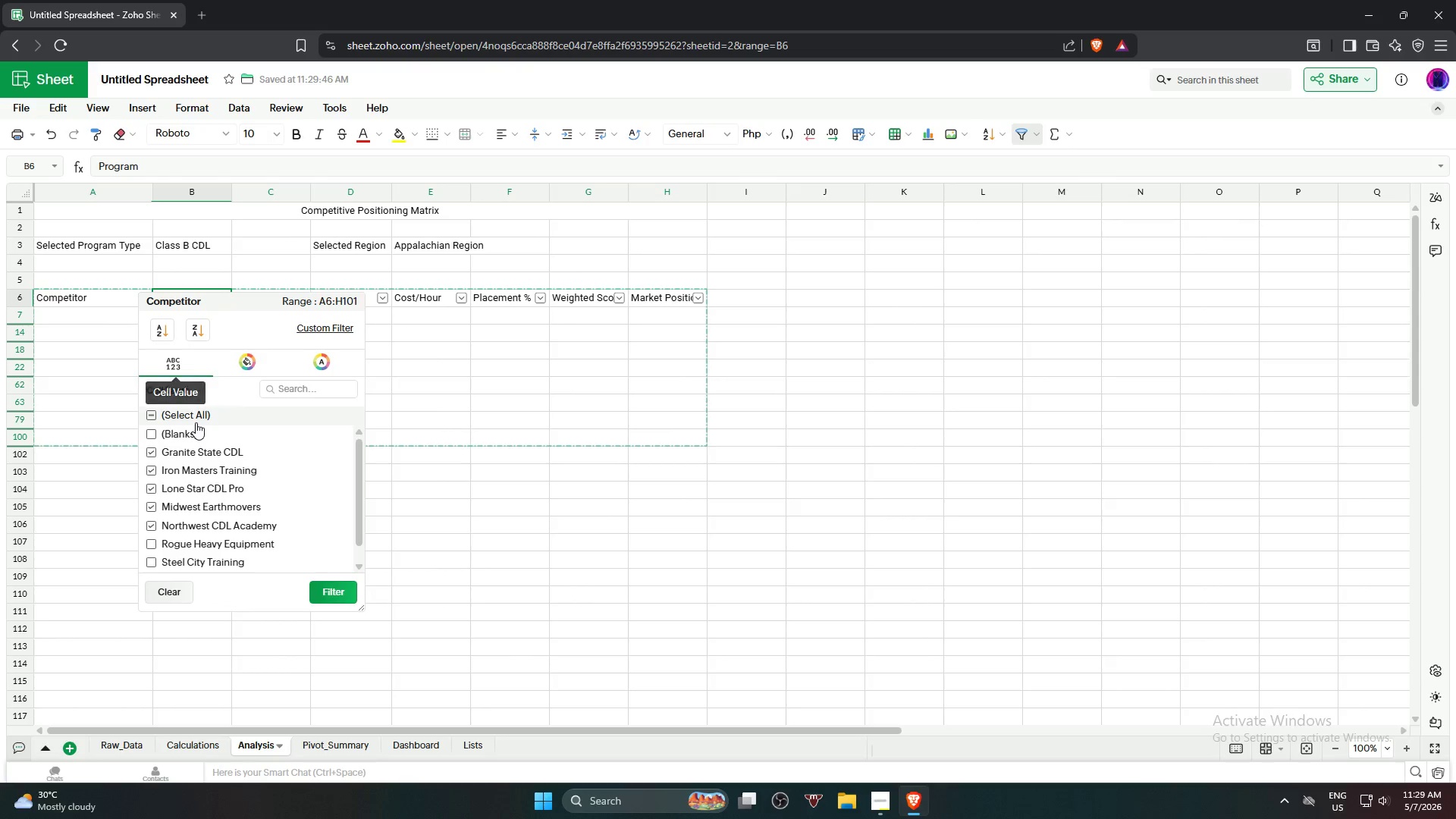 
left_click([196, 422])
 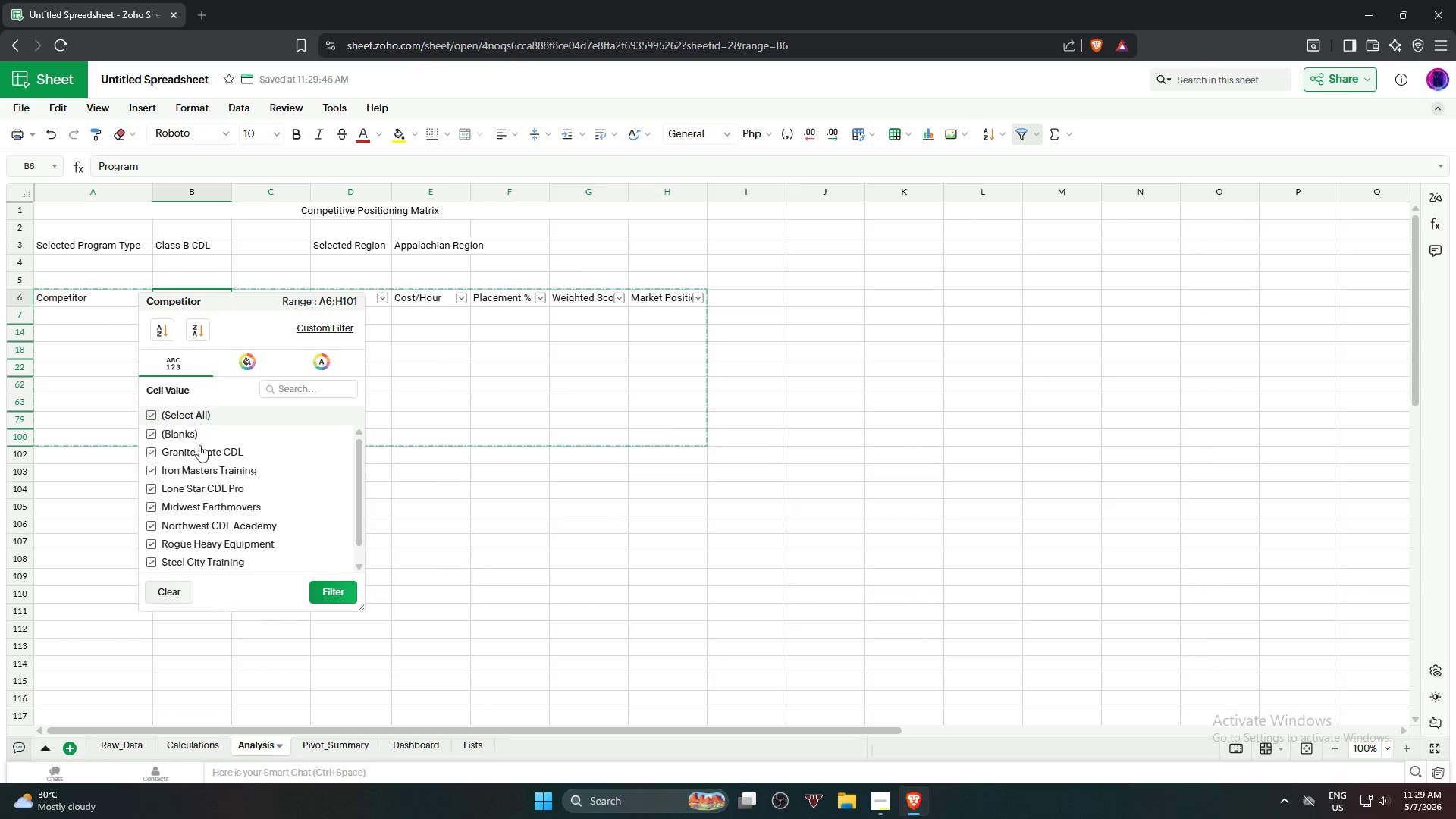 
left_click([332, 596])
 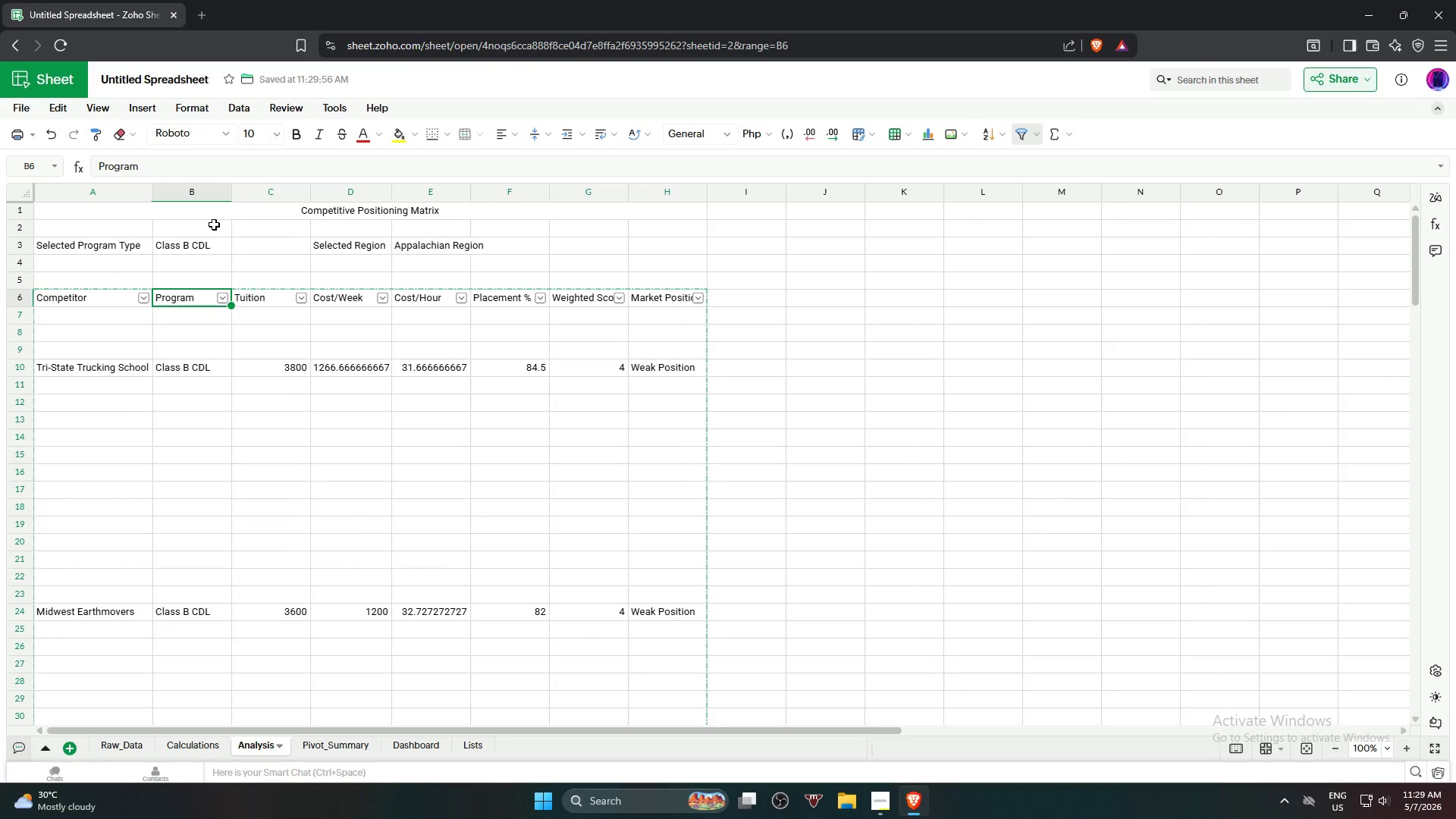 
left_click([213, 241])
 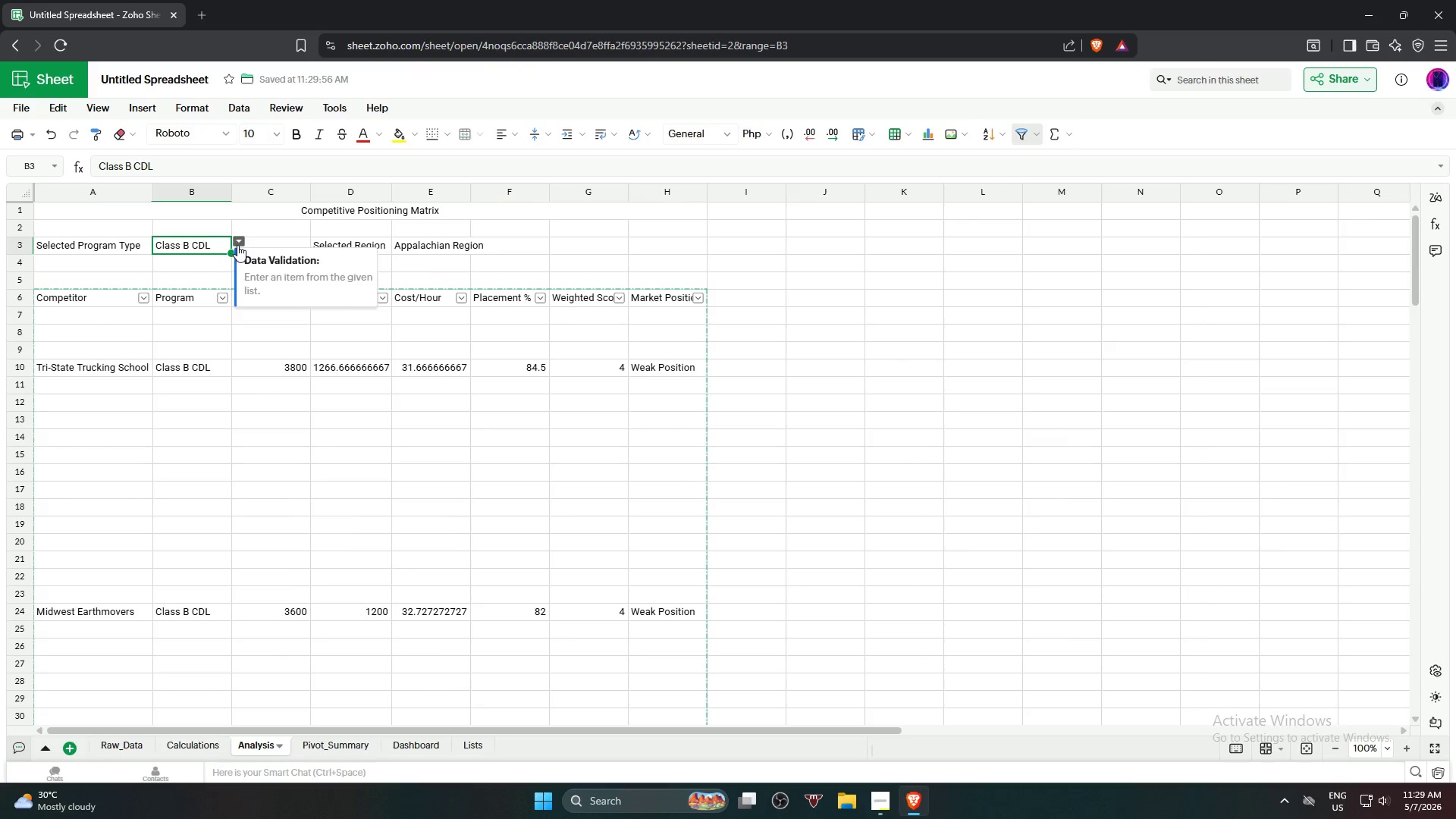 
left_click([237, 245])
 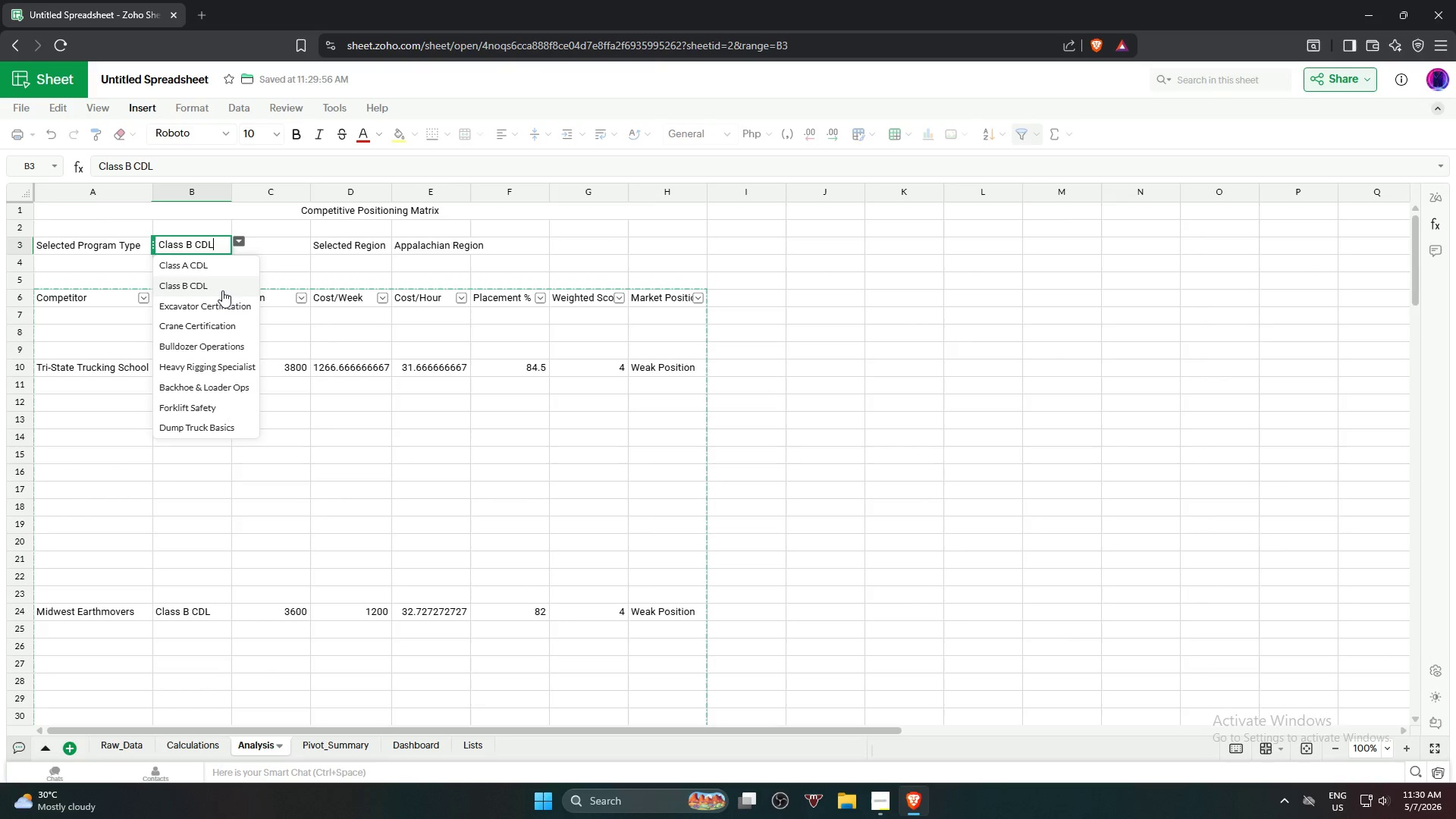 
left_click([224, 304])
 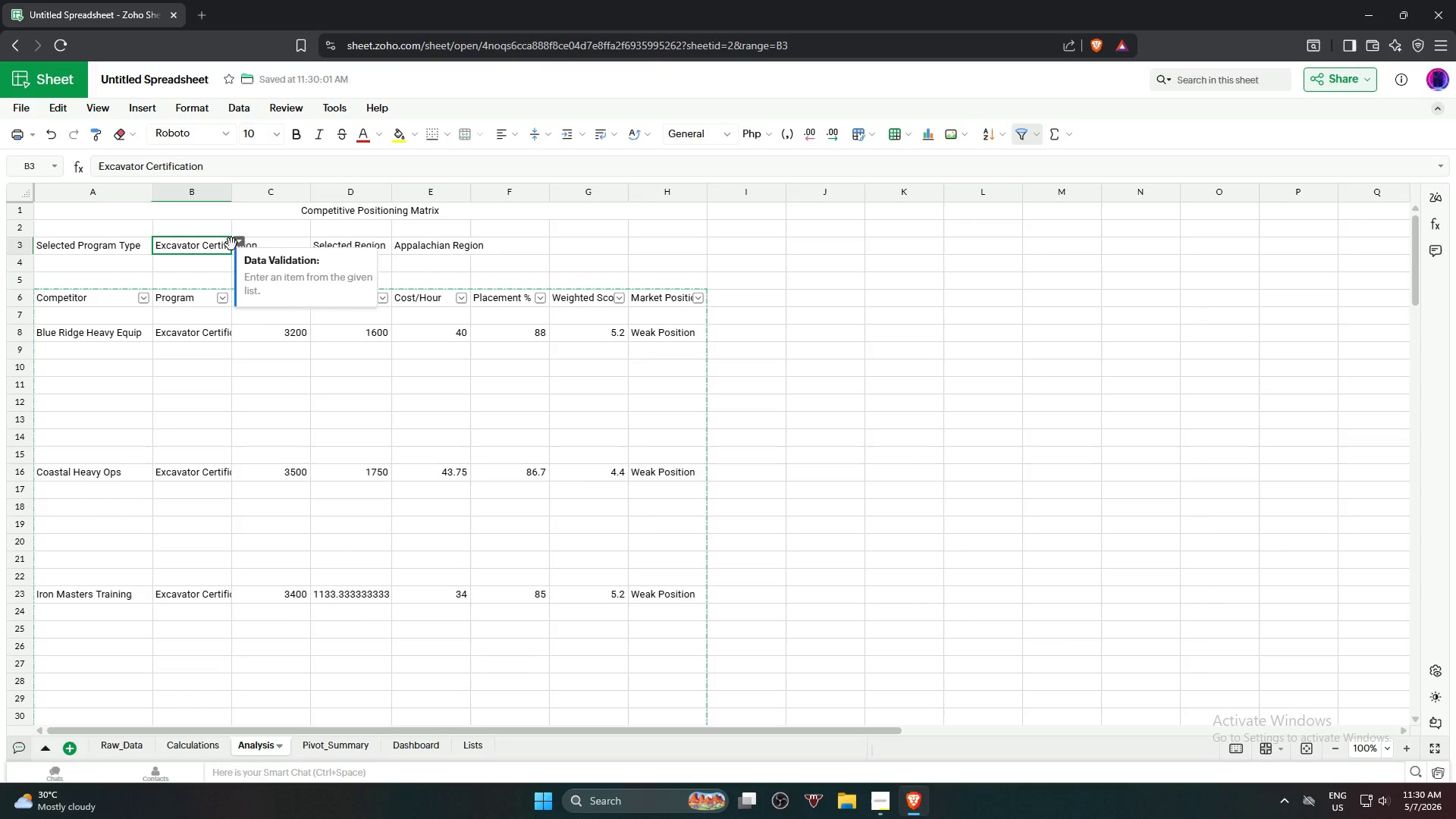 
left_click([240, 240])
 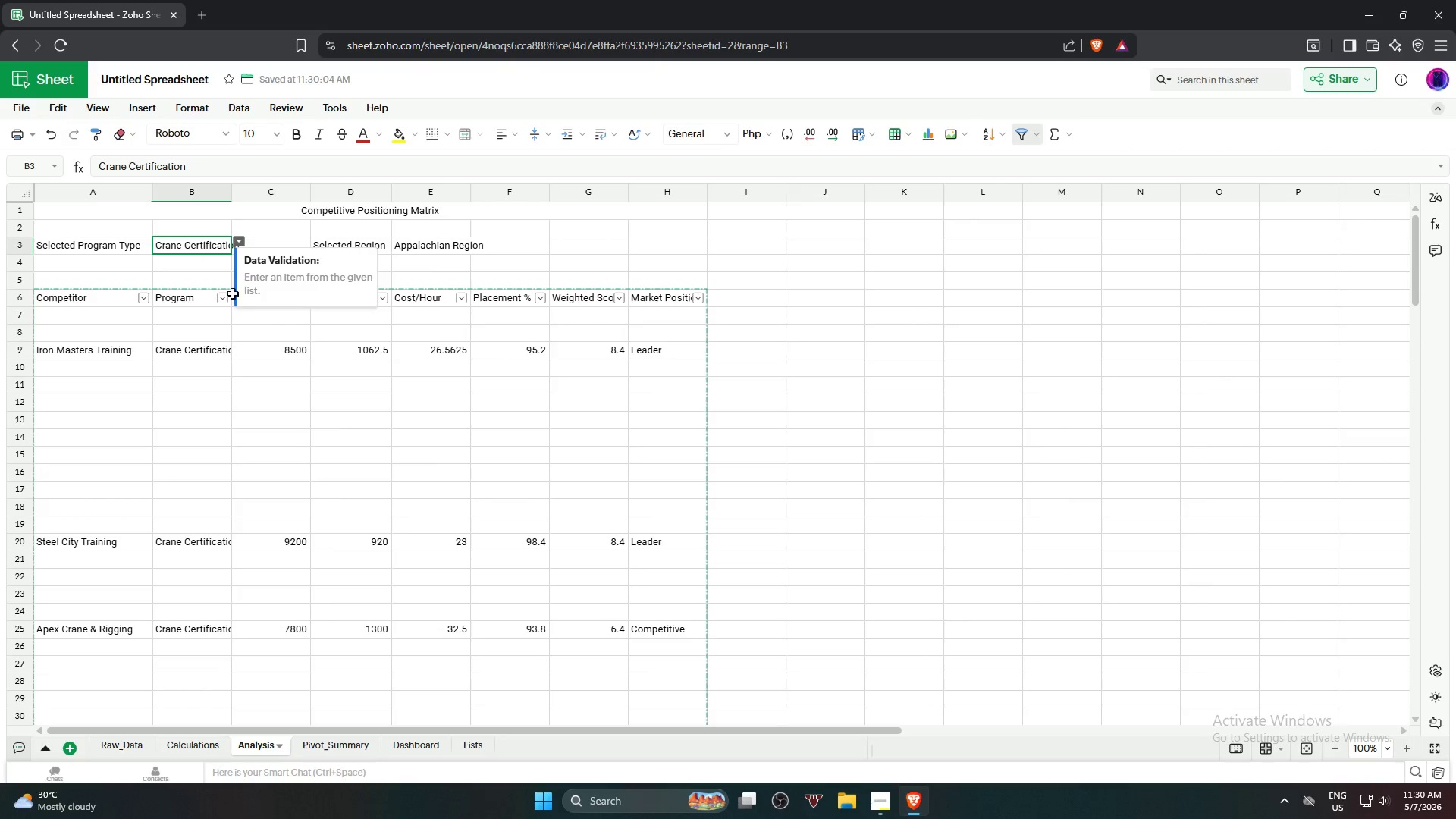 
scroll: coordinate [447, 534], scroll_direction: down, amount: 20.0
 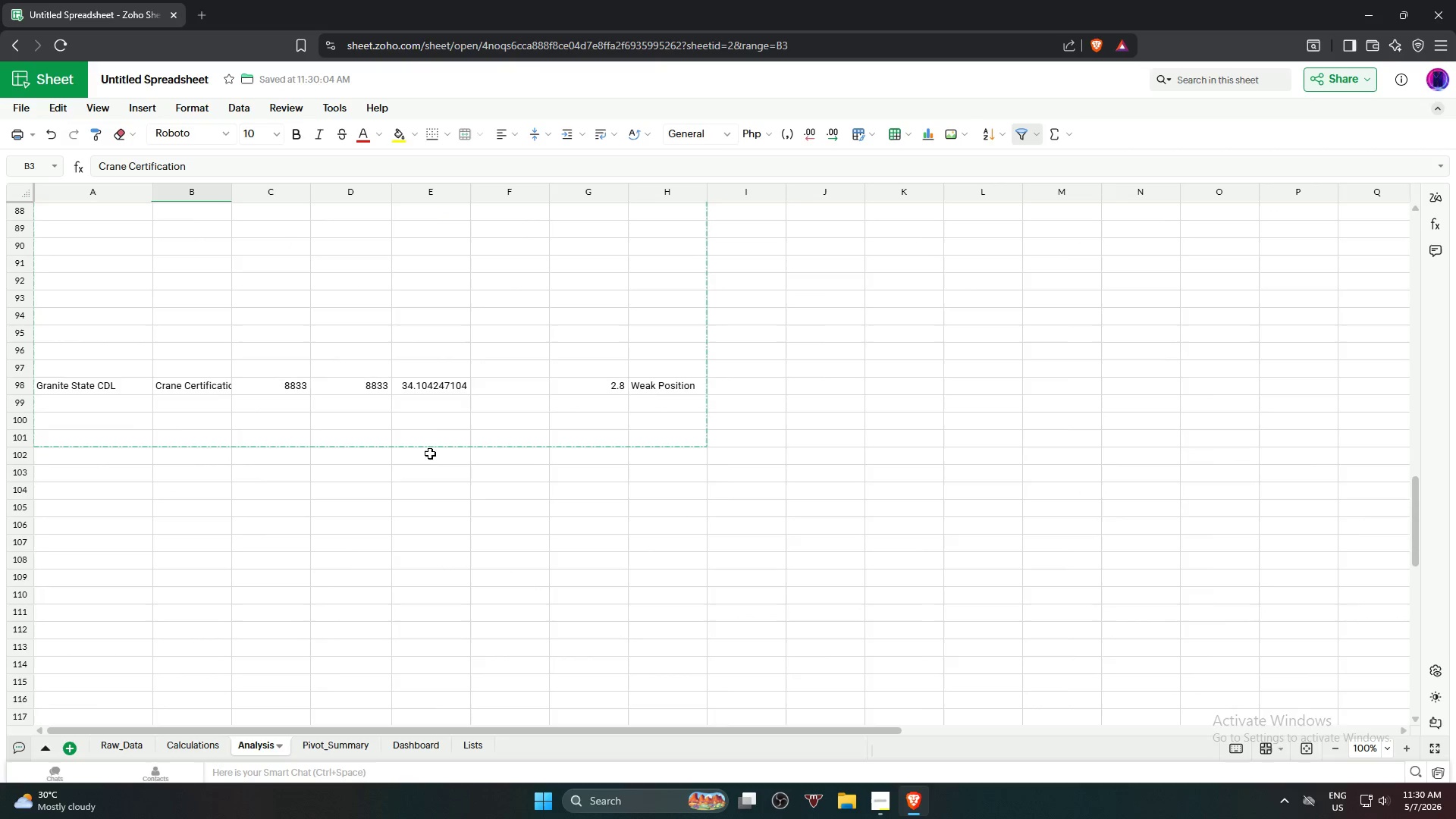 
scroll: coordinate [312, 350], scroll_direction: up, amount: 24.0
 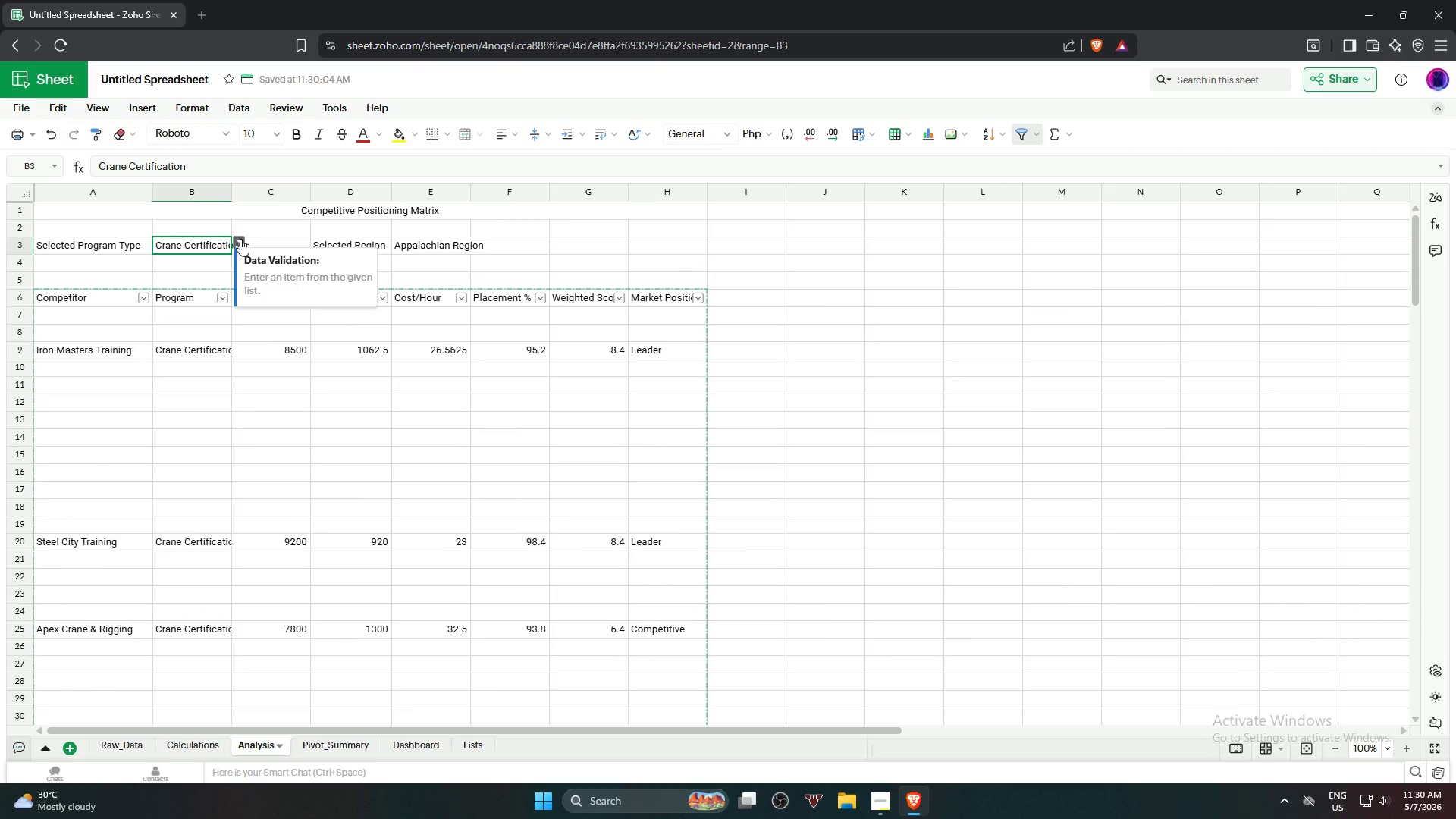 
left_click([240, 238])
 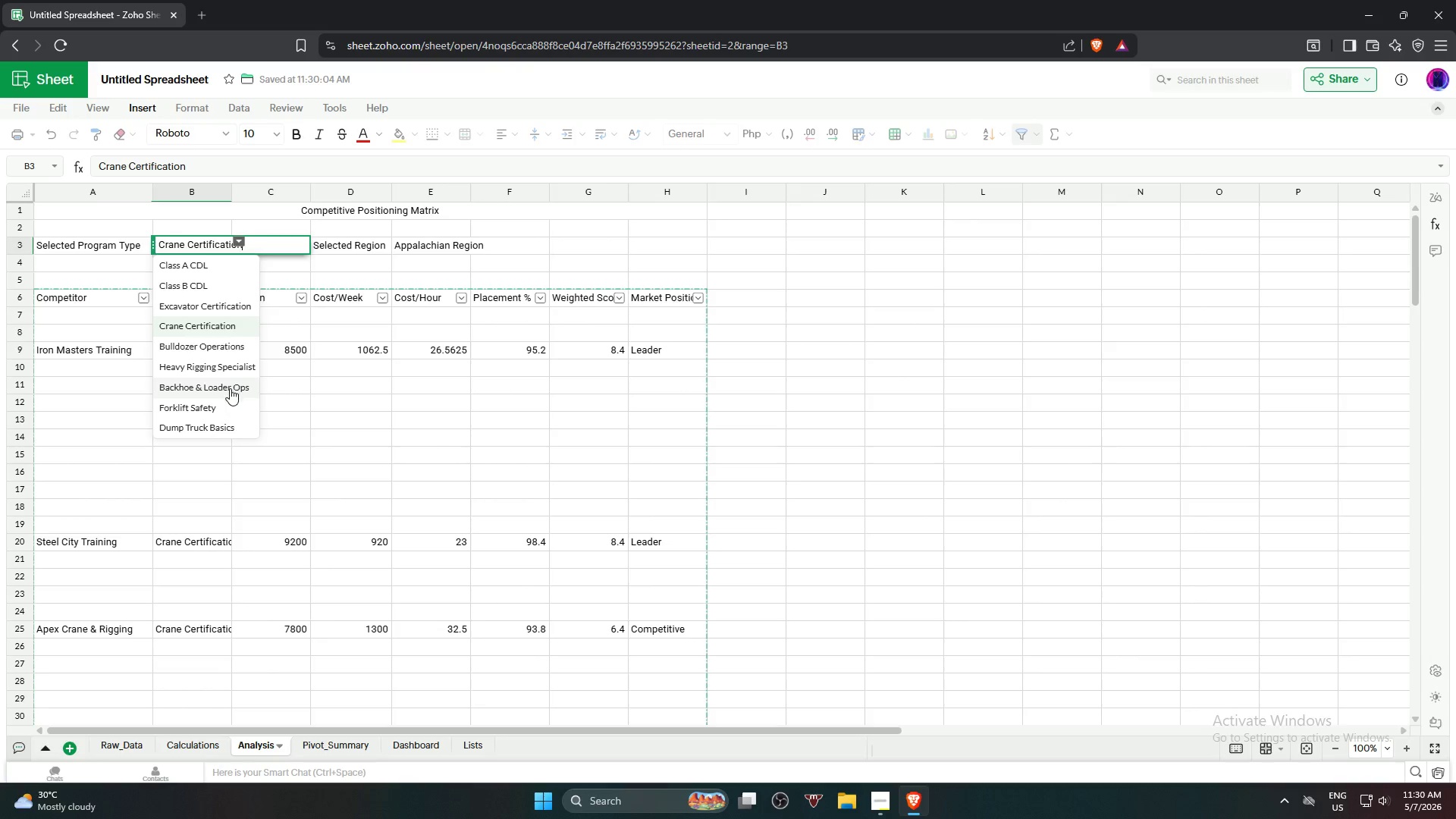 
left_click([230, 391])
 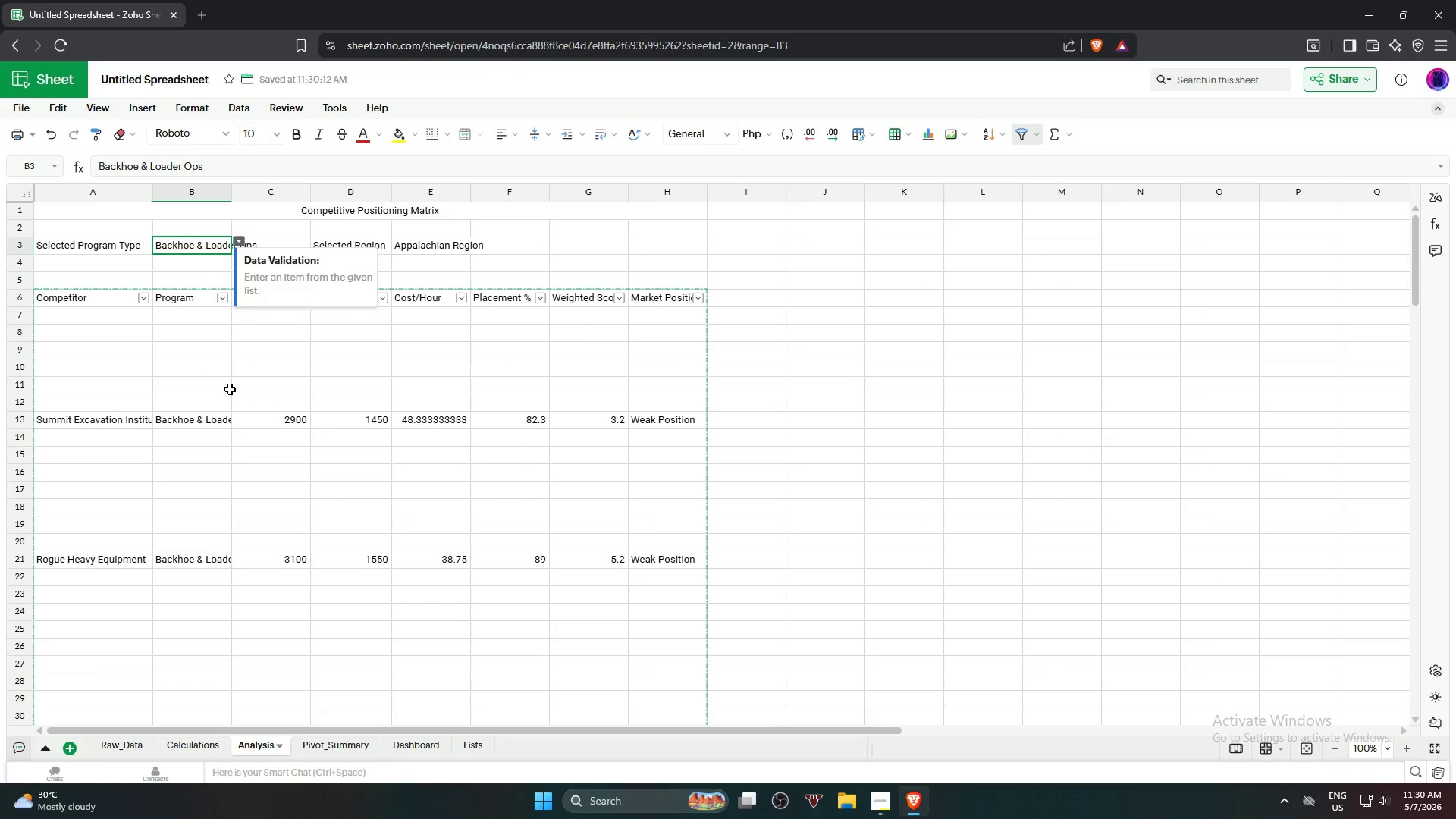 
scroll: coordinate [230, 387], scroll_direction: down, amount: 18.0
 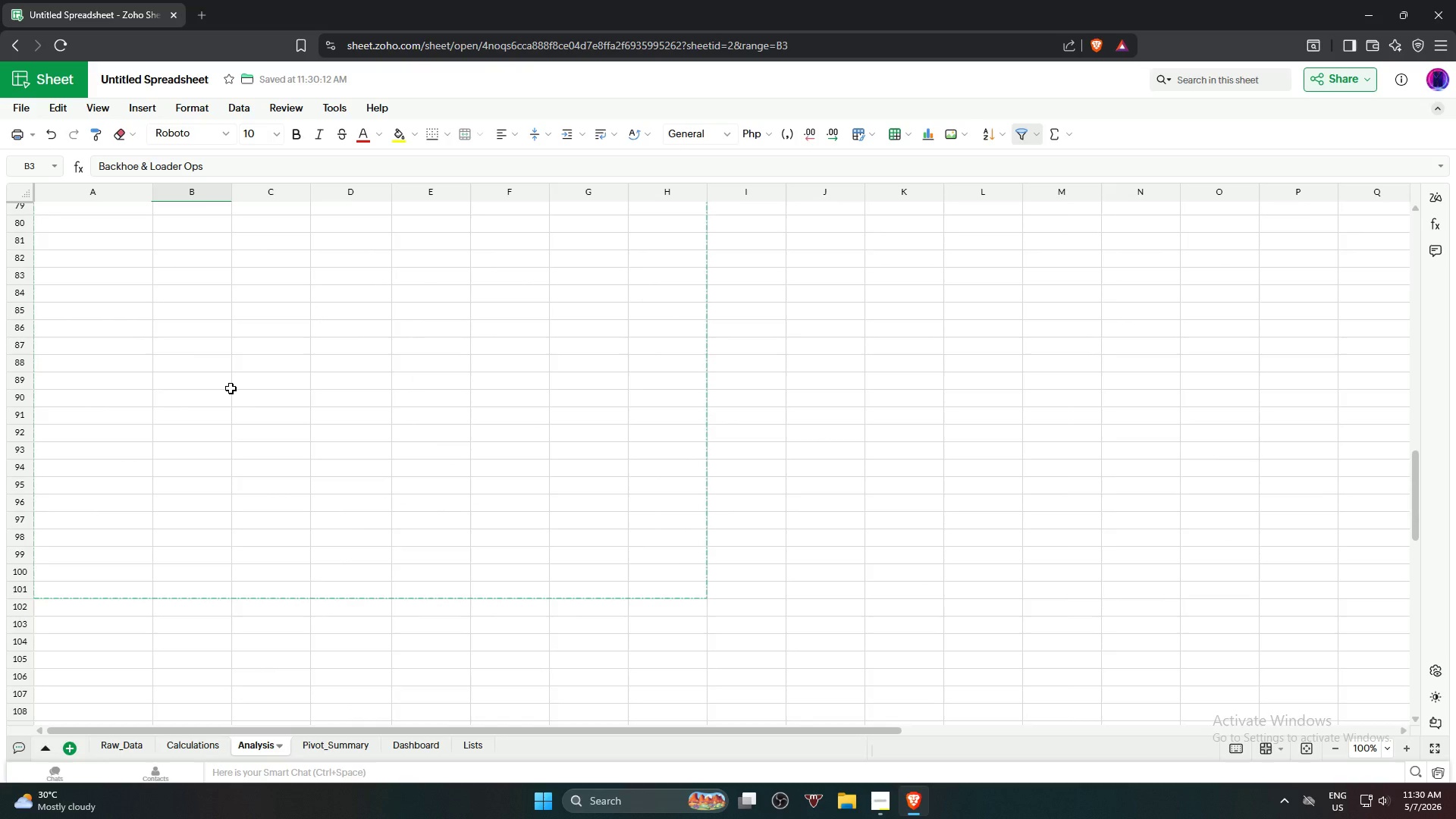 
scroll: coordinate [186, 293], scroll_direction: up, amount: 22.0
 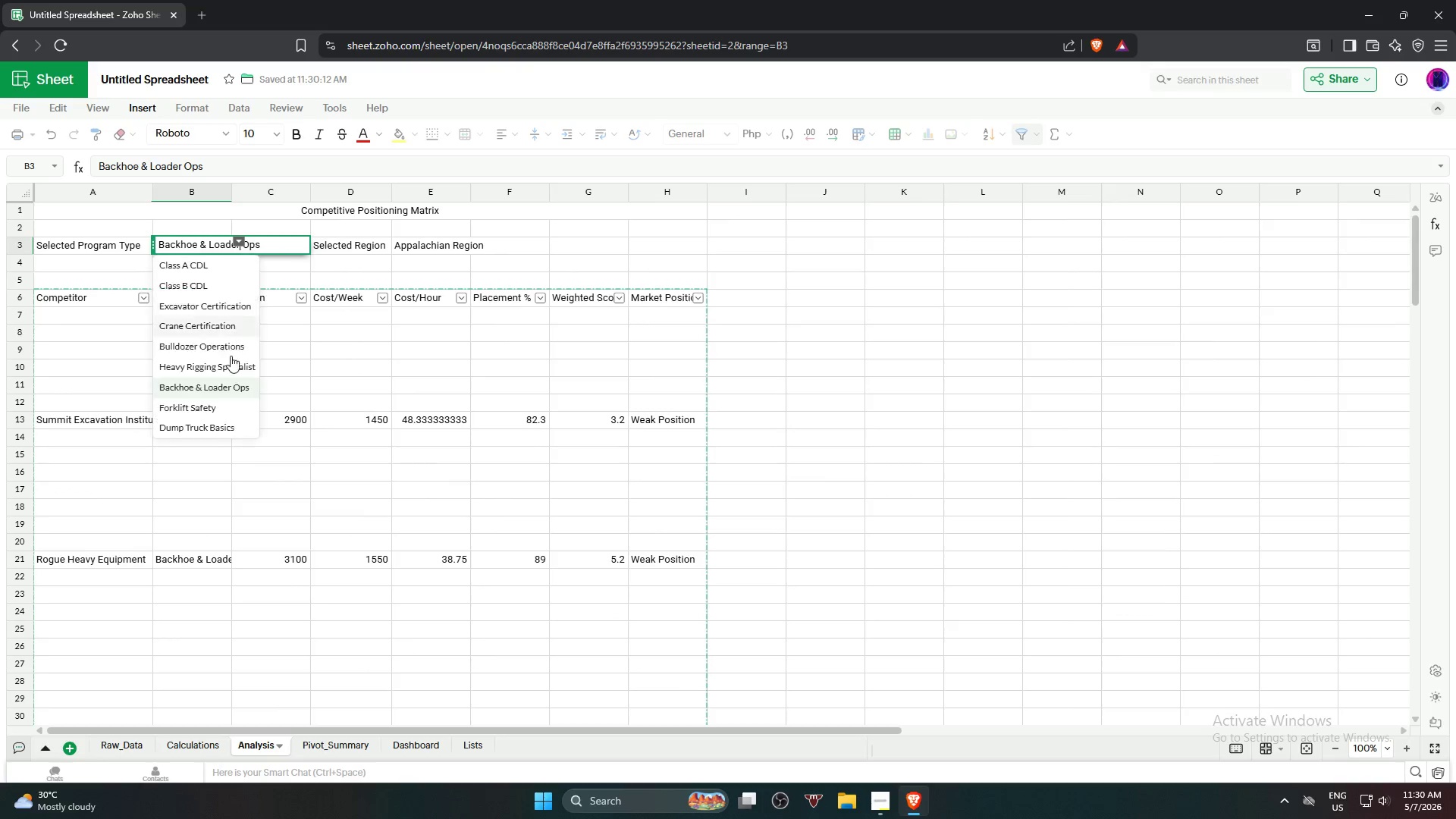 
left_click([228, 409])
 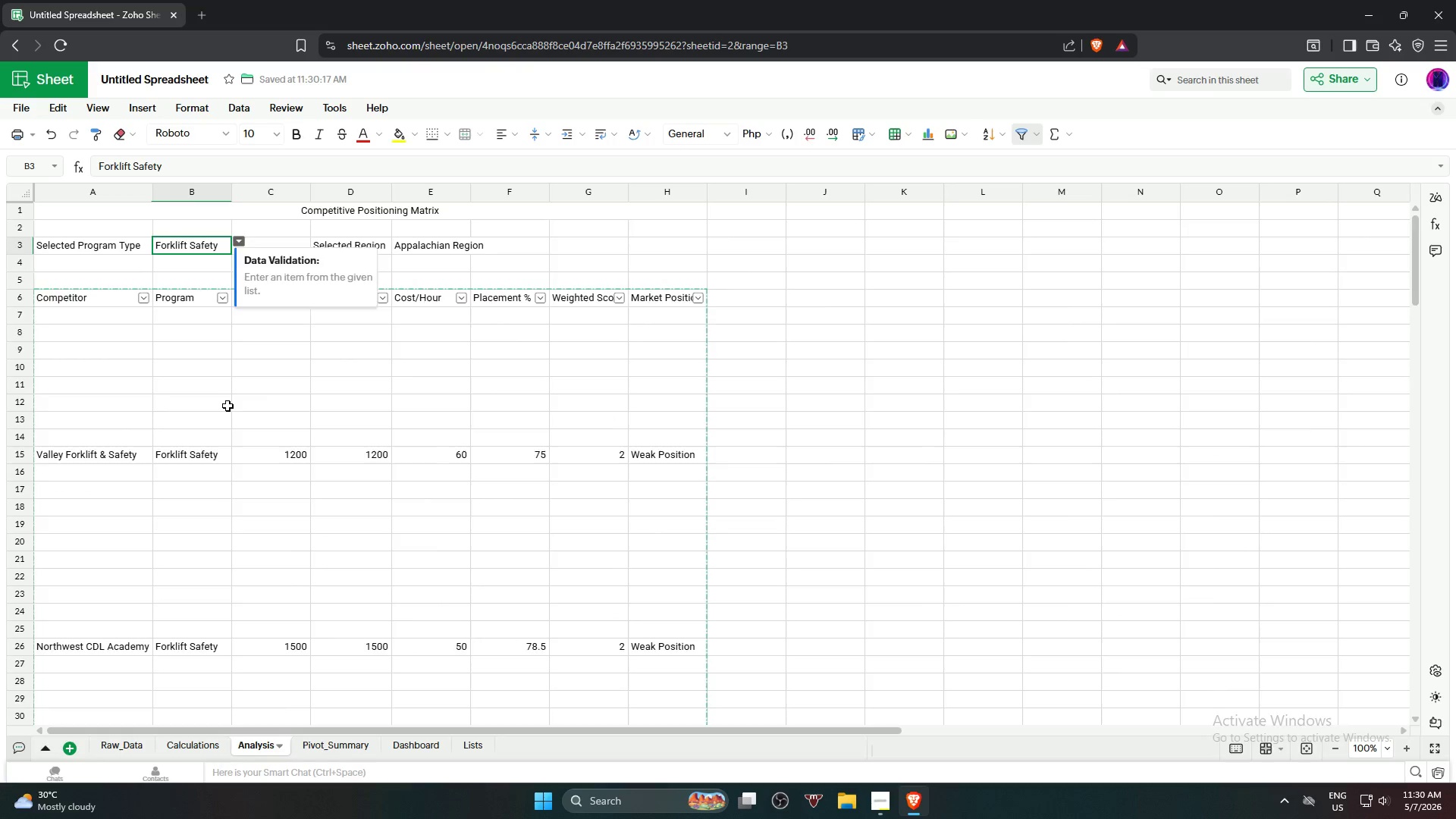 
scroll: coordinate [157, 662], scroll_direction: down, amount: 47.0
 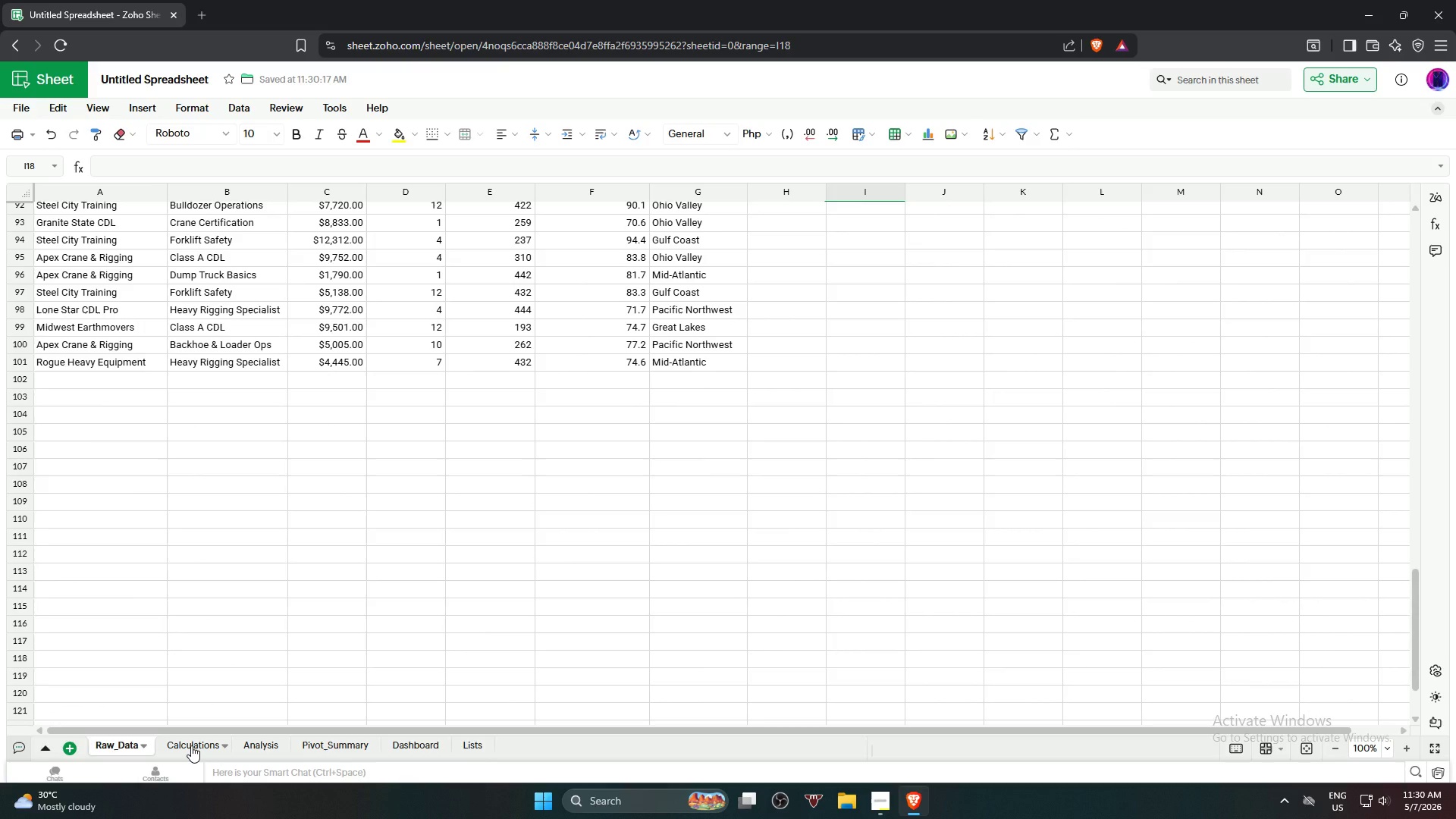 
left_click([256, 751])
 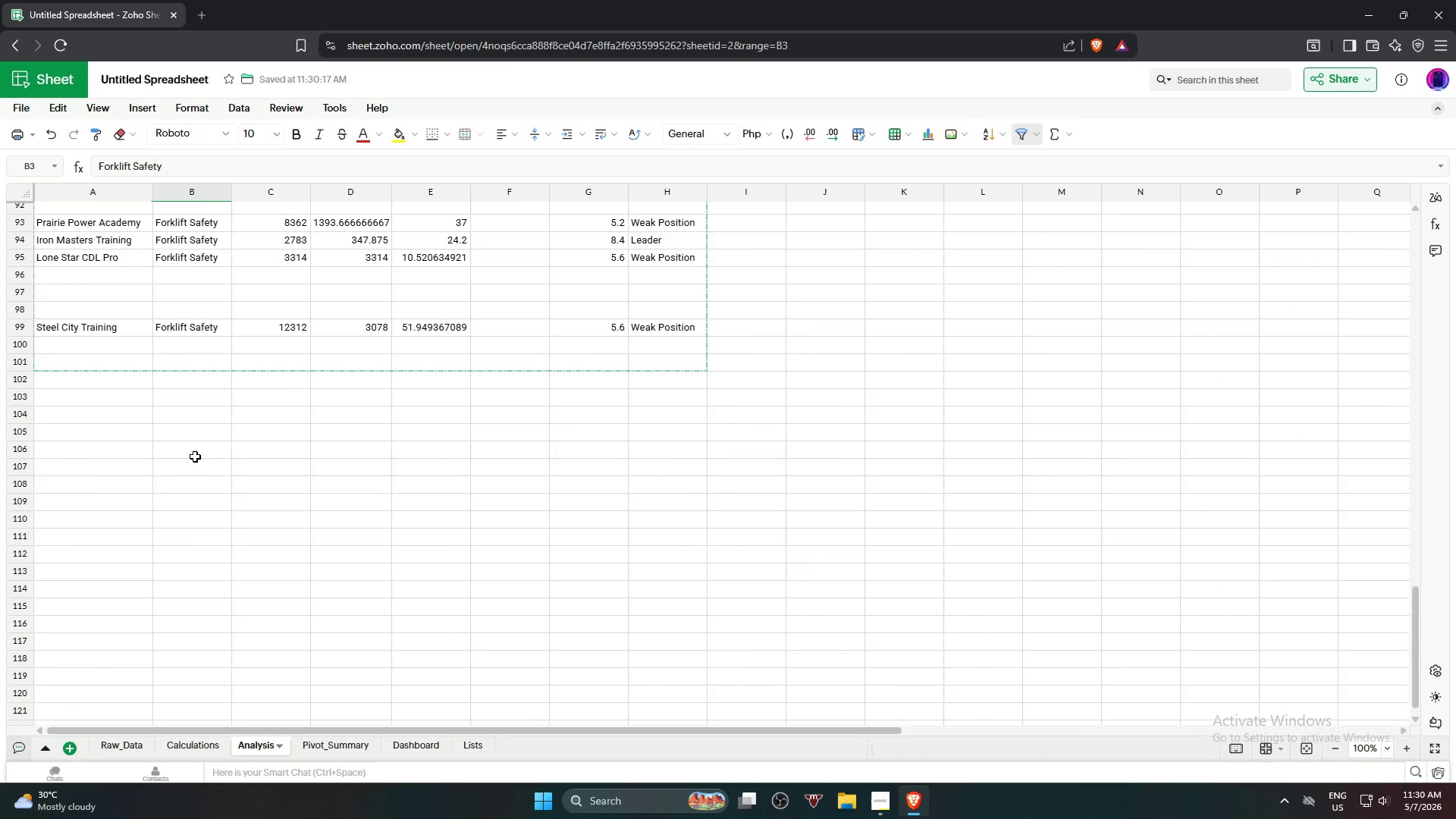 
scroll: coordinate [193, 453], scroll_direction: up, amount: 23.0
 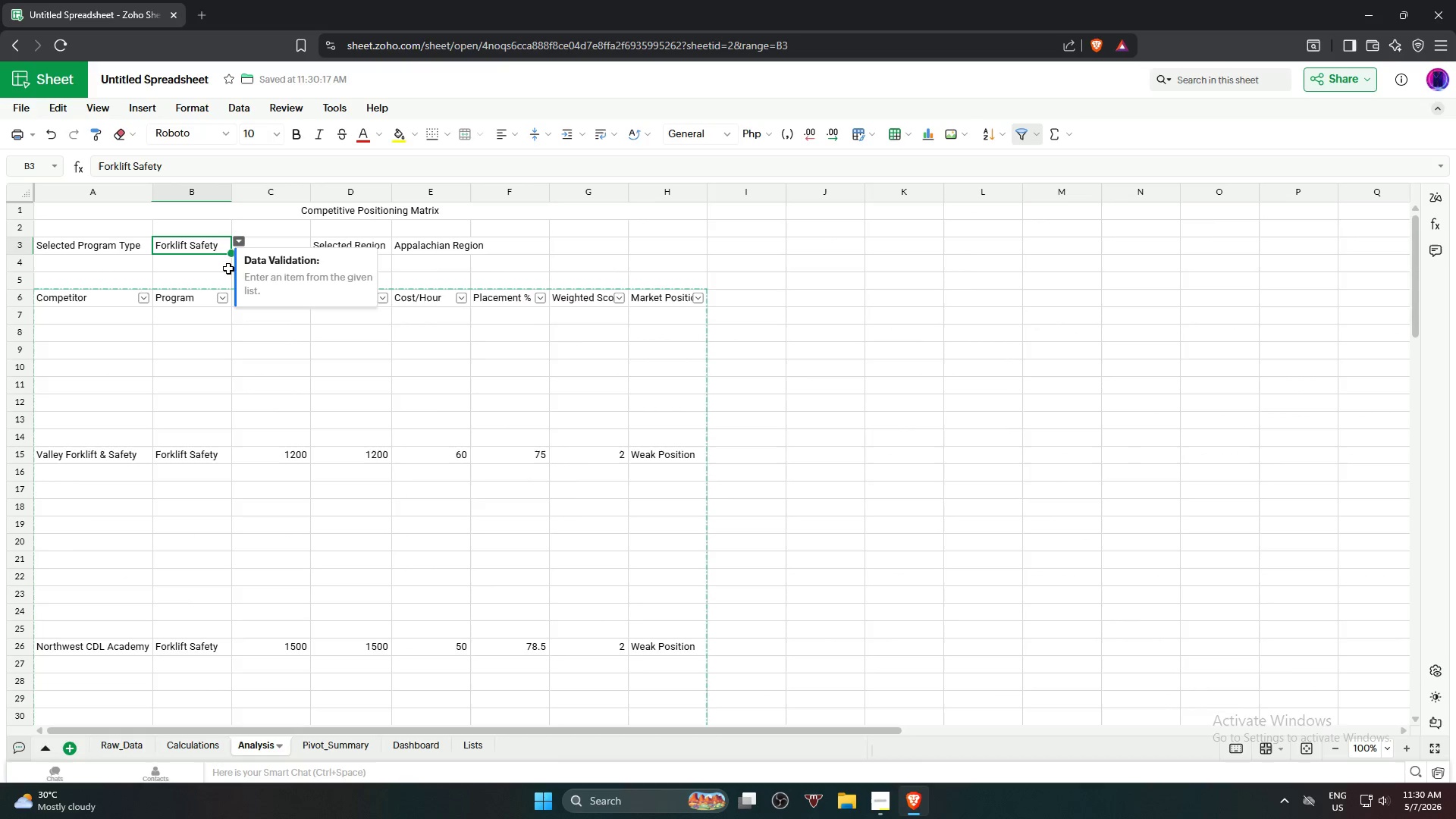 
mouse_move([228, 268])
 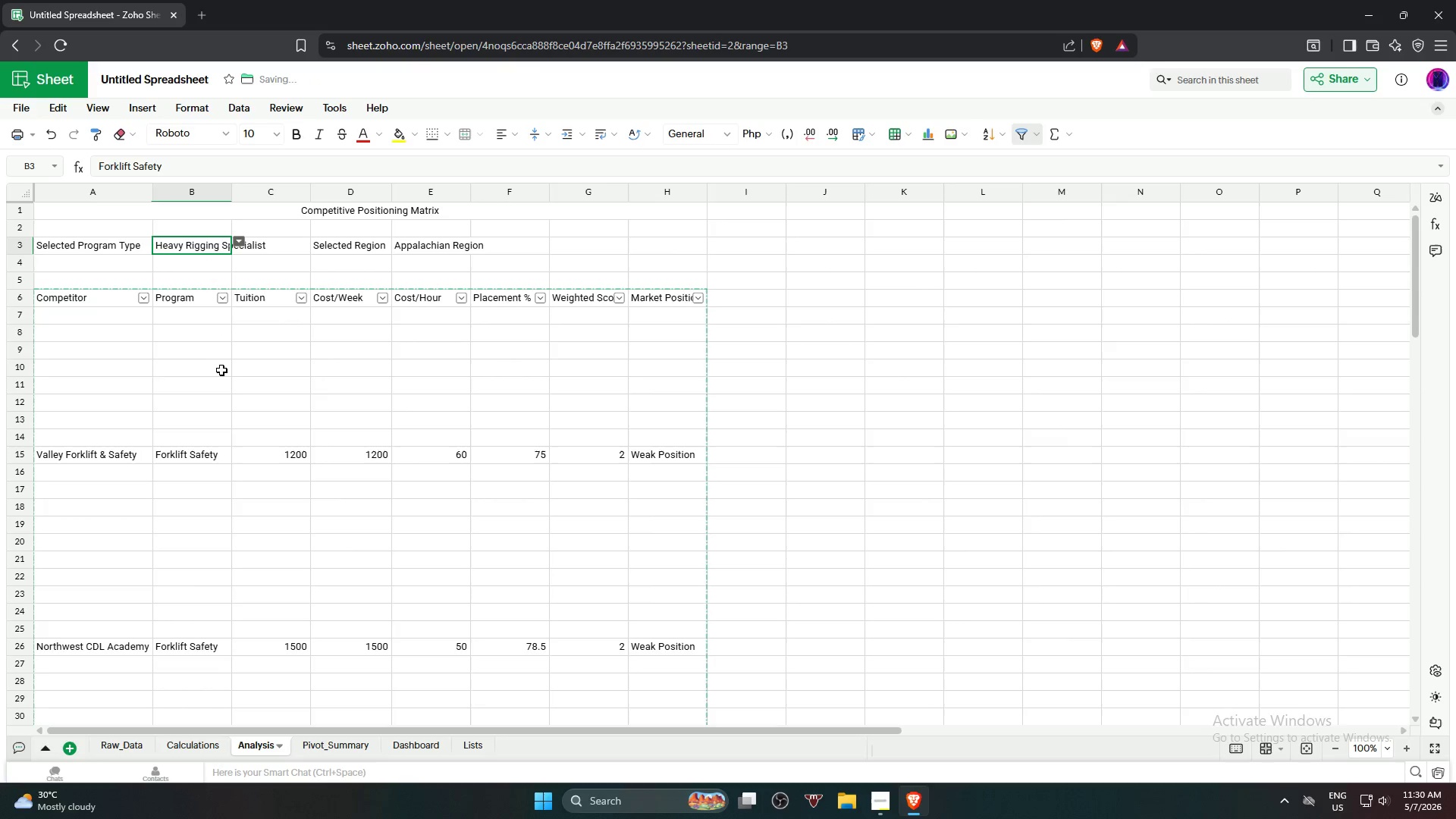 
scroll: coordinate [361, 579], scroll_direction: down, amount: 20.0
 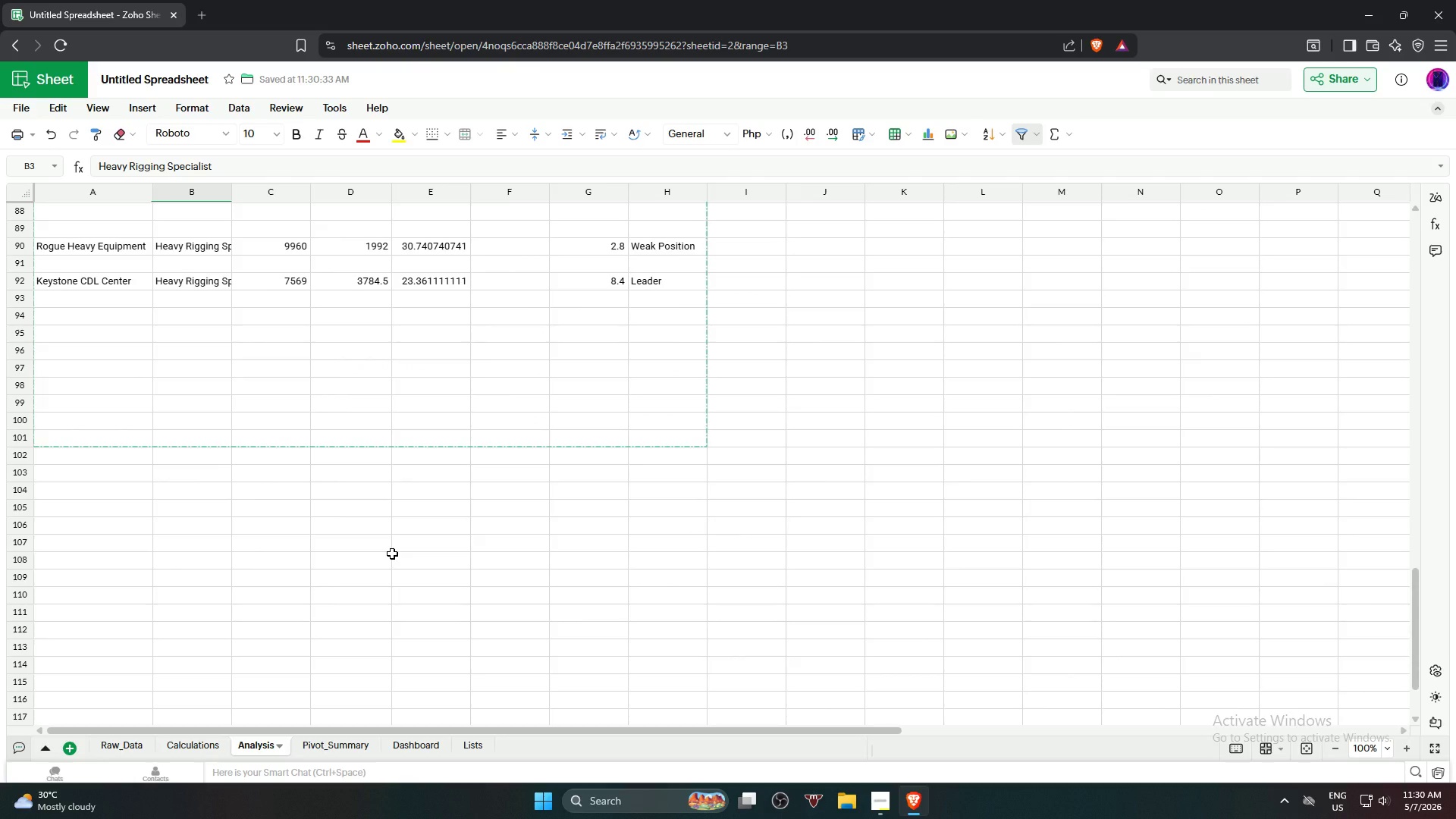 
scroll: coordinate [306, 440], scroll_direction: up, amount: 24.0
 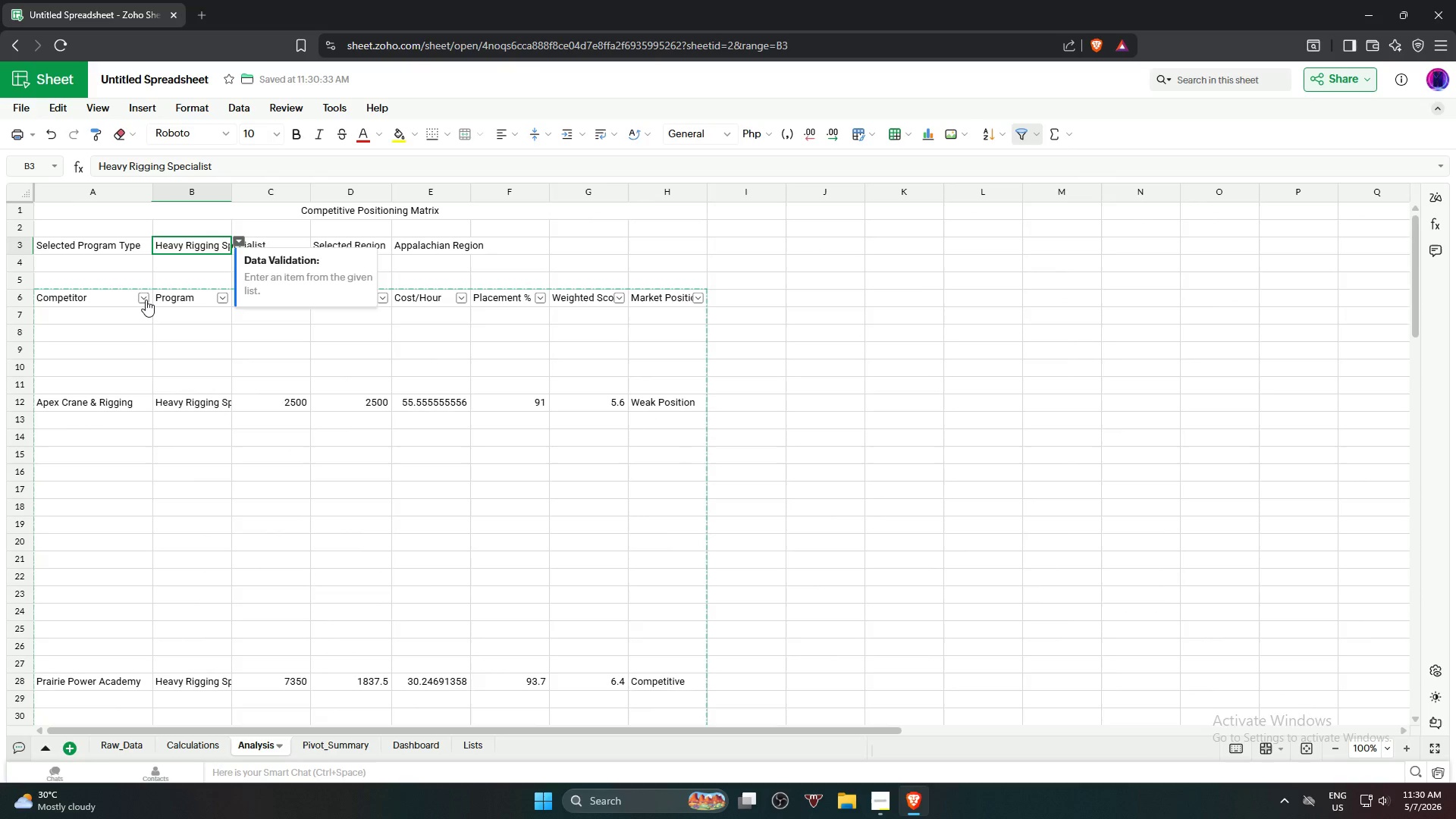 
left_click([146, 299])
 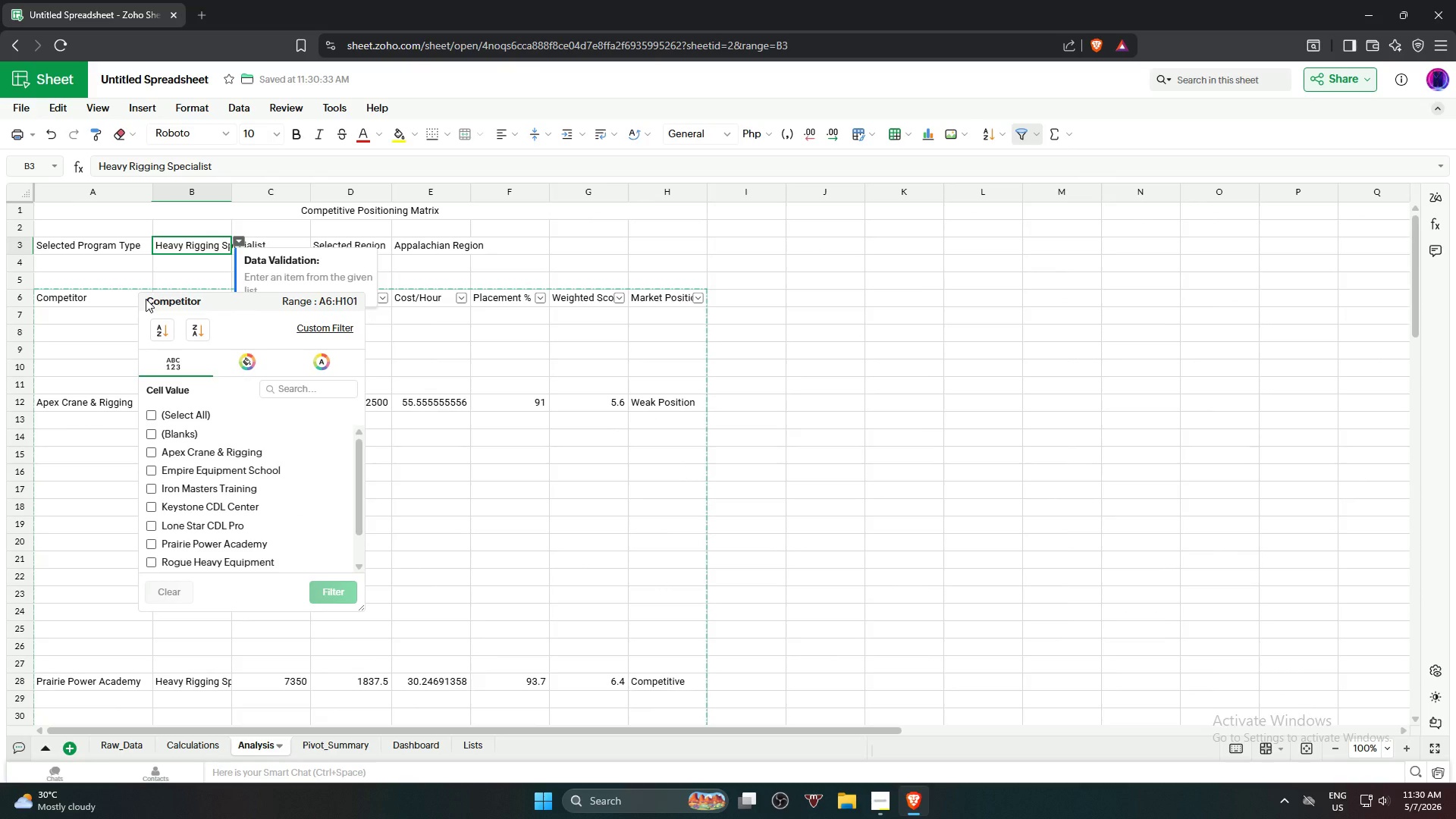 
left_click([318, 328])
 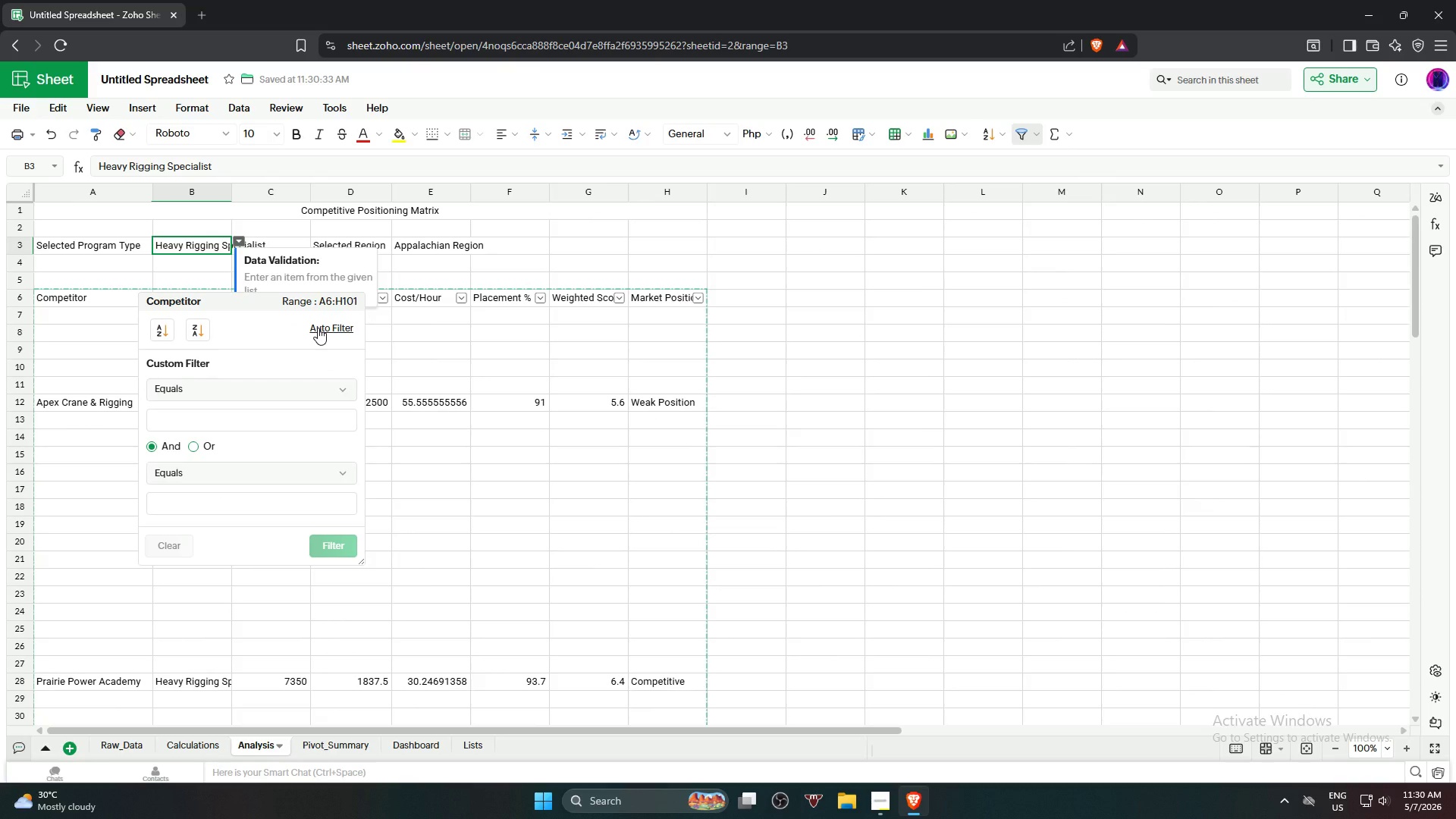 
left_click([318, 328])
 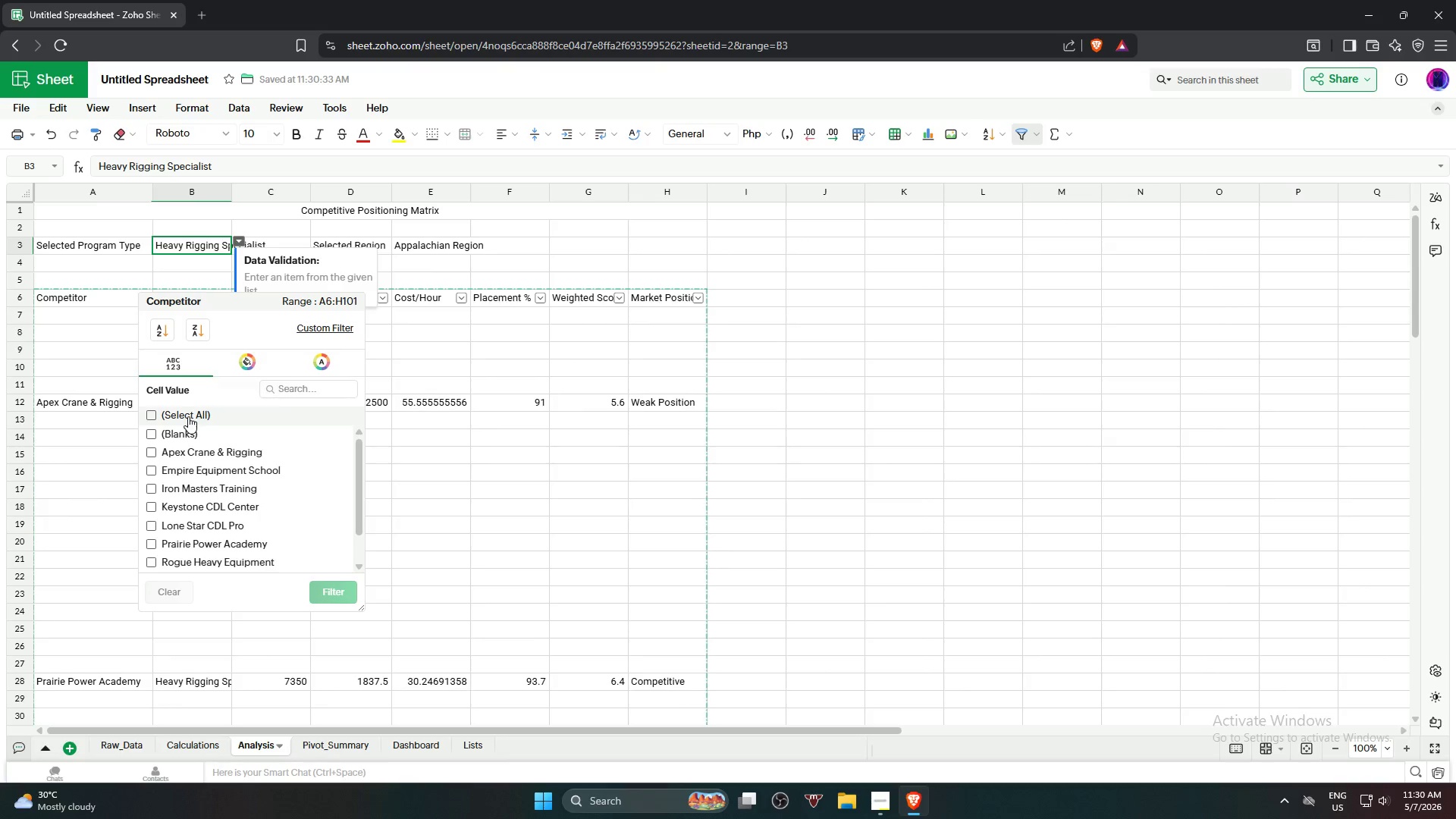 
scroll: coordinate [243, 519], scroll_direction: down, amount: 9.0
 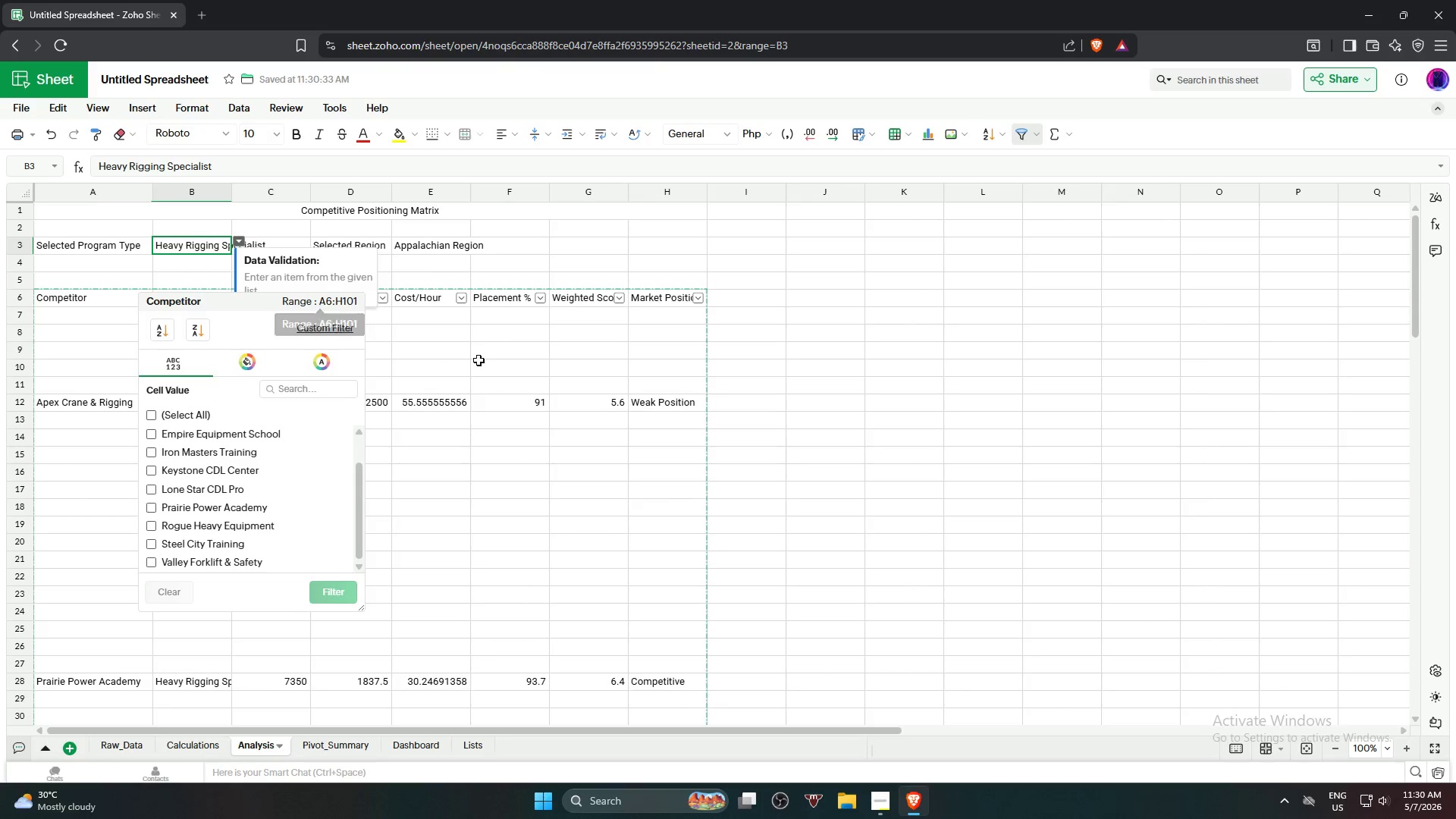 
left_click([905, 441])
 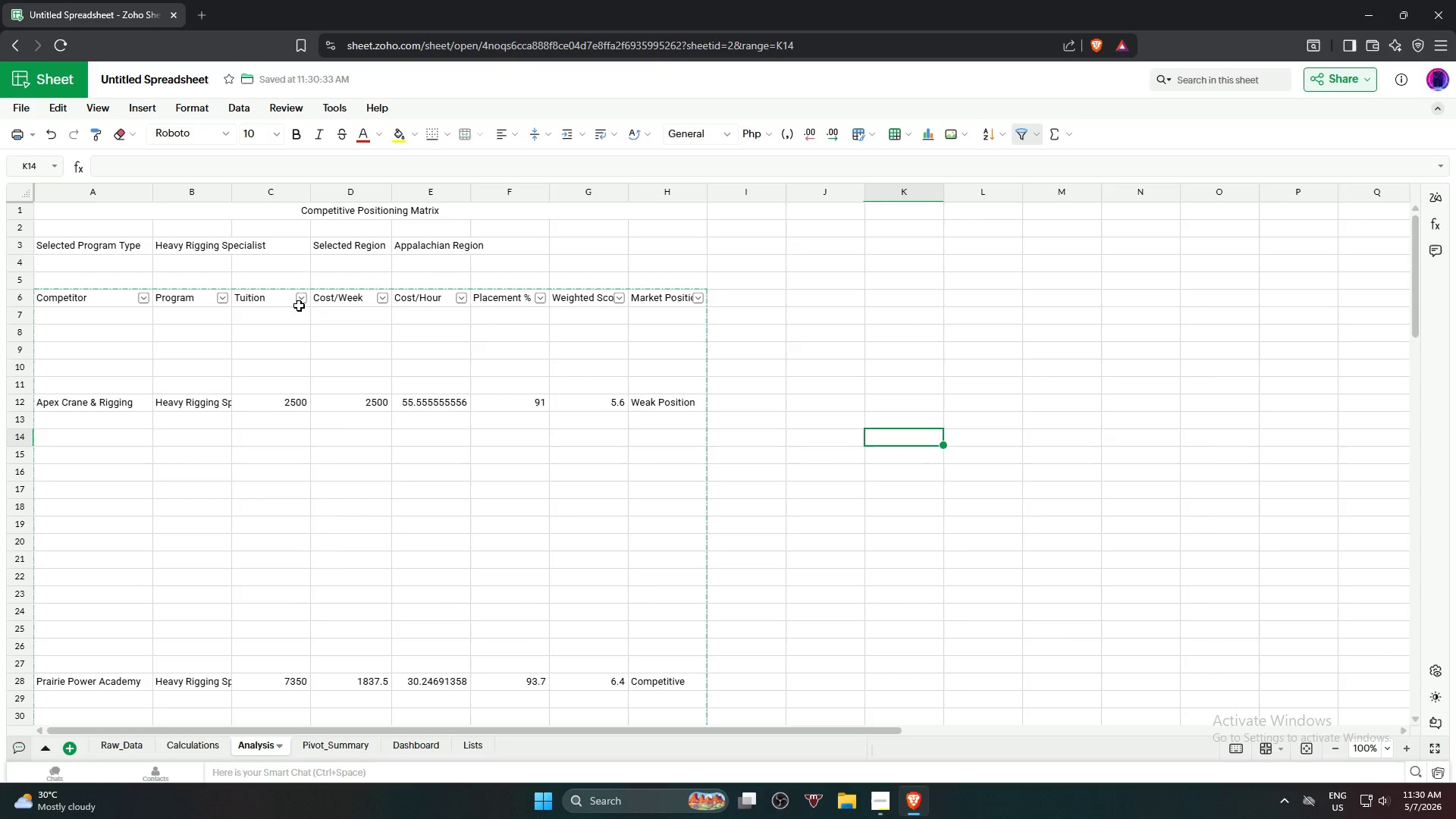 
key(Control+Z)
 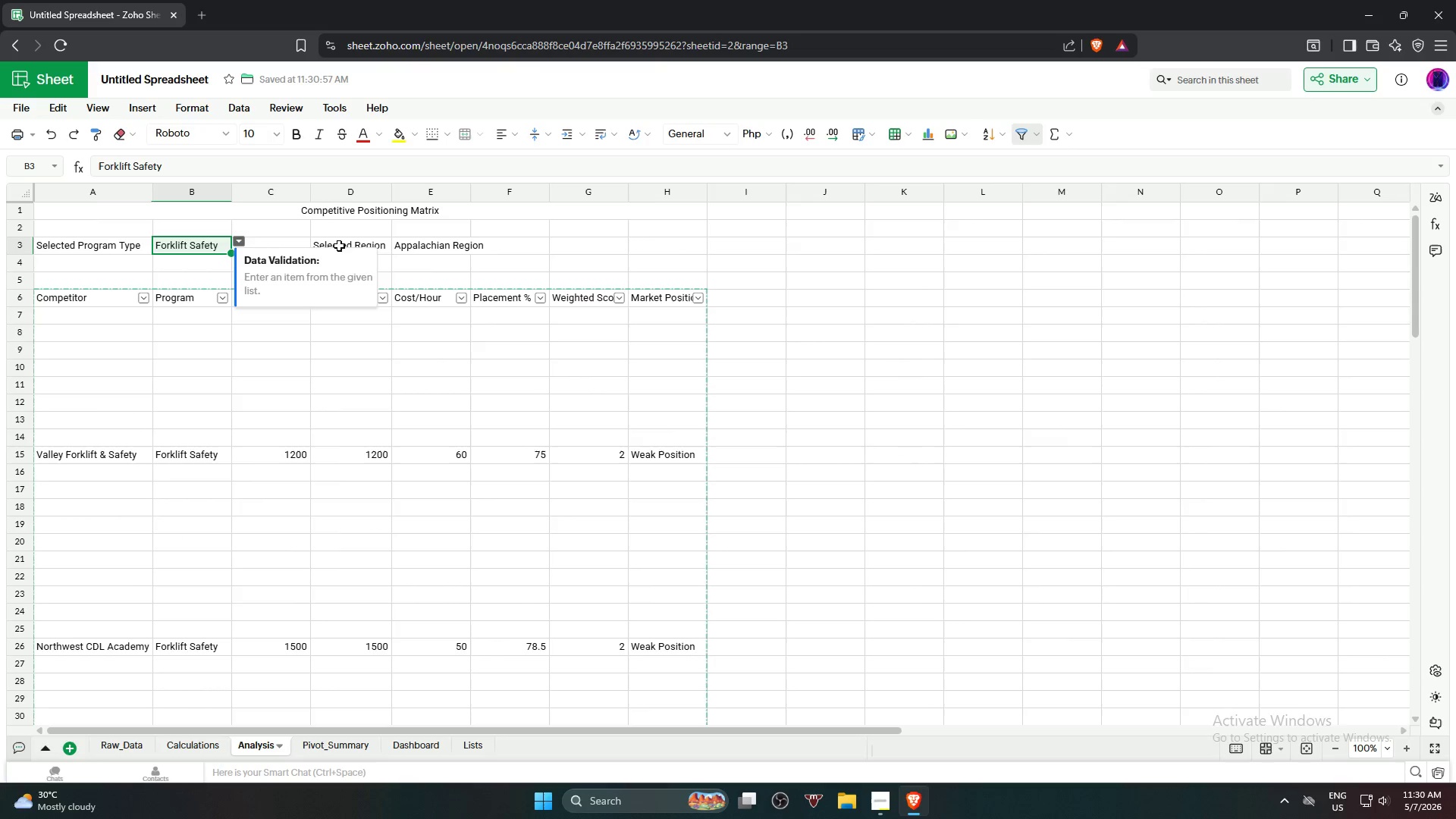 
key(Control+Z)
 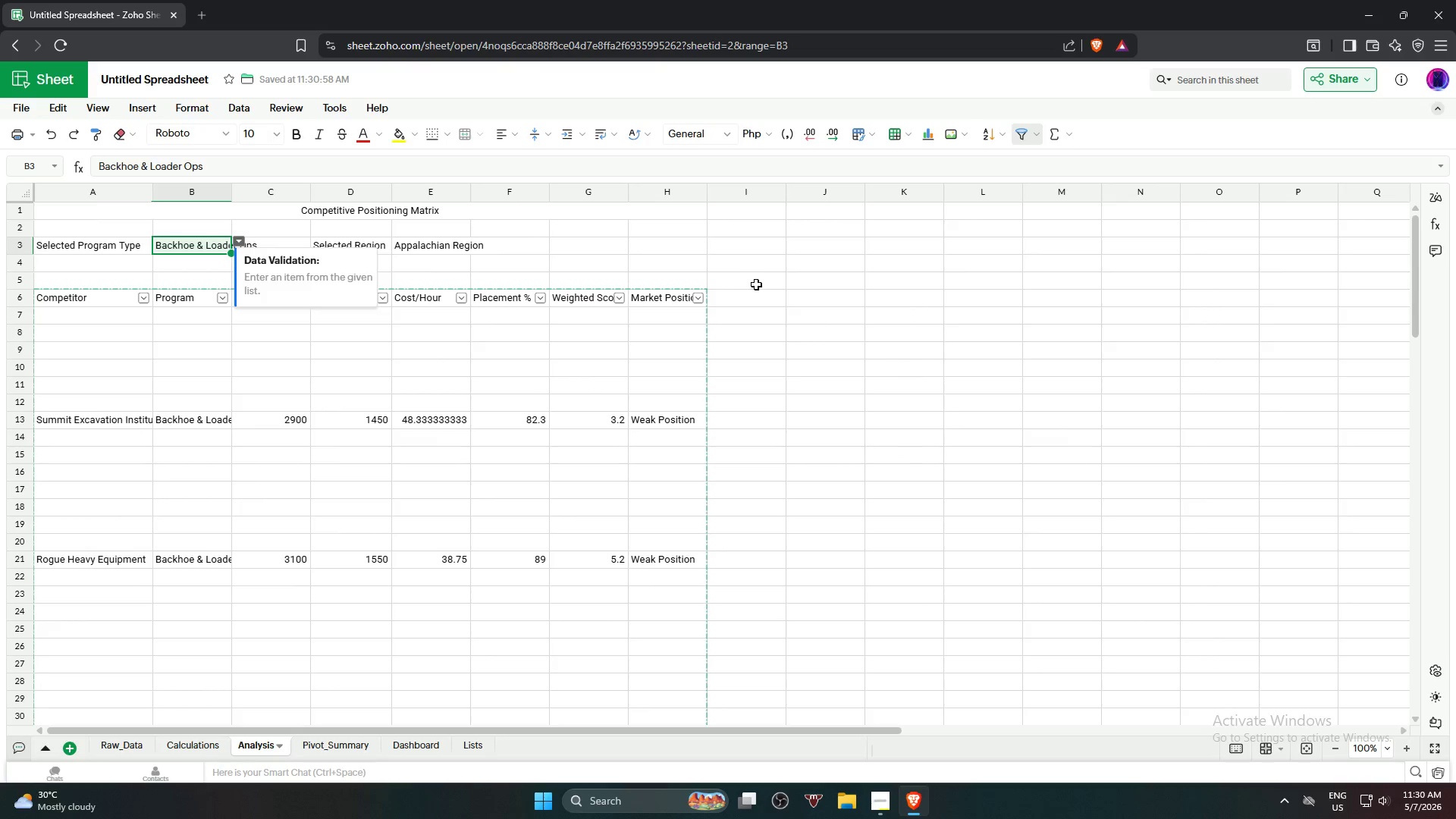 
key(Control+Z)
 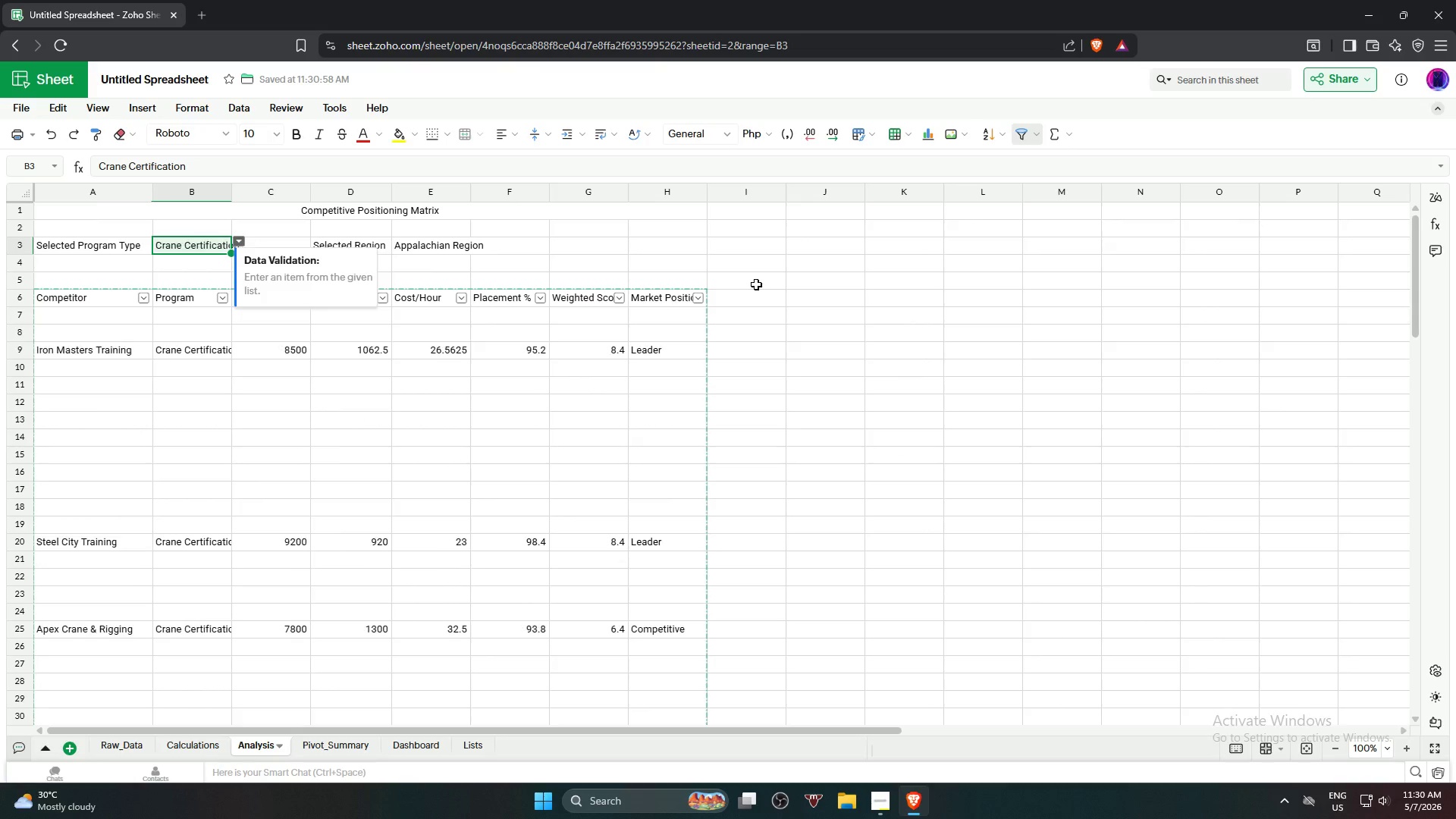 
key(Control+Z)
 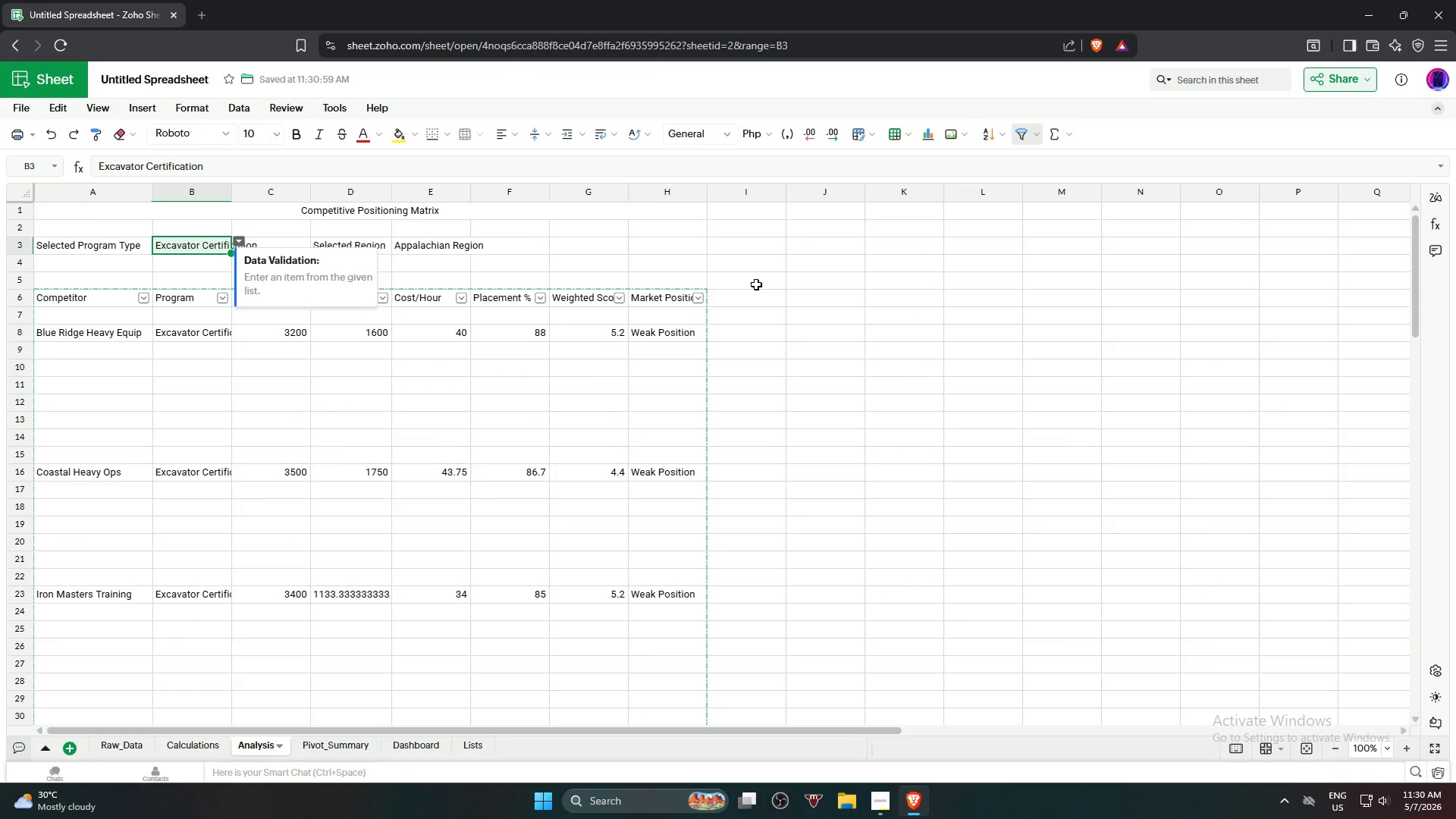 
key(Control+Z)
 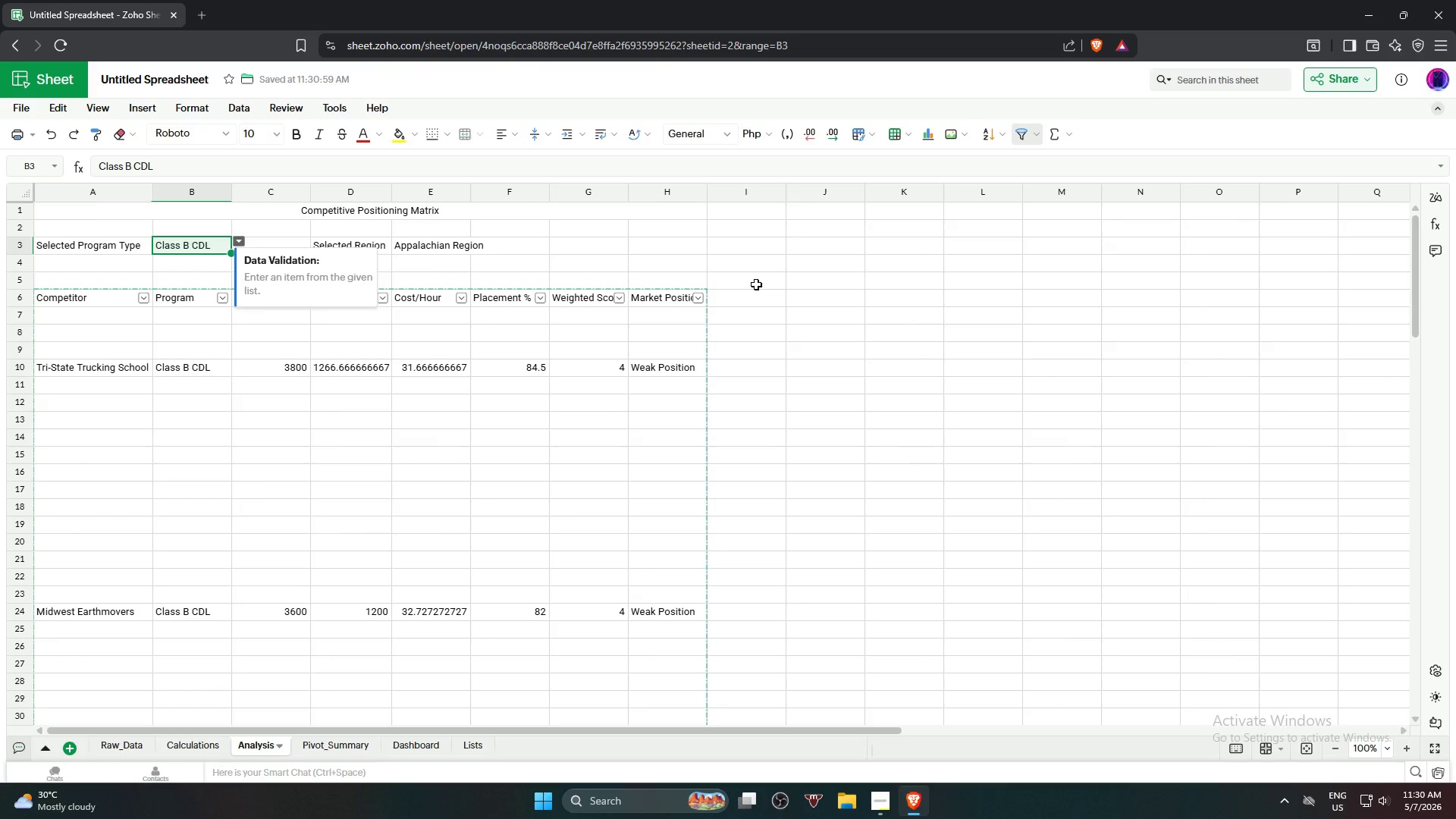 
key(Control+Z)
 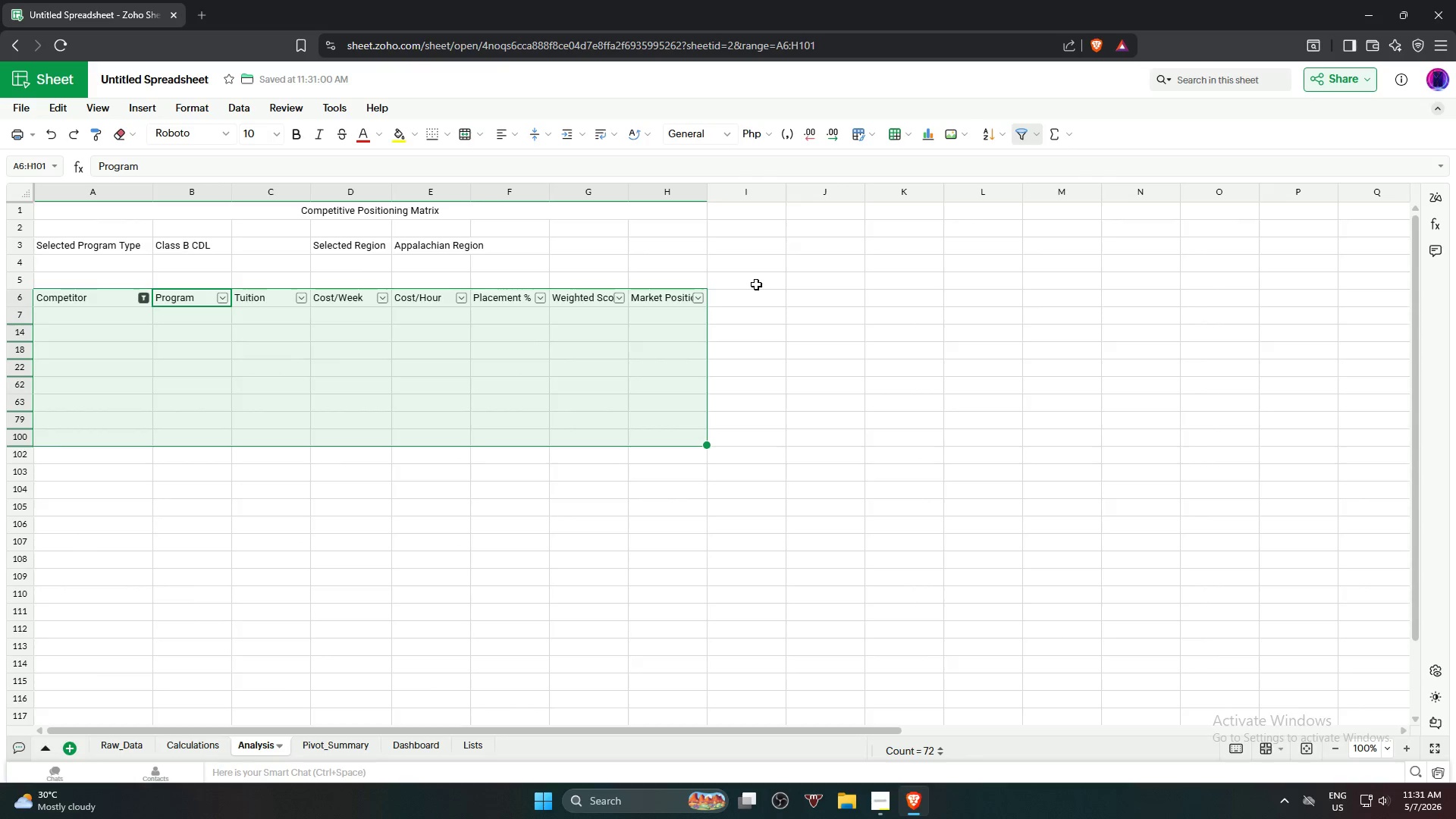 
key(Control+Z)
 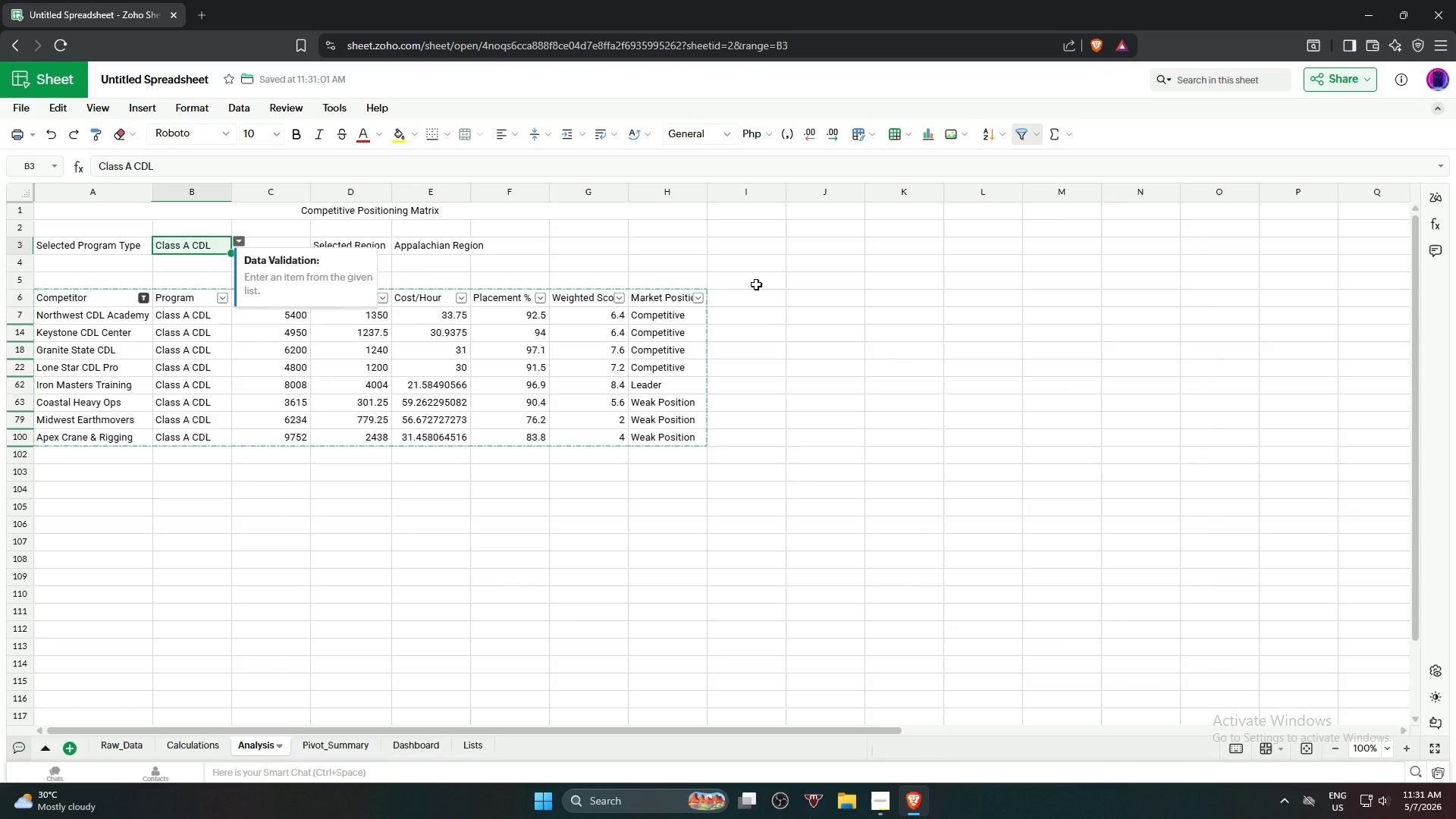 
key(Control+Z)
 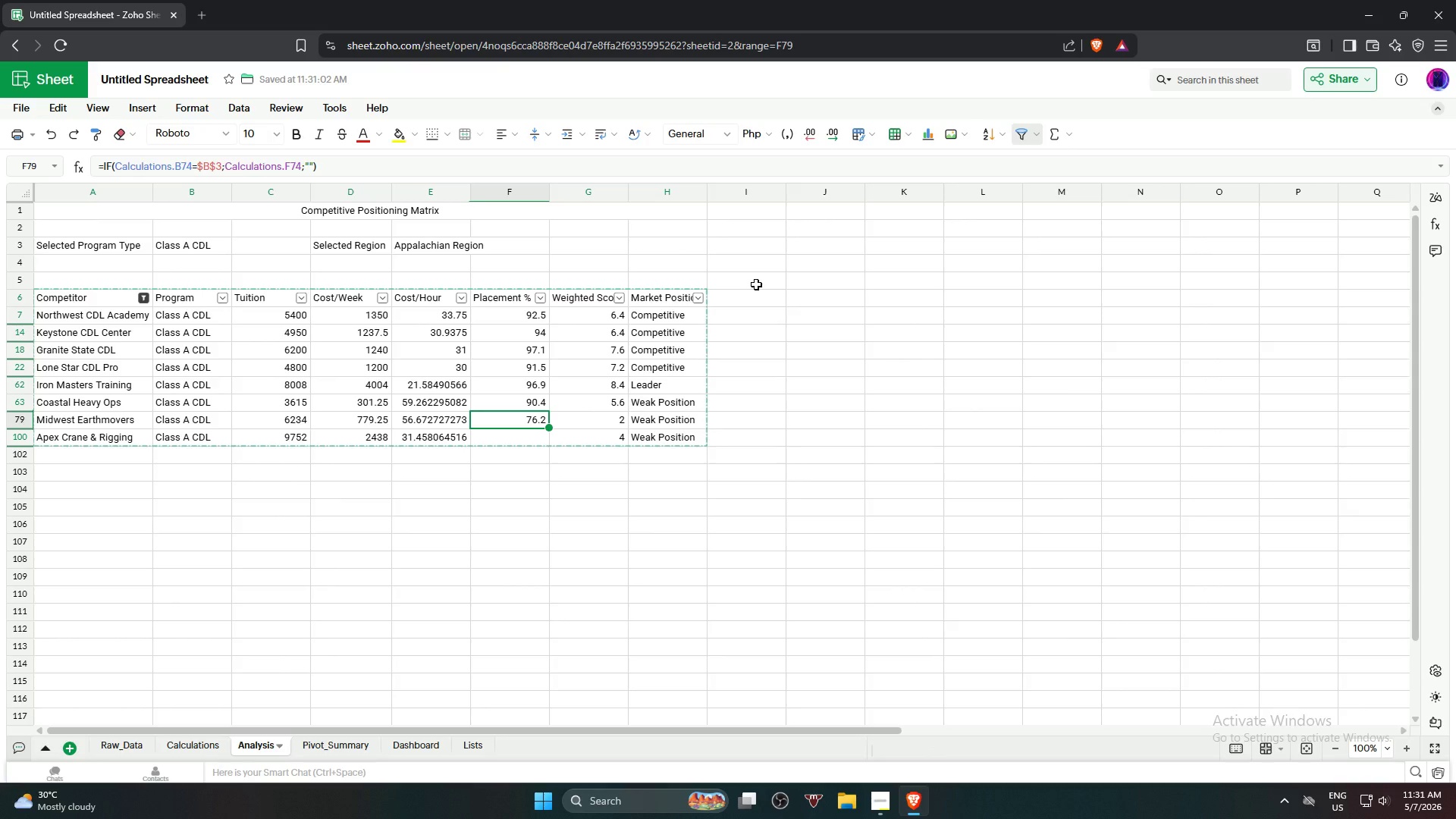 
key(Control+Z)
 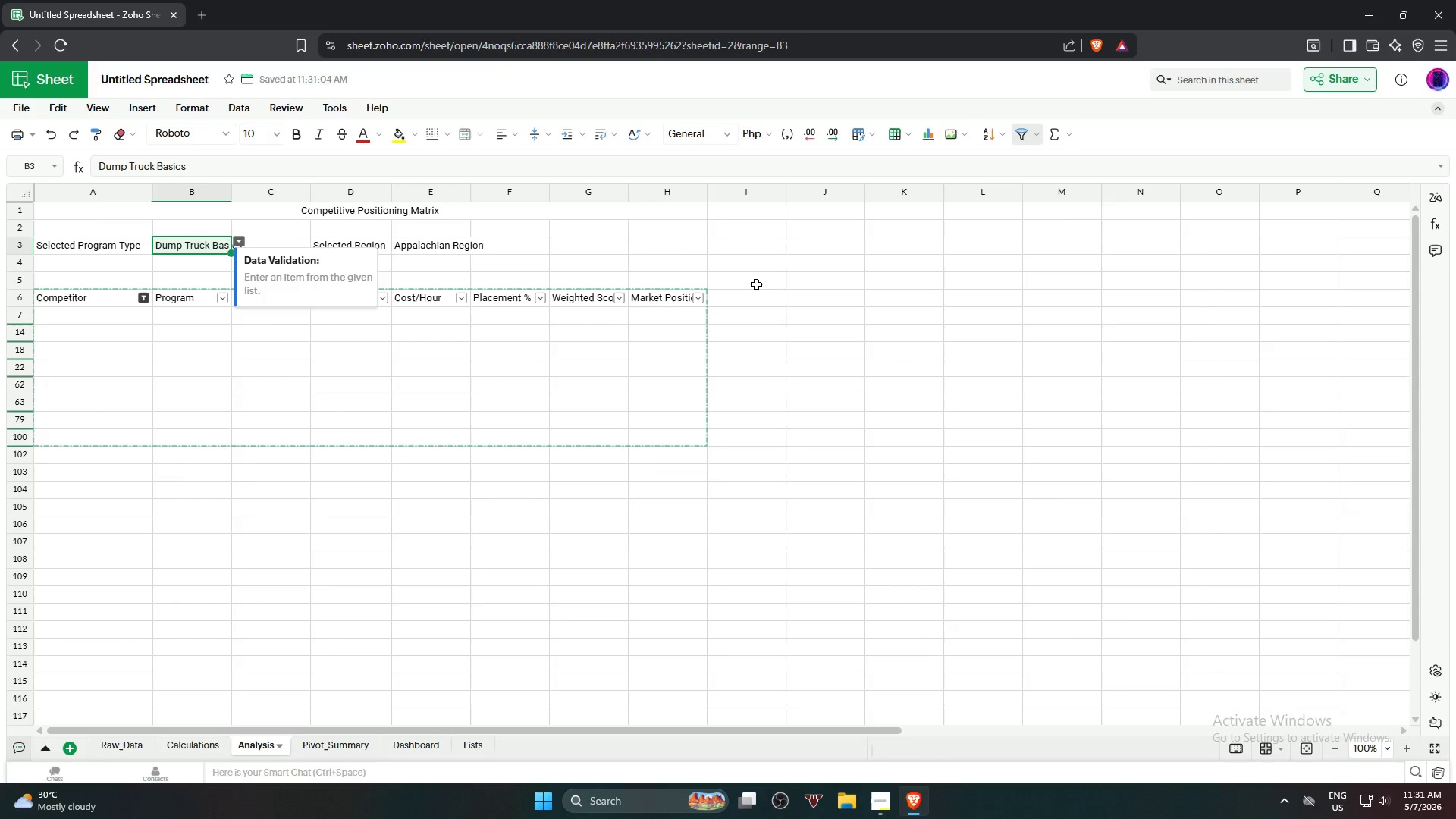 
key(Control+Z)
 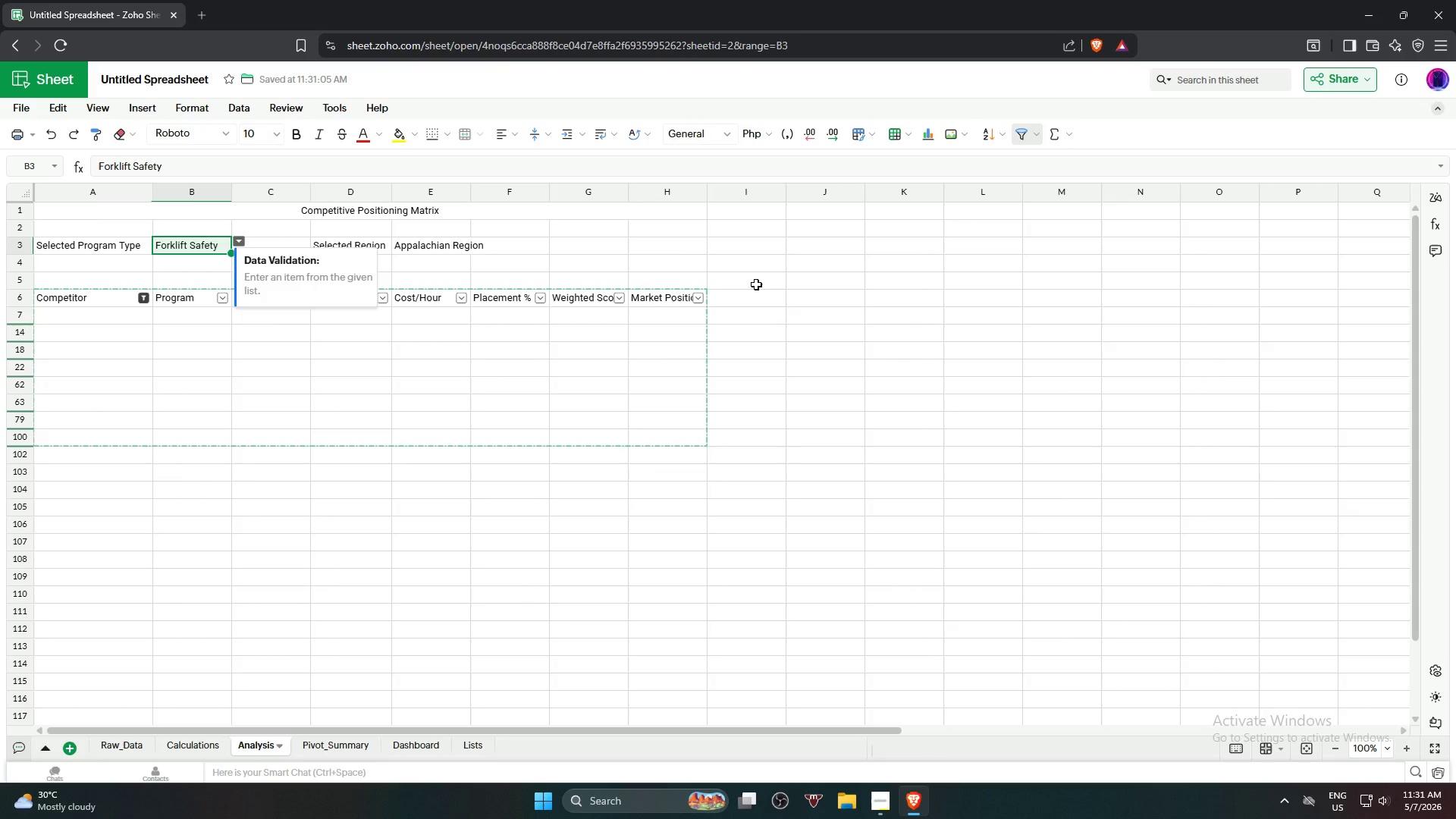 
key(Control+Z)
 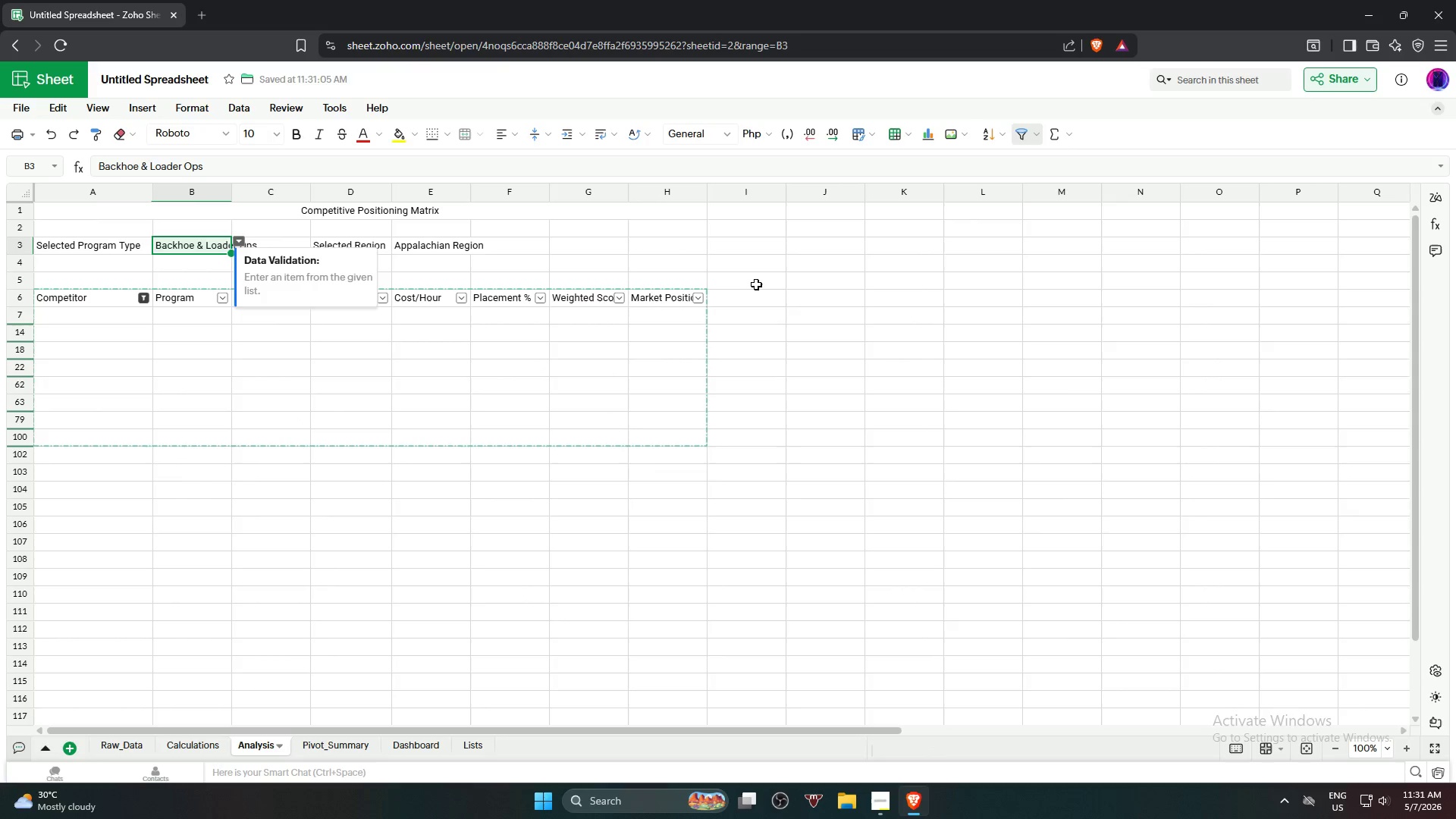 
key(Control+Z)
 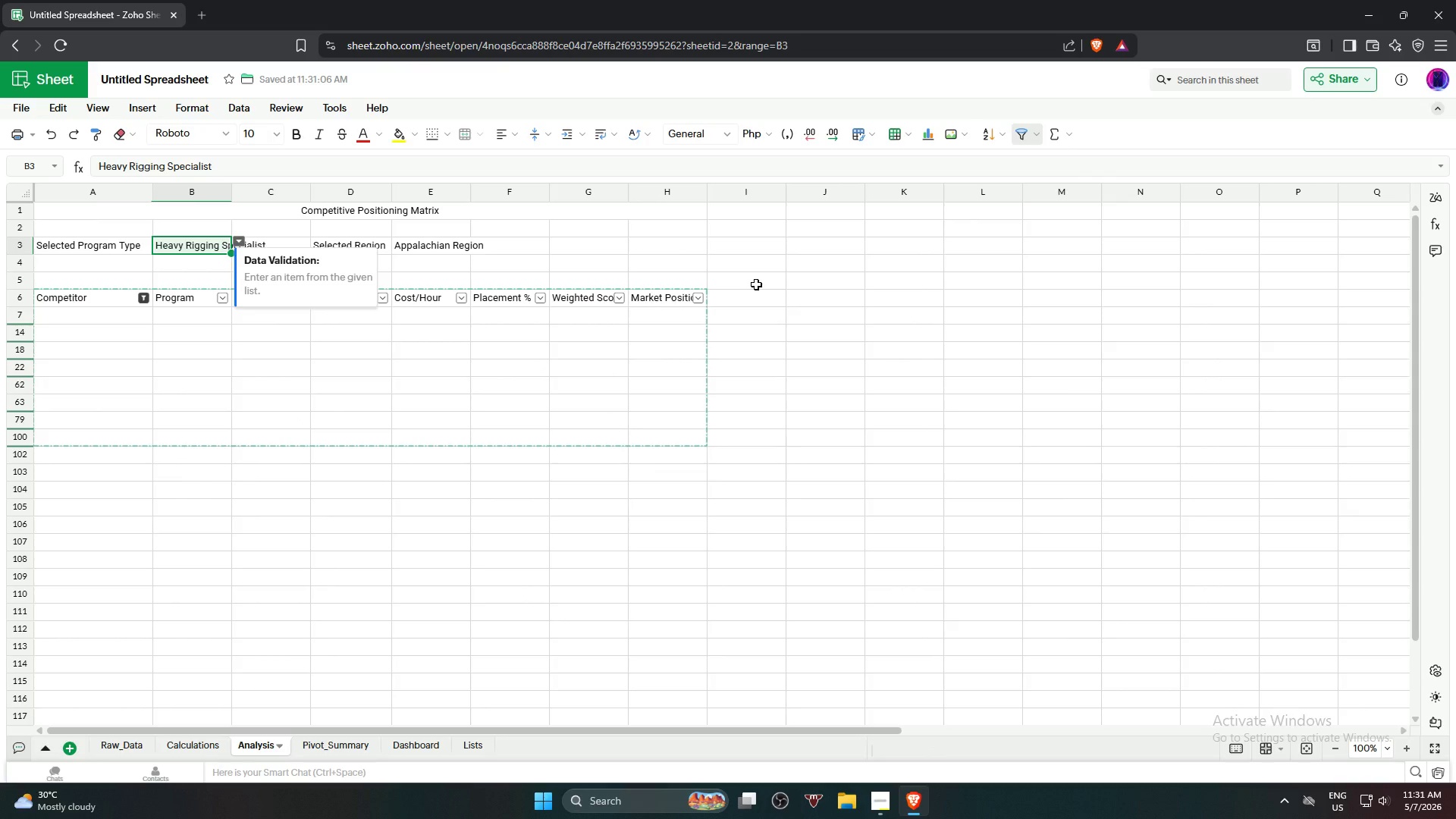 
key(Control+Z)
 